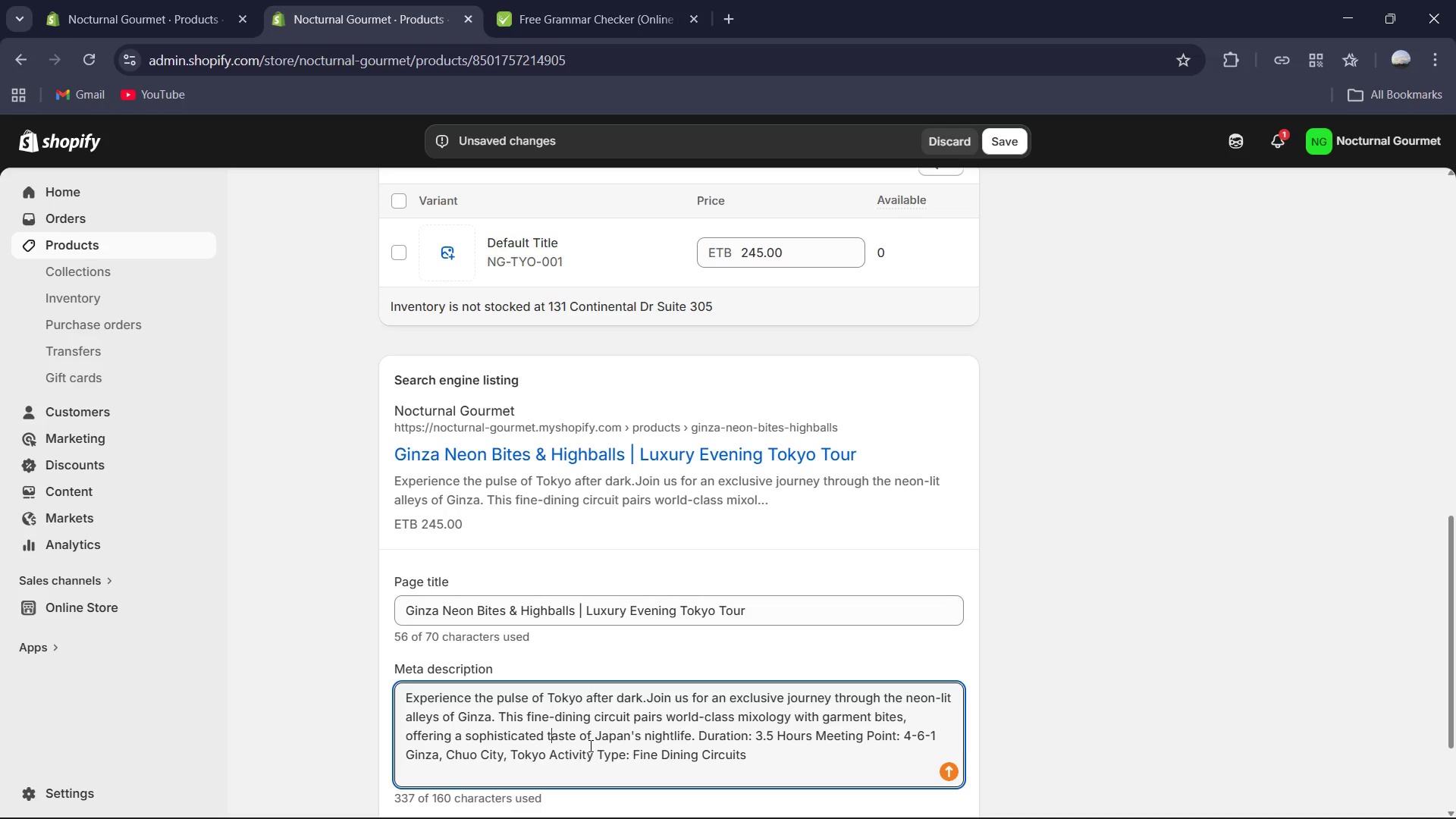 
key(Control+ControlLeft)
 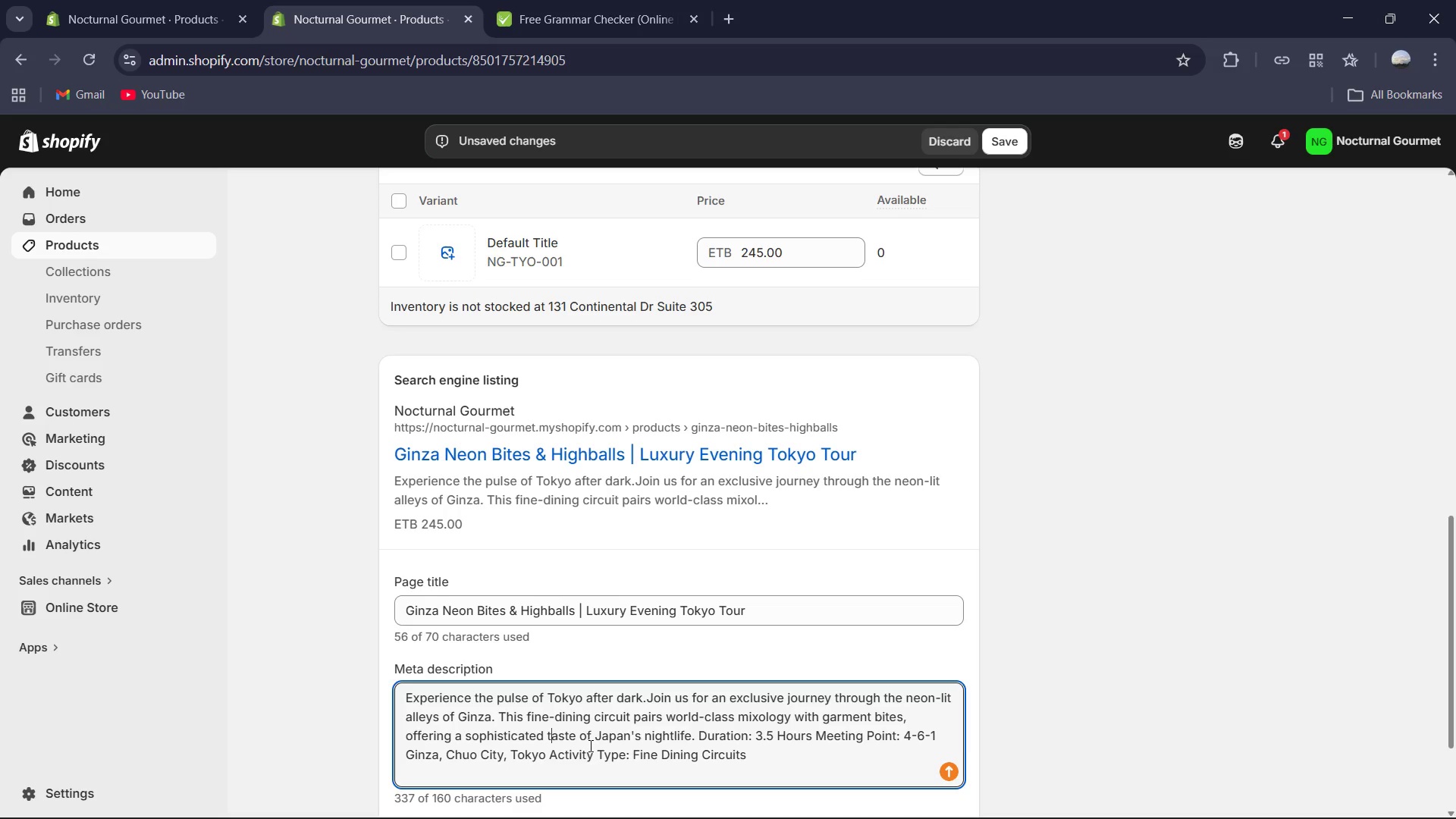 
key(Control+ControlLeft)
 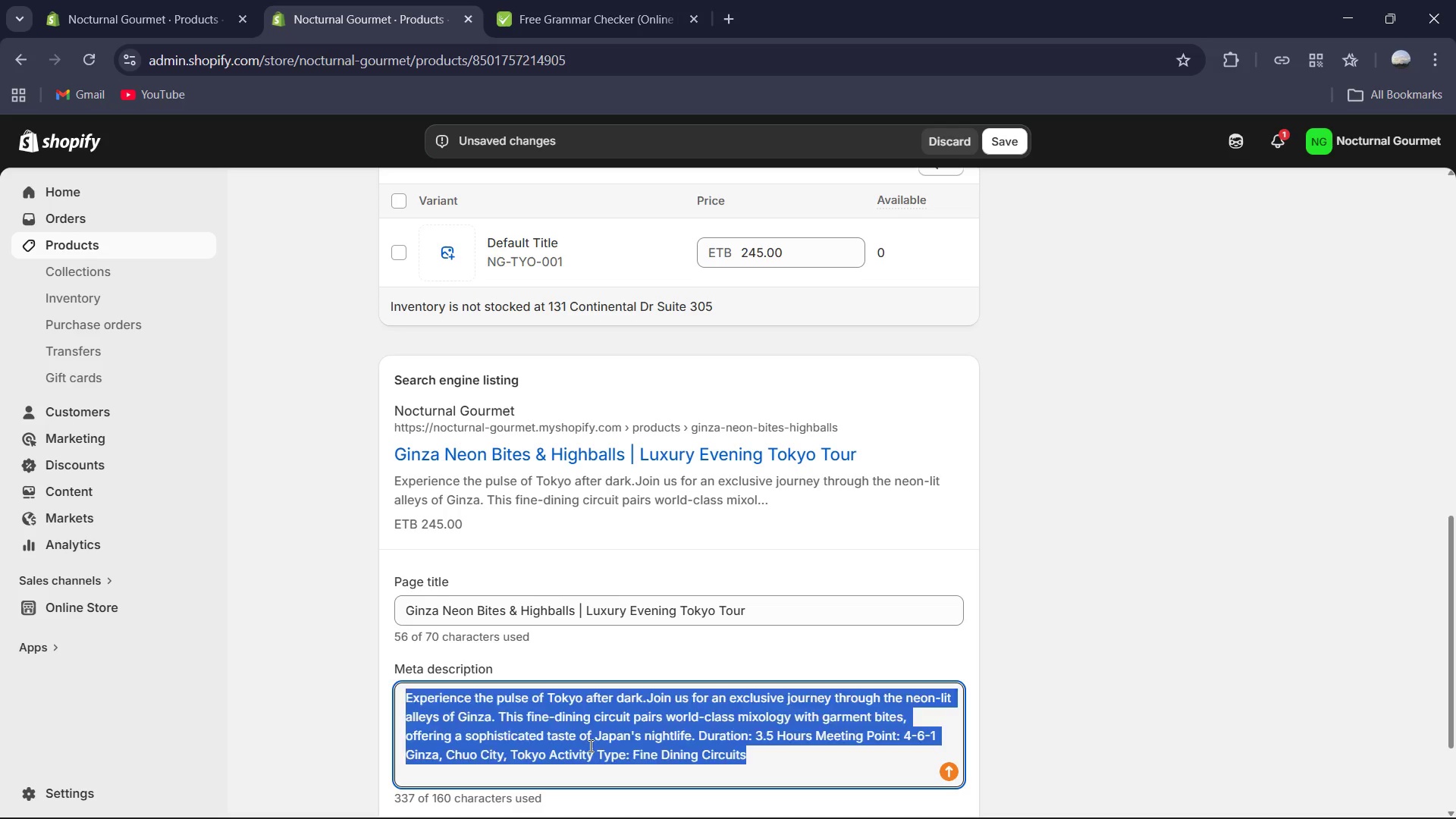 
key(Control+A)
 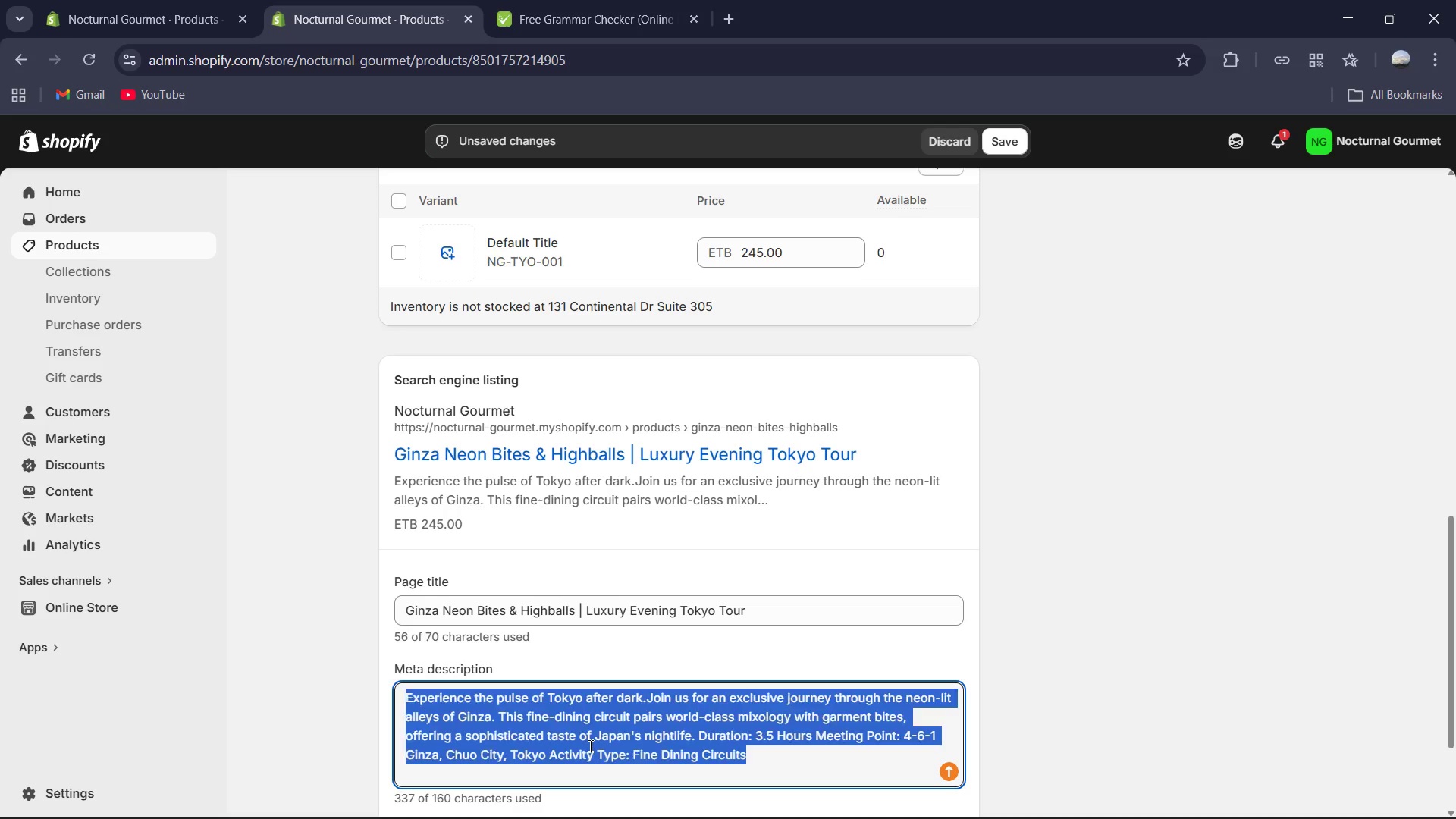 
key(Control+CapsLock)
 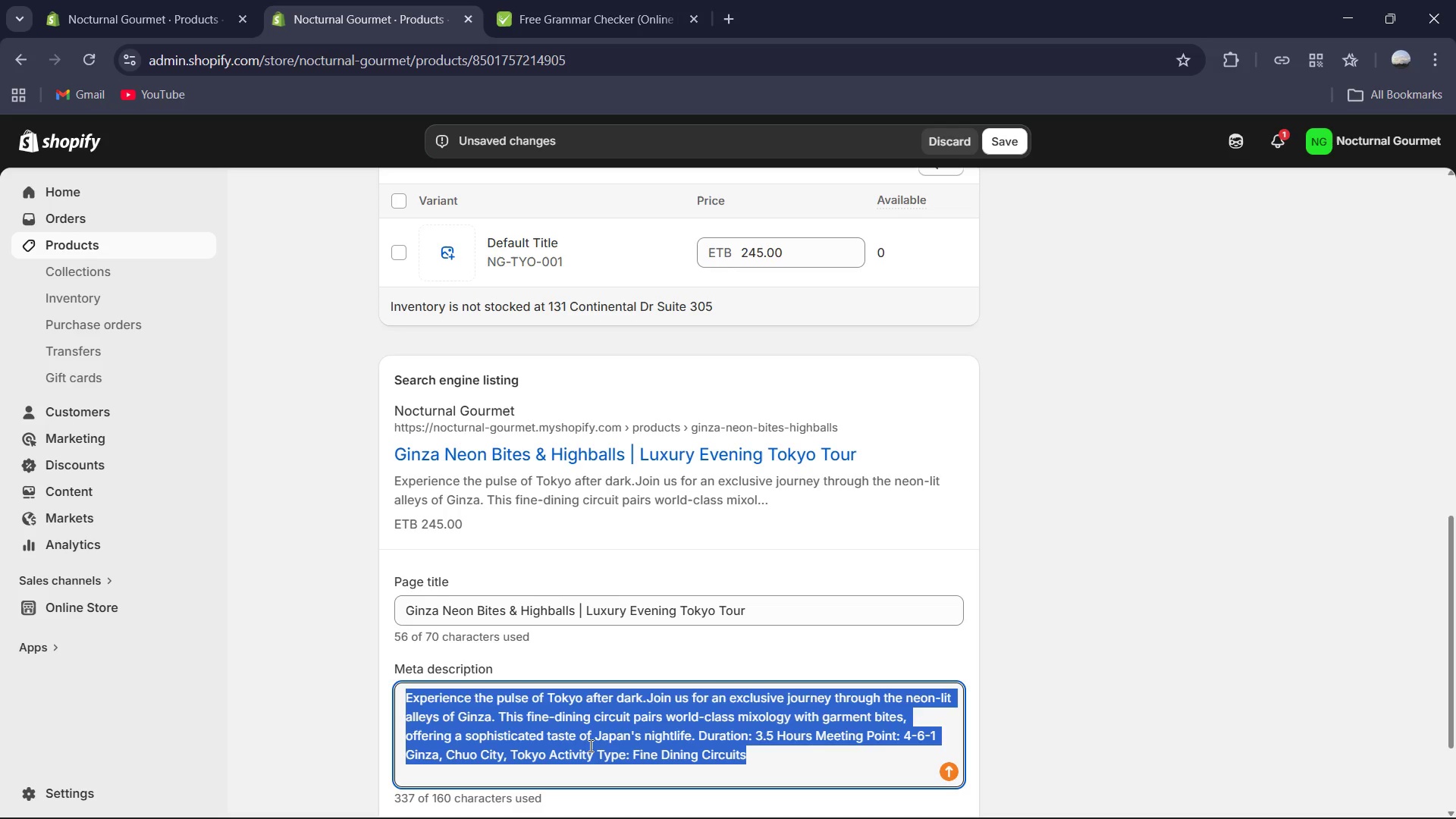 
type(dISCOVER THE BEST OF tOKO)
key(Backspace)
key(Backspace)
key(Backspace)
key(Backspace)
type(Discover the best of Tokyo's nightlife with our D)
key(Backspace)
type(Ginza Nea)
key(Backspace)
type(on Bites & Highballs tour. A P)
key(Backspace)
type(premium 3.5 hour fine-dining circuit. Book your luxury vocher today. )
 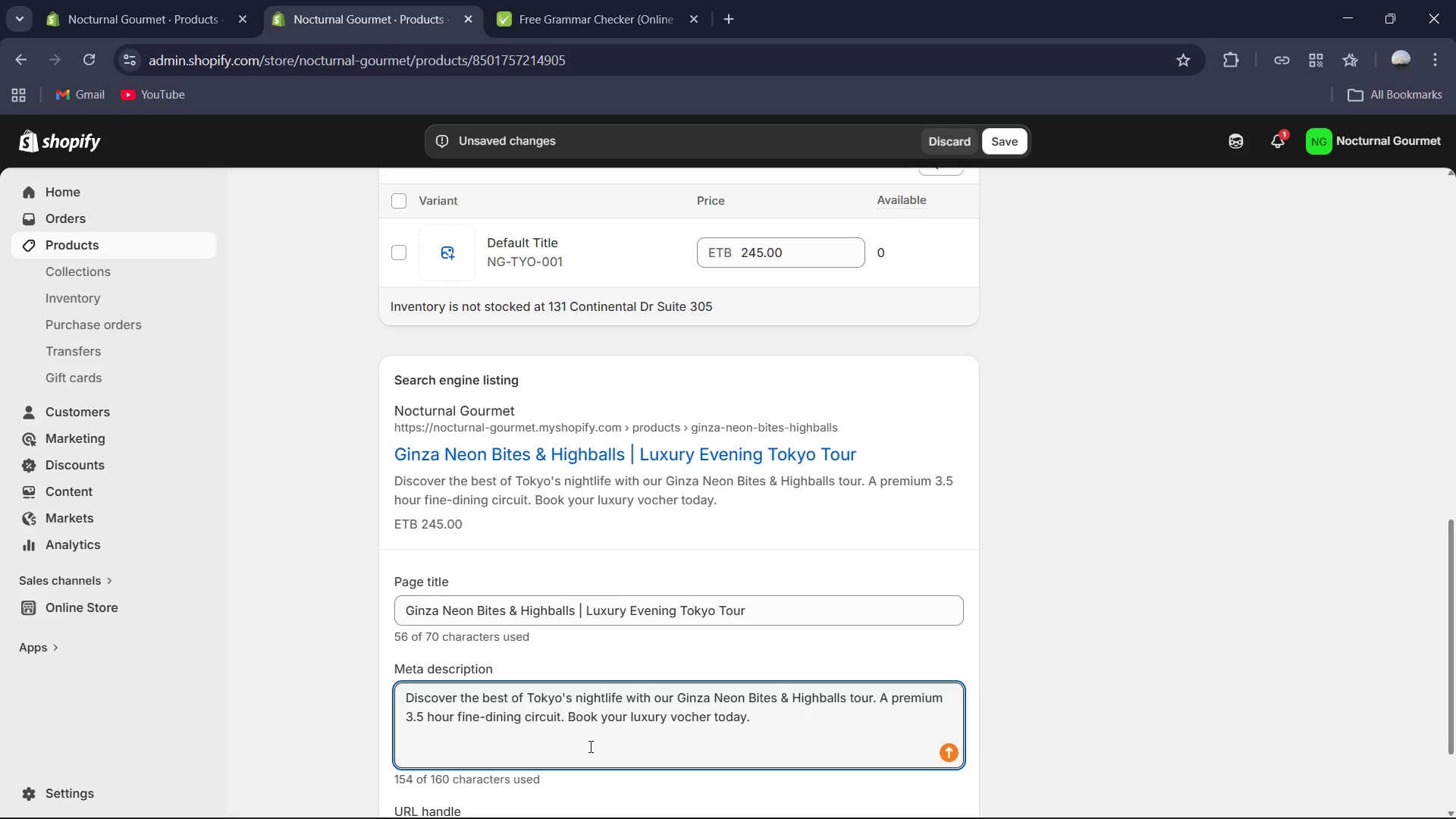 
key(Control+A)
 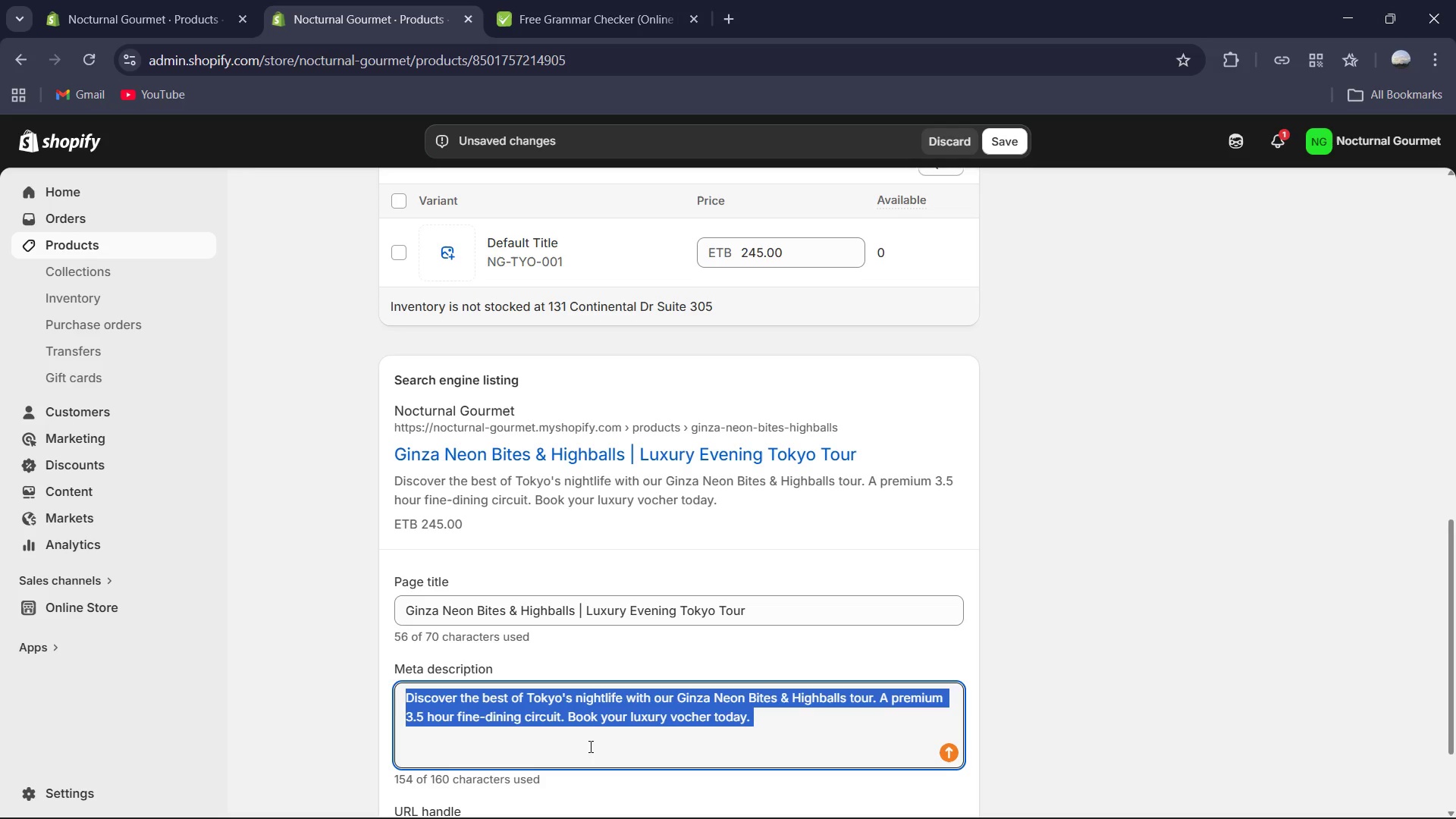 
key(Control+C)
 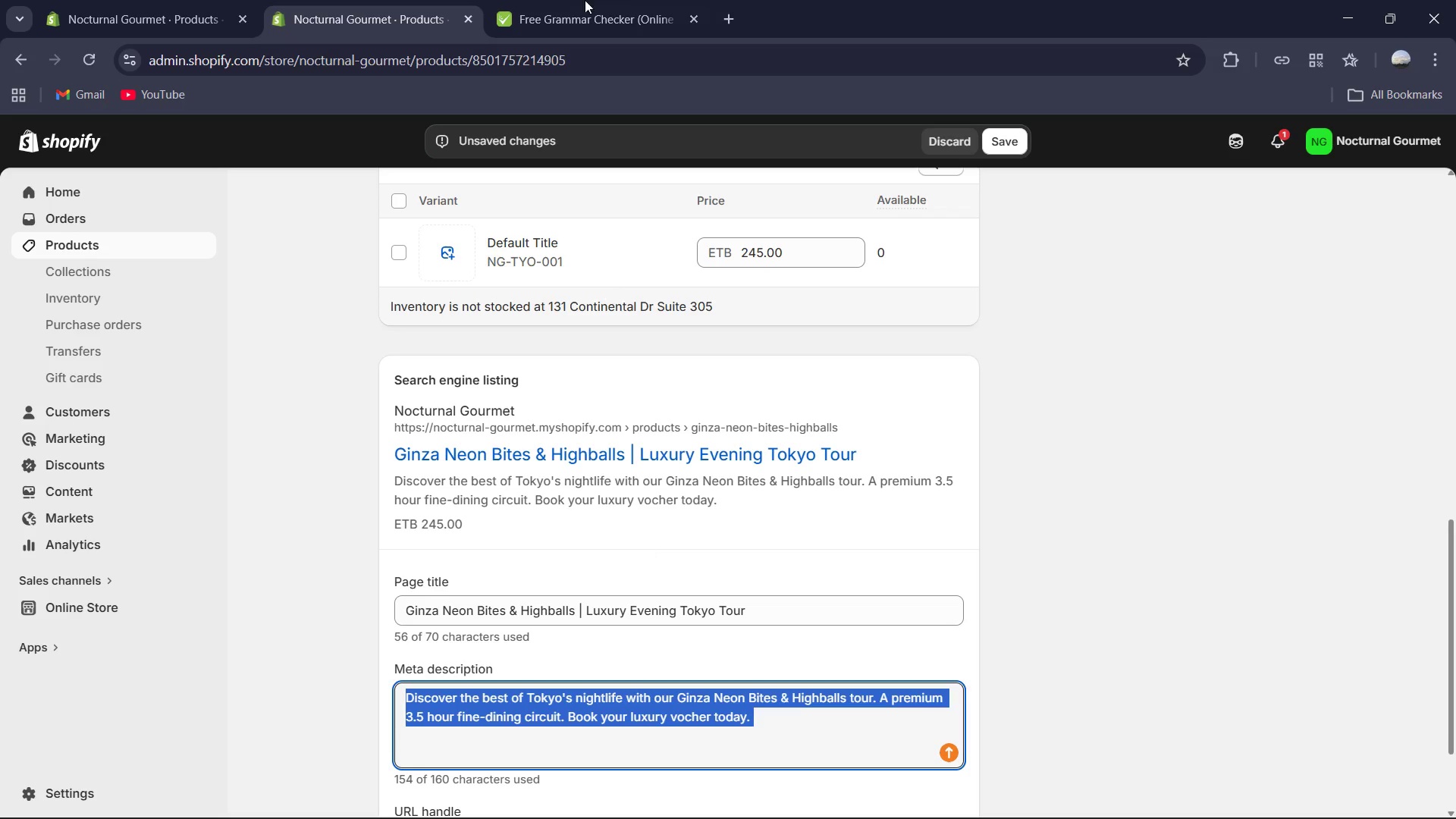 
mouse_move([592, 8])
 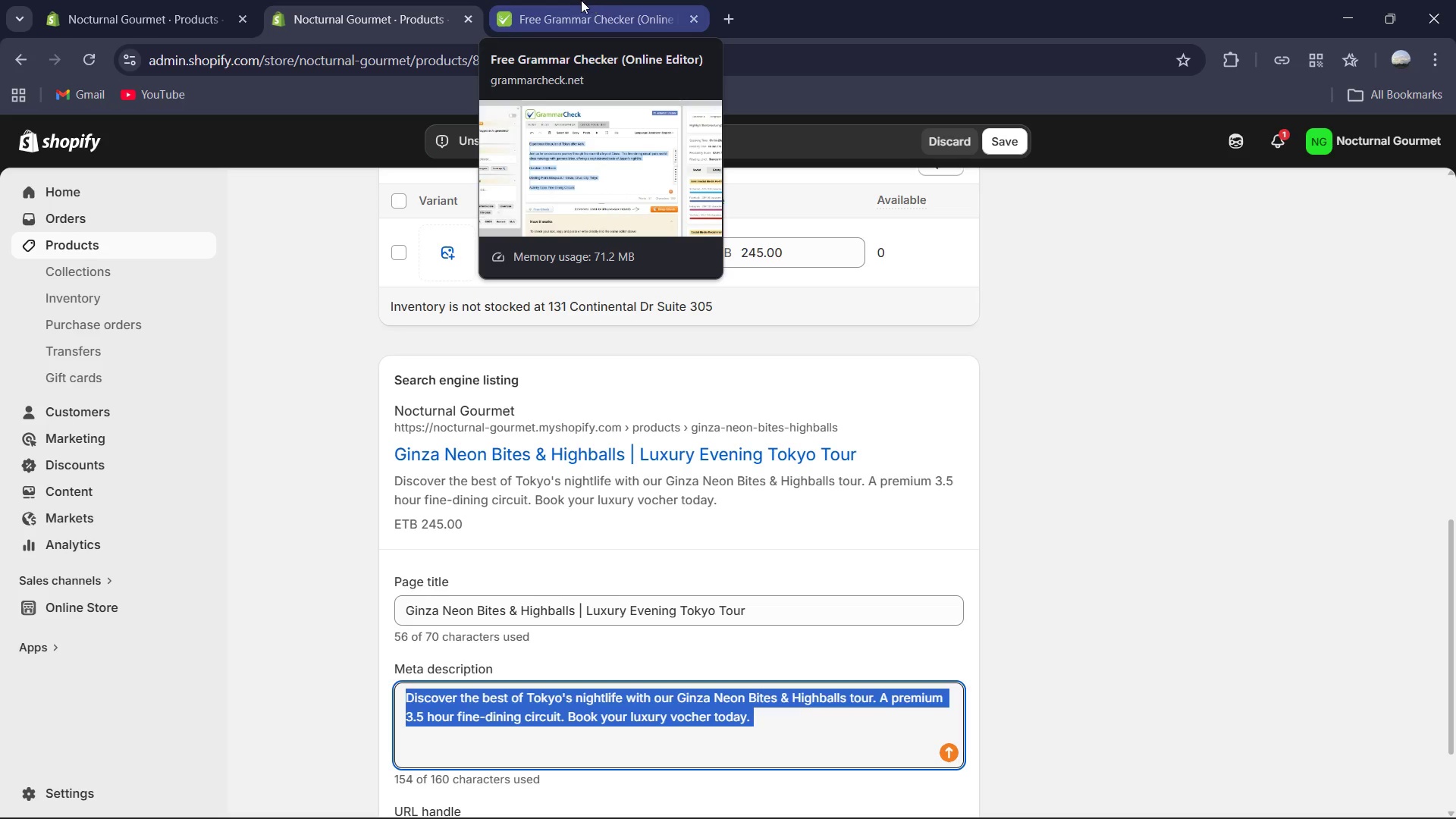 
left_click([581, 0])
 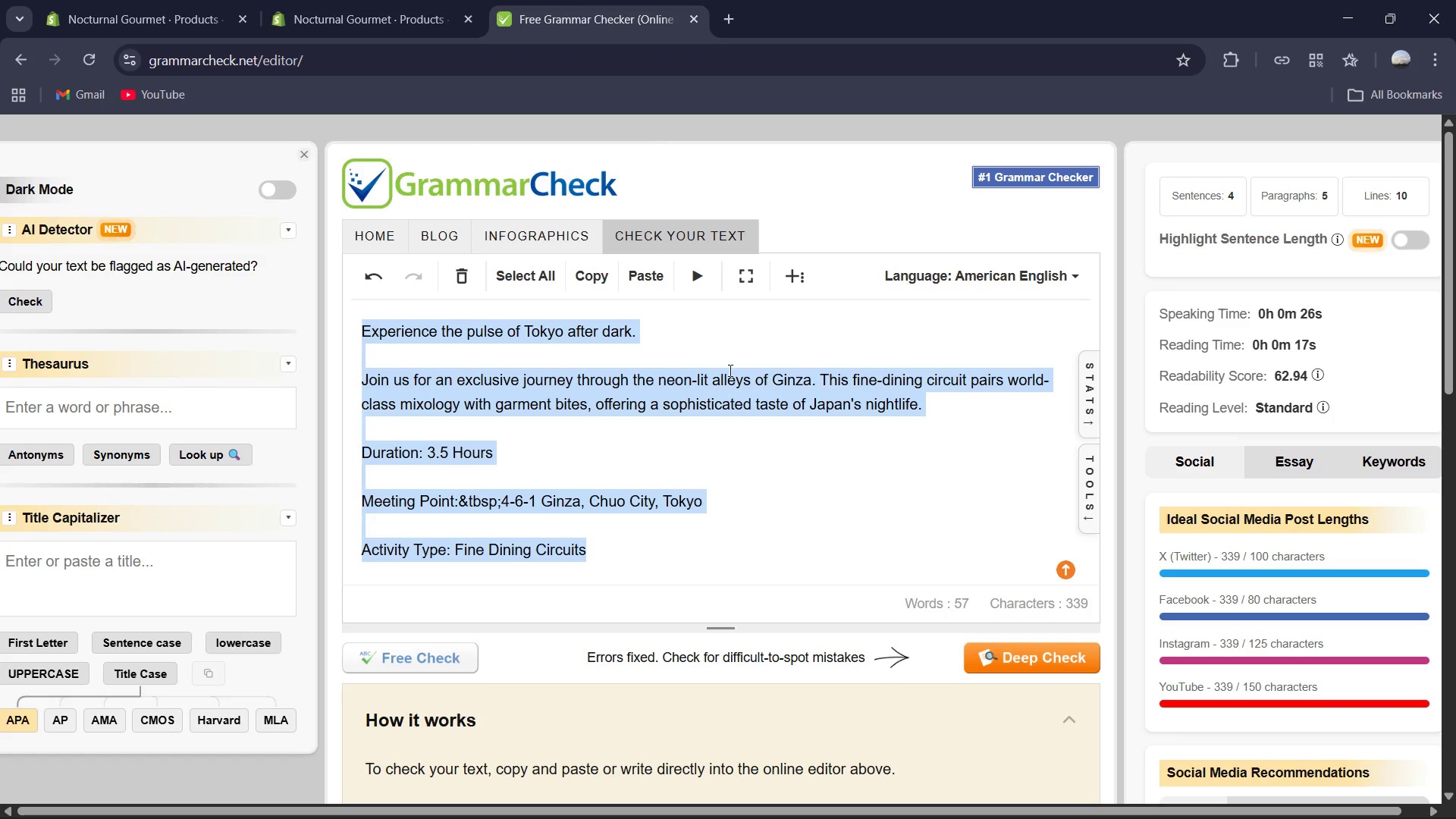 
key(Control+V)
 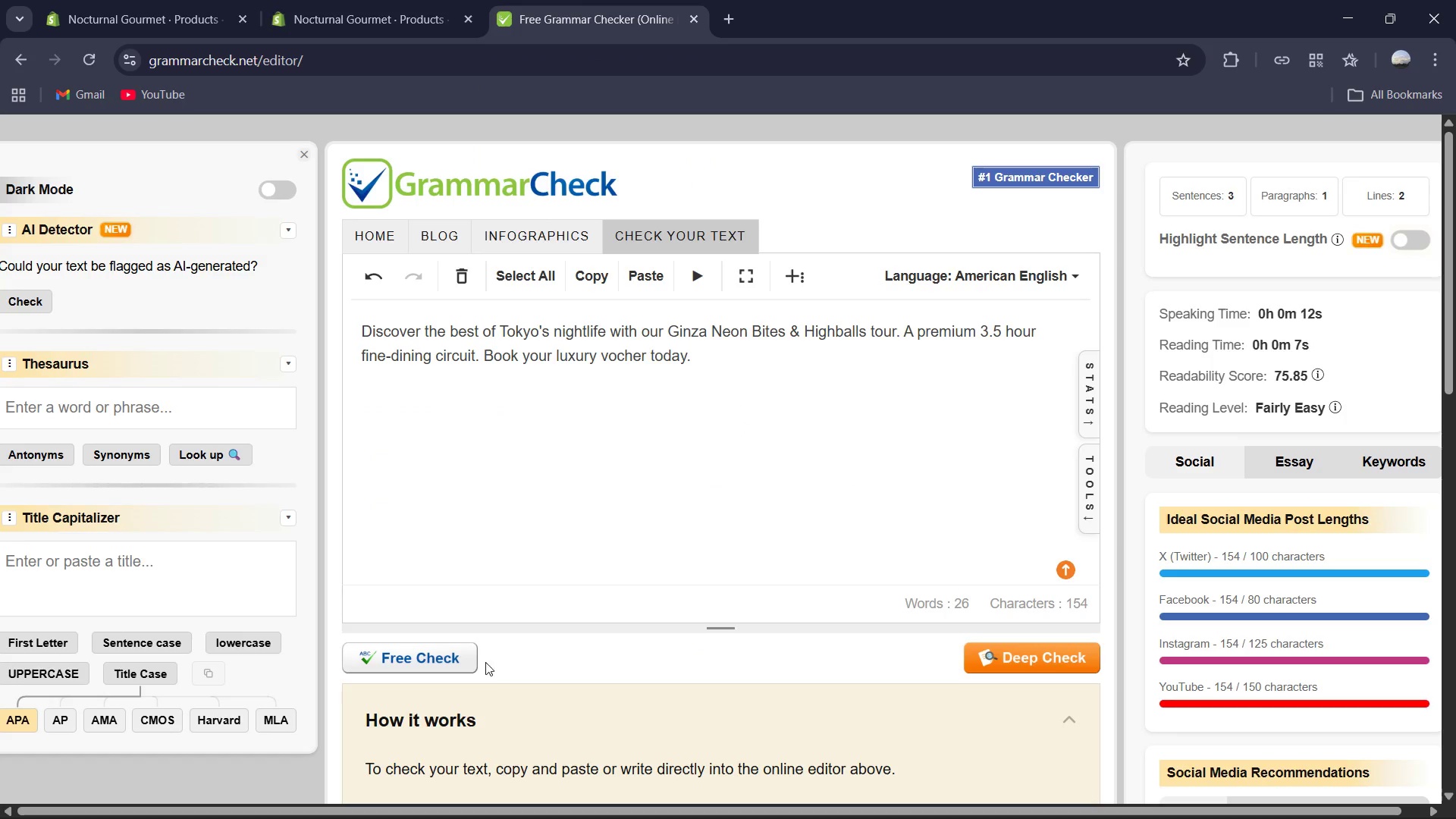 
left_click([447, 661])
 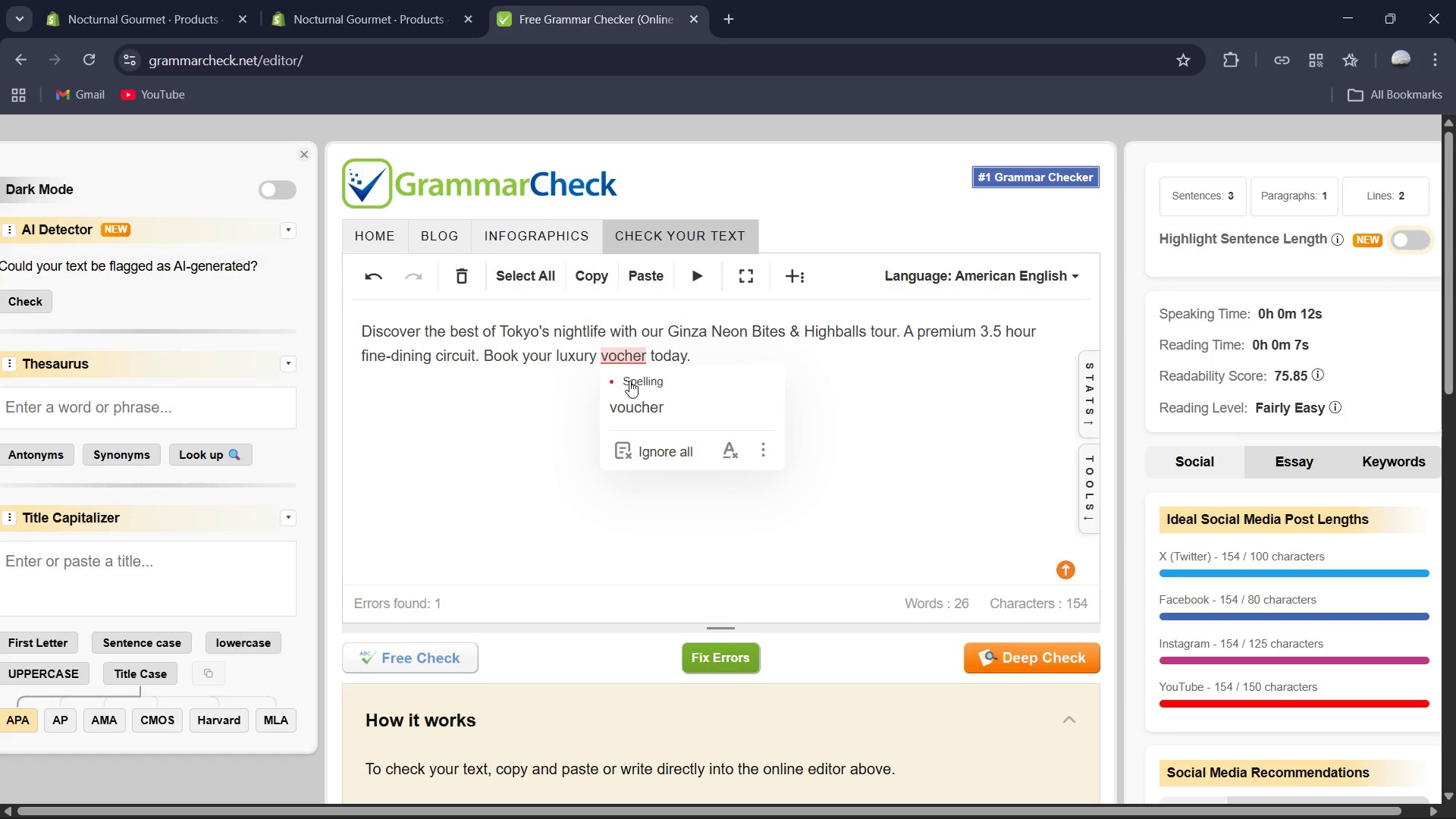 
wait(7.05)
 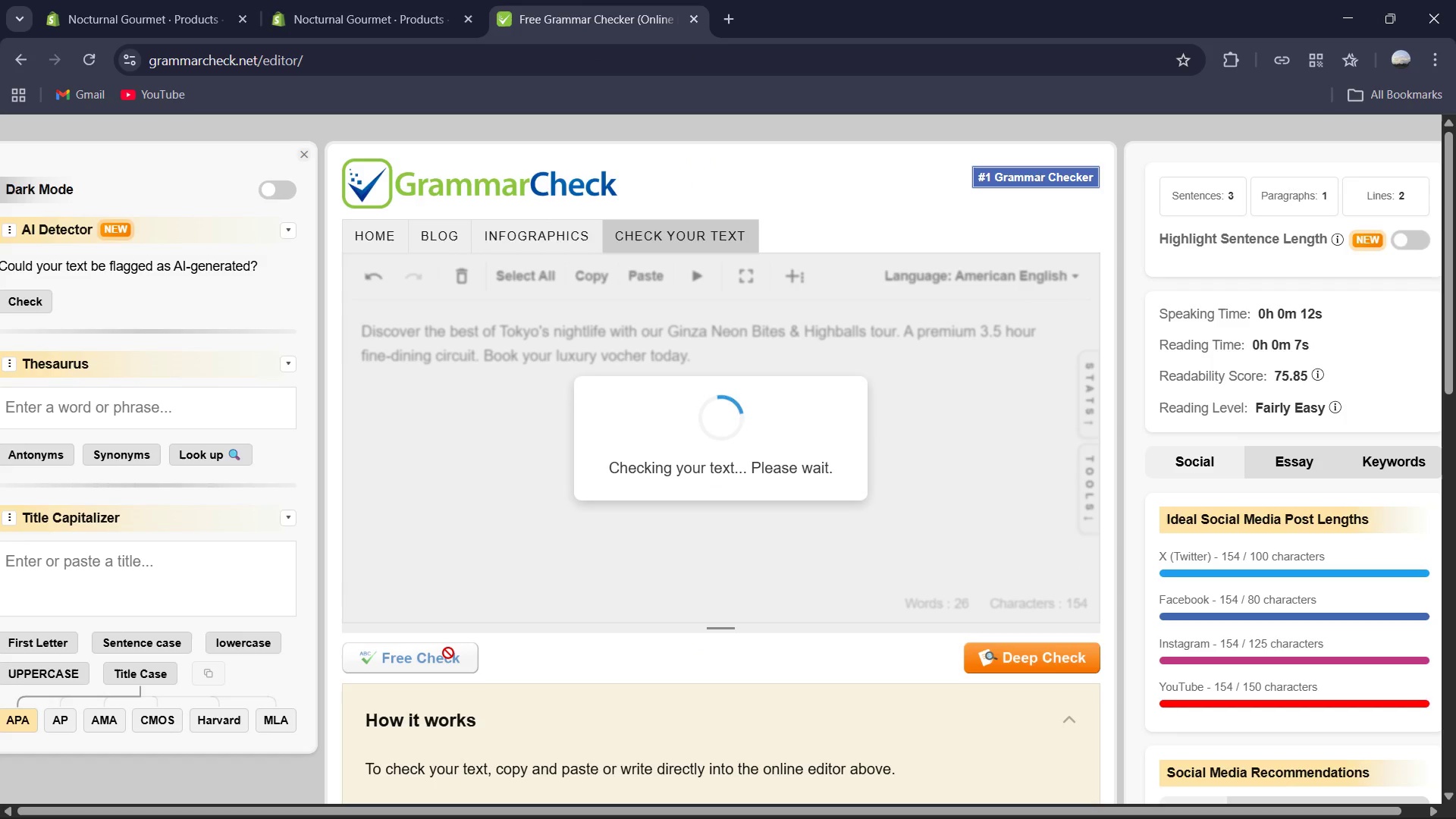 
left_click([725, 656])
 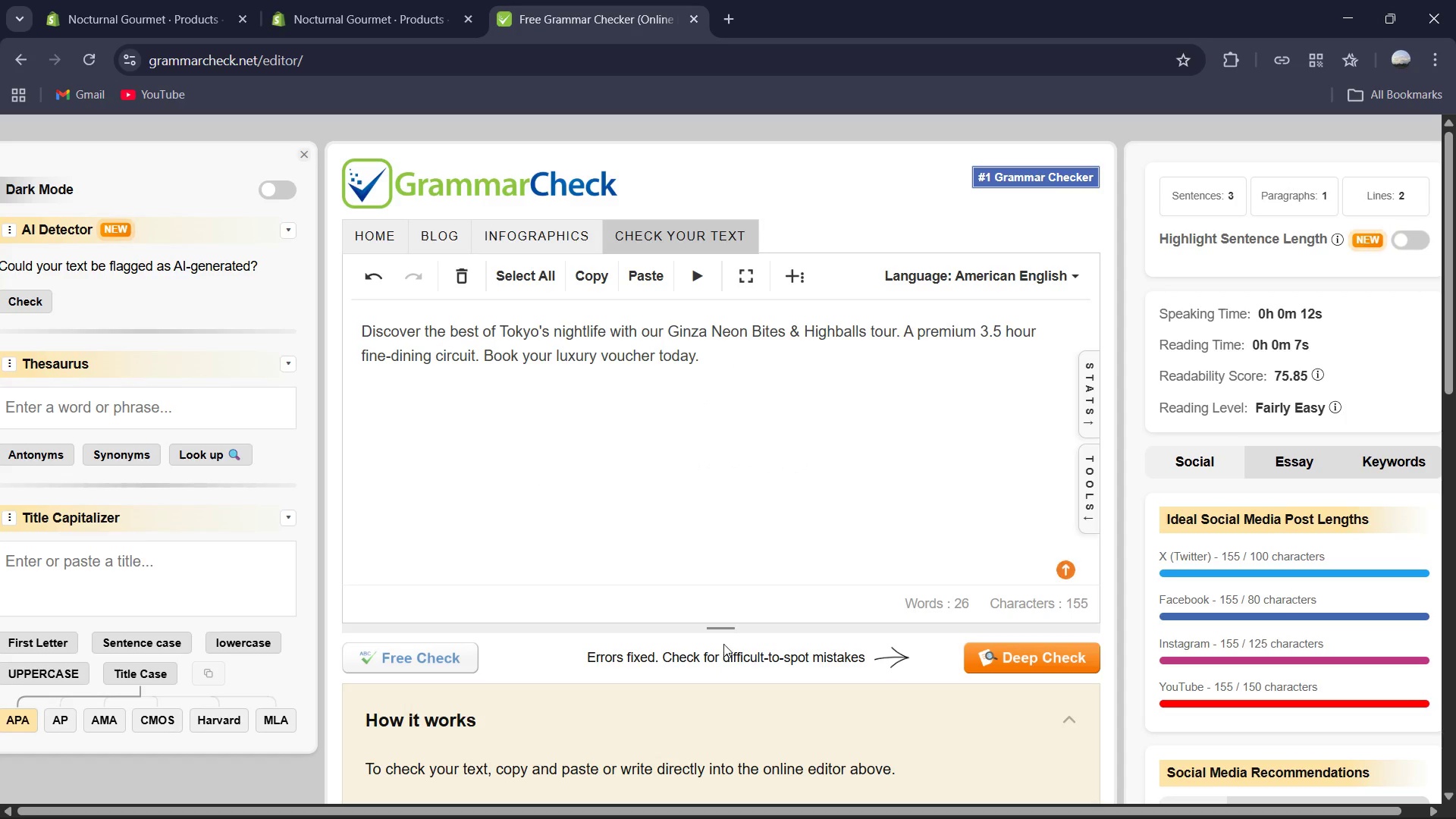 
left_click([719, 408])
 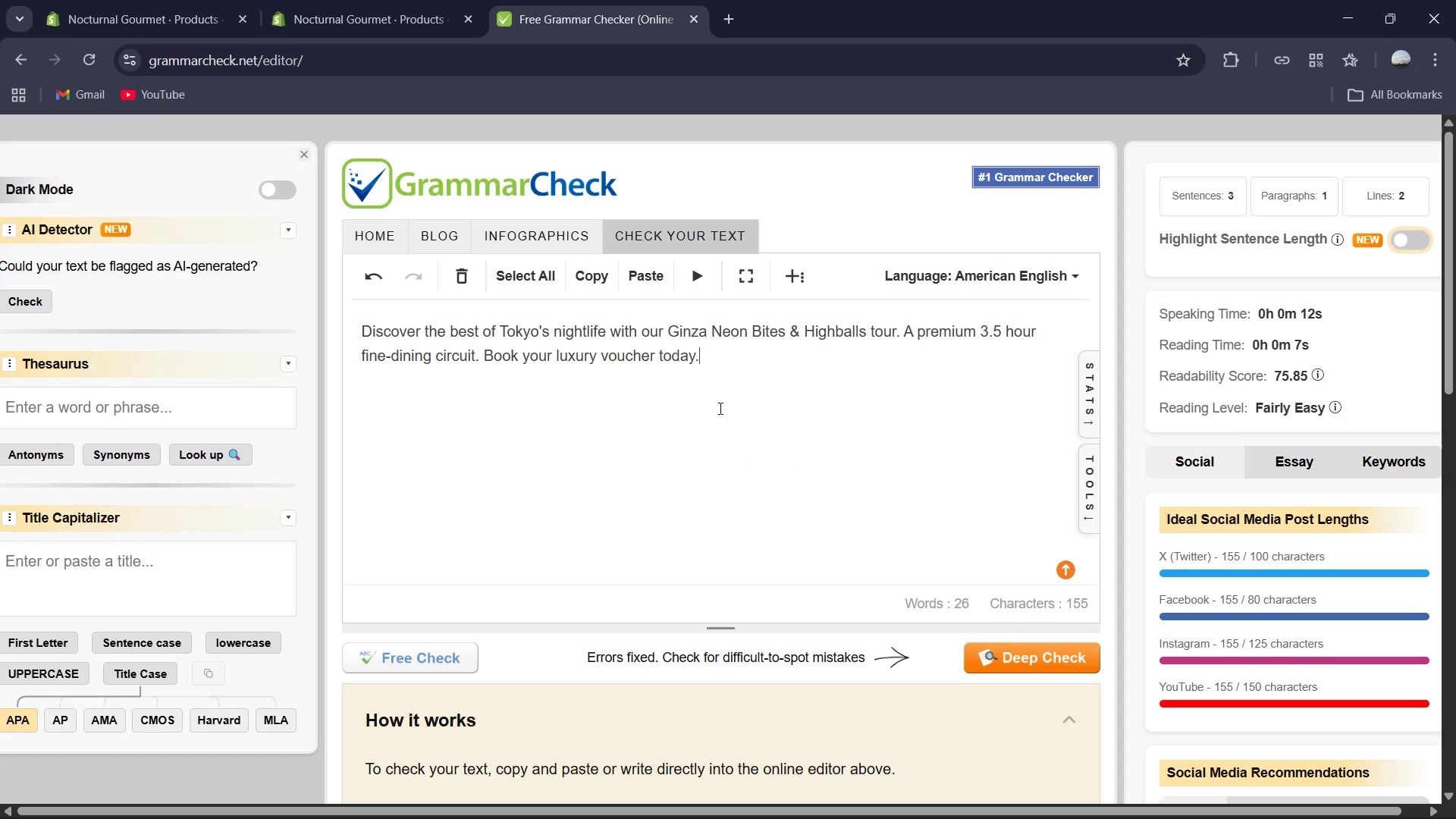 
key(Control+A)
 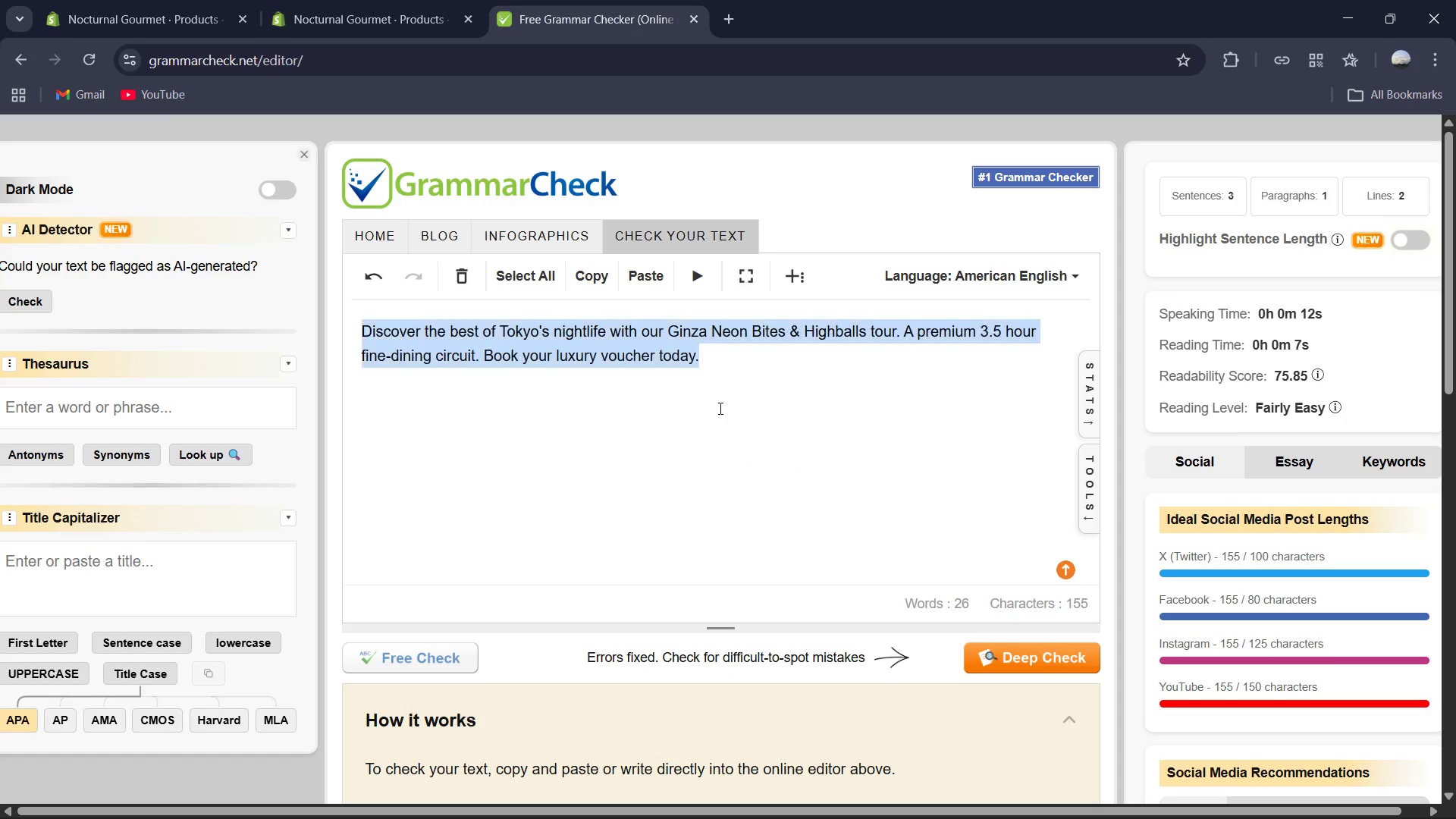 
key(Control+ControlLeft)
 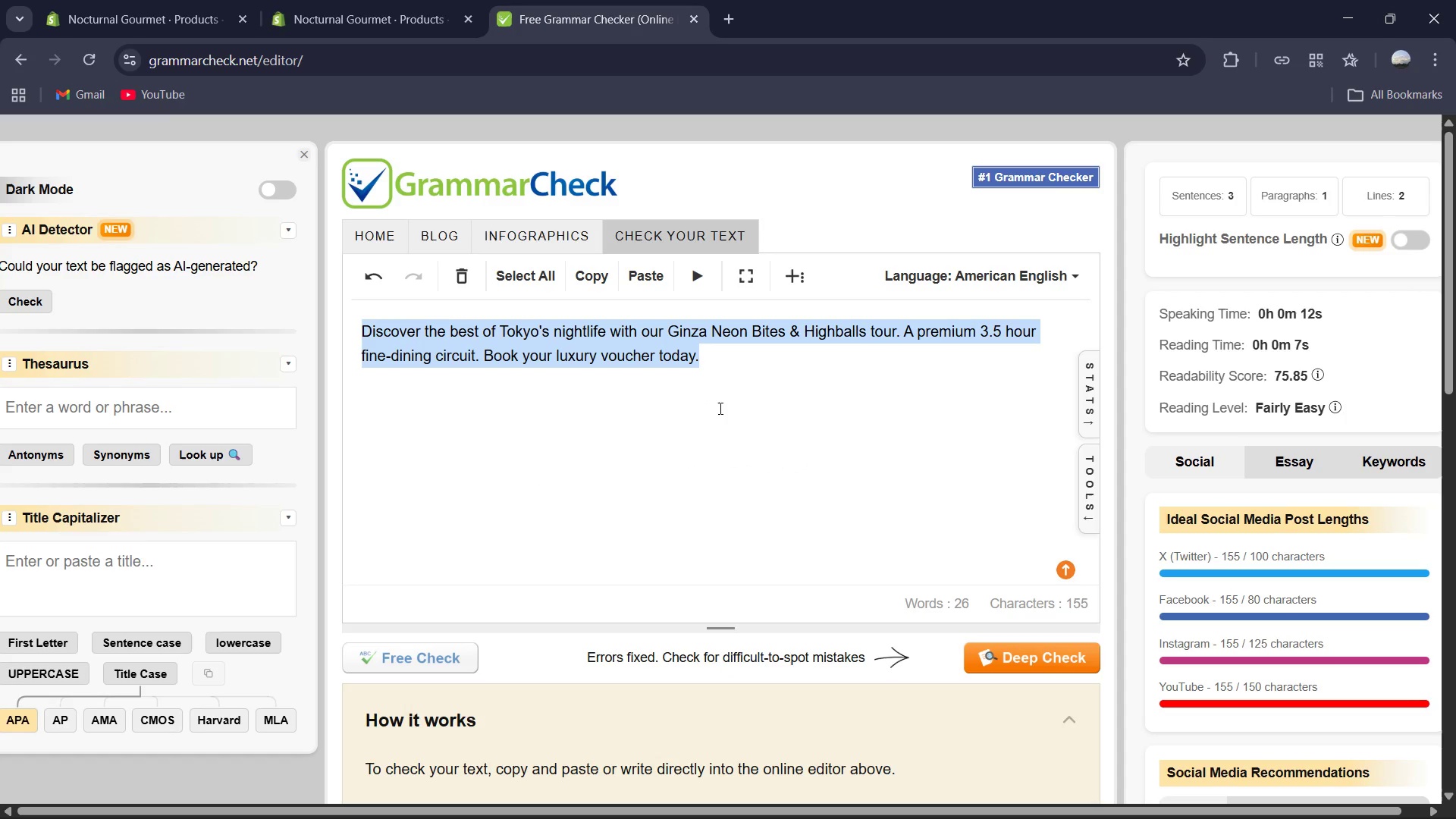 
key(Control+C)
 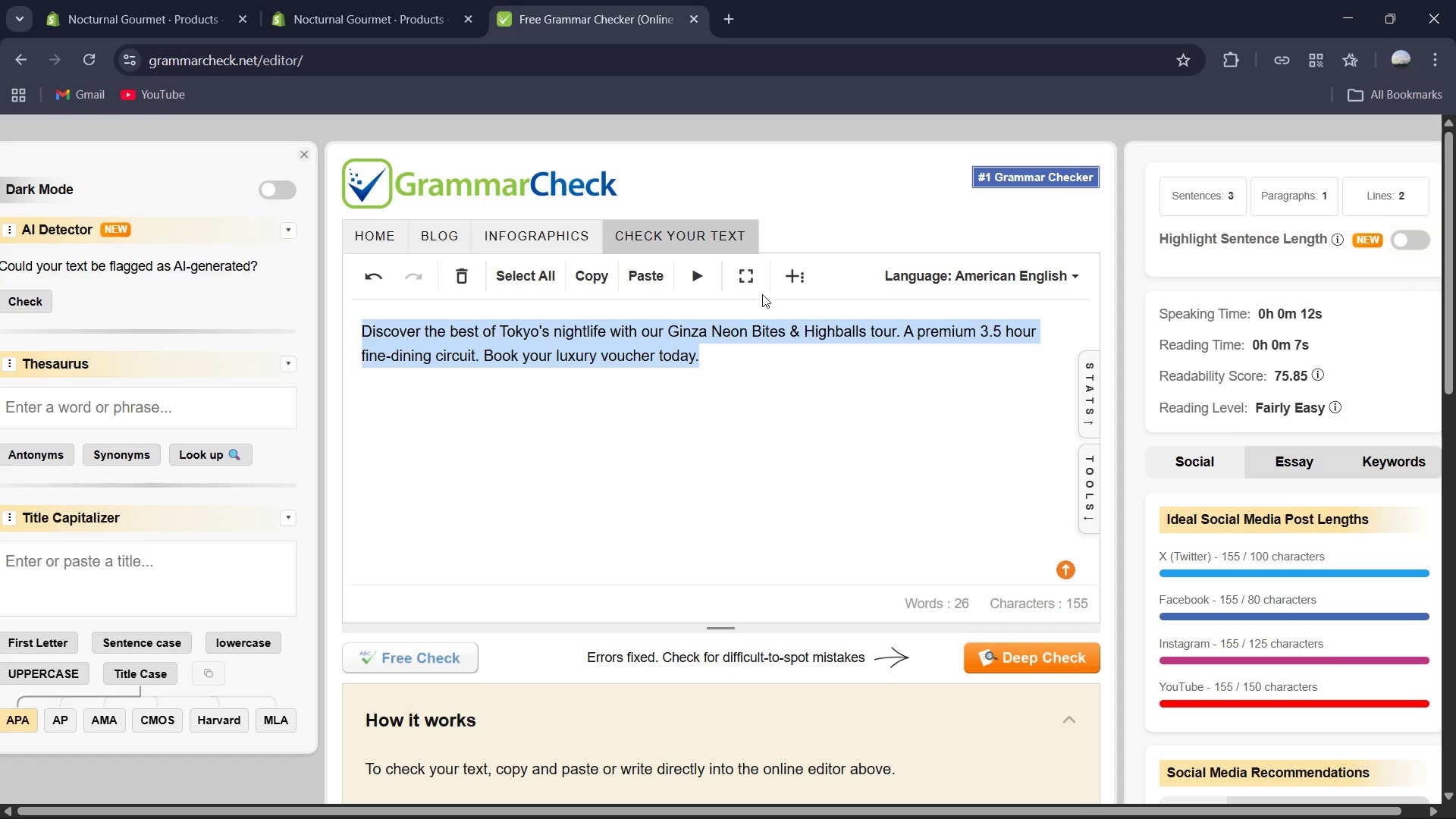 
left_click([306, 0])
 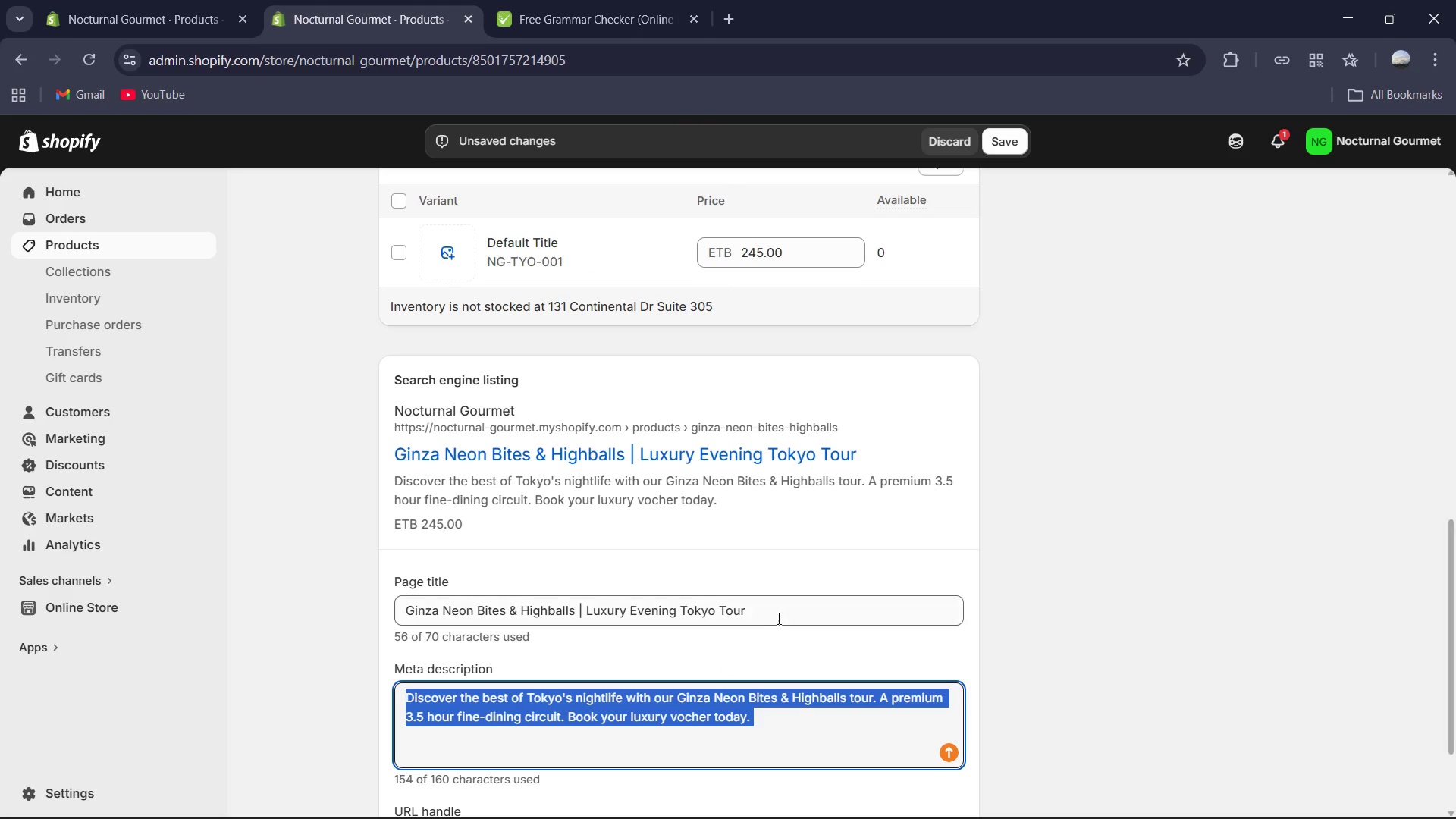 
scroll: coordinate [782, 617], scroll_direction: up, amount: 14.0
 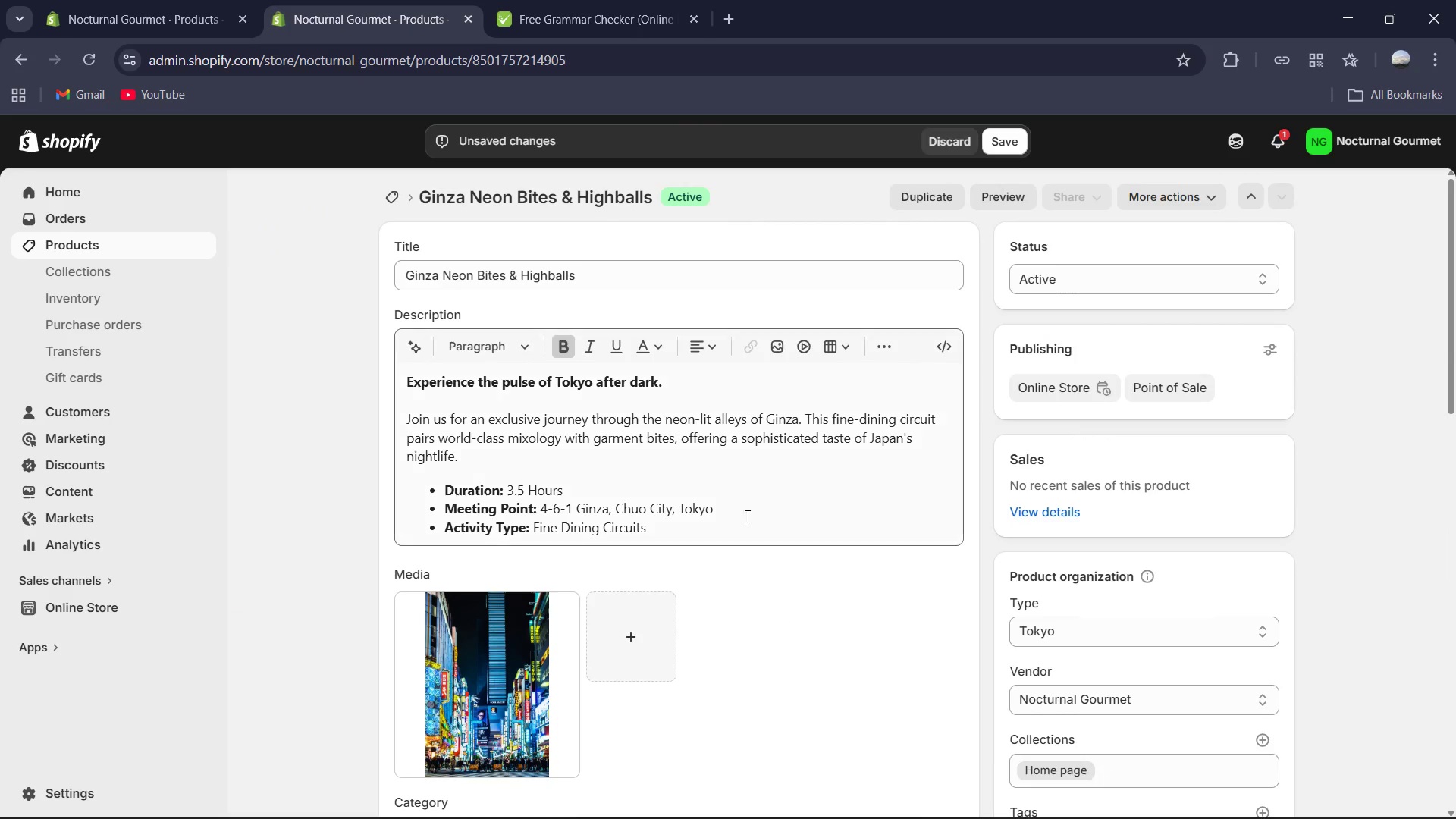 
left_click([739, 502])
 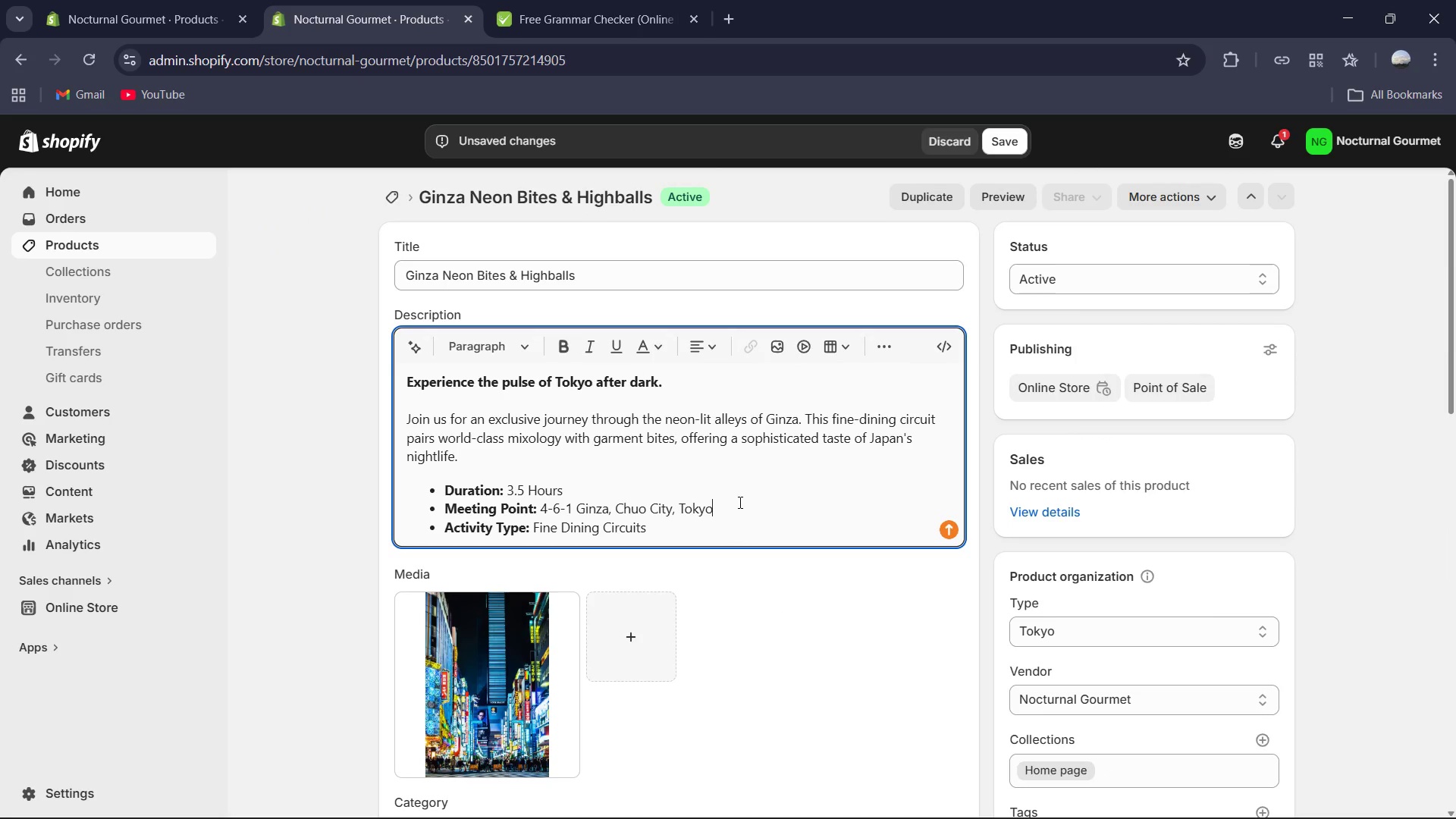 
key(Control+A)
 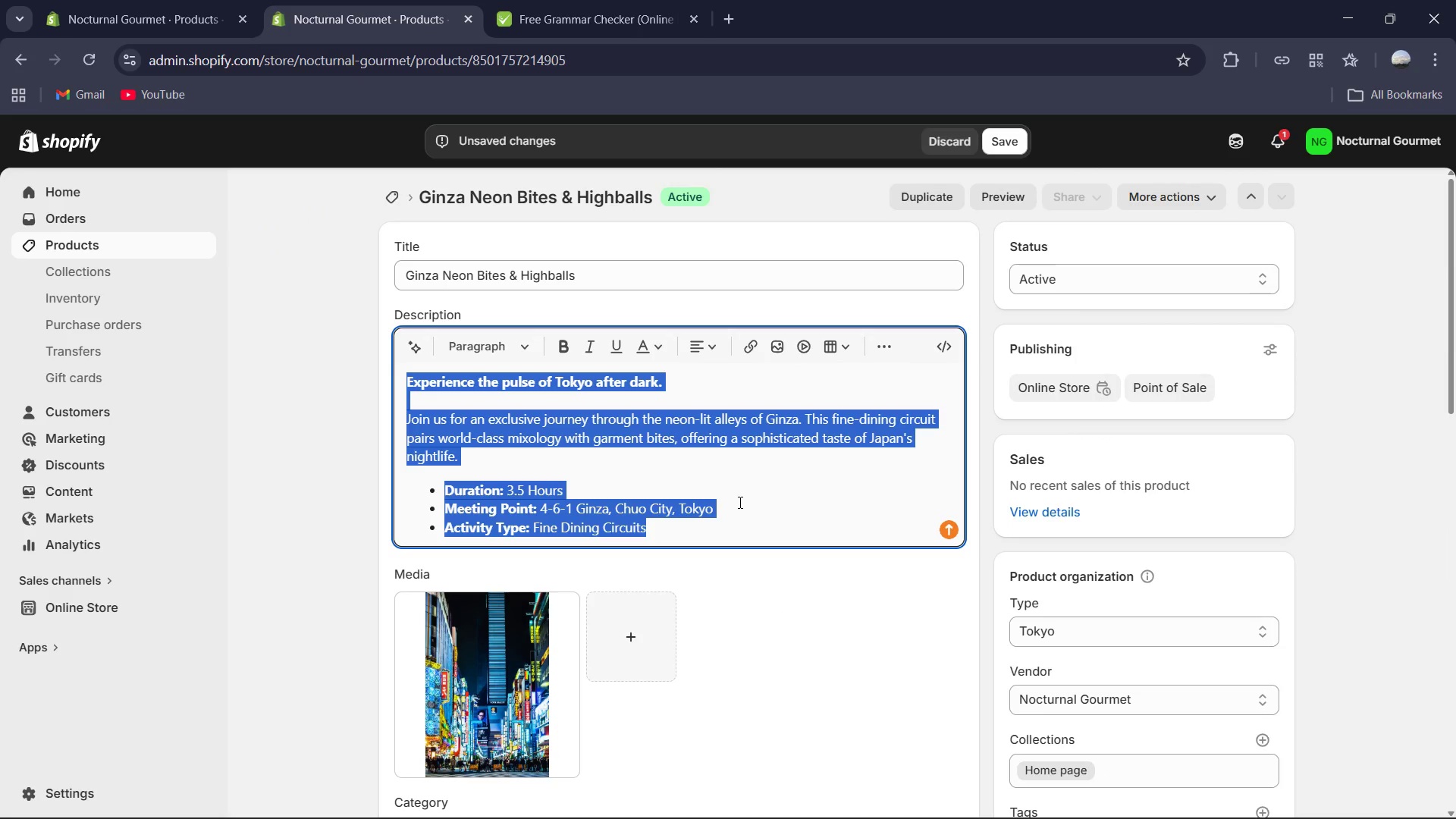 
key(Control+C)
 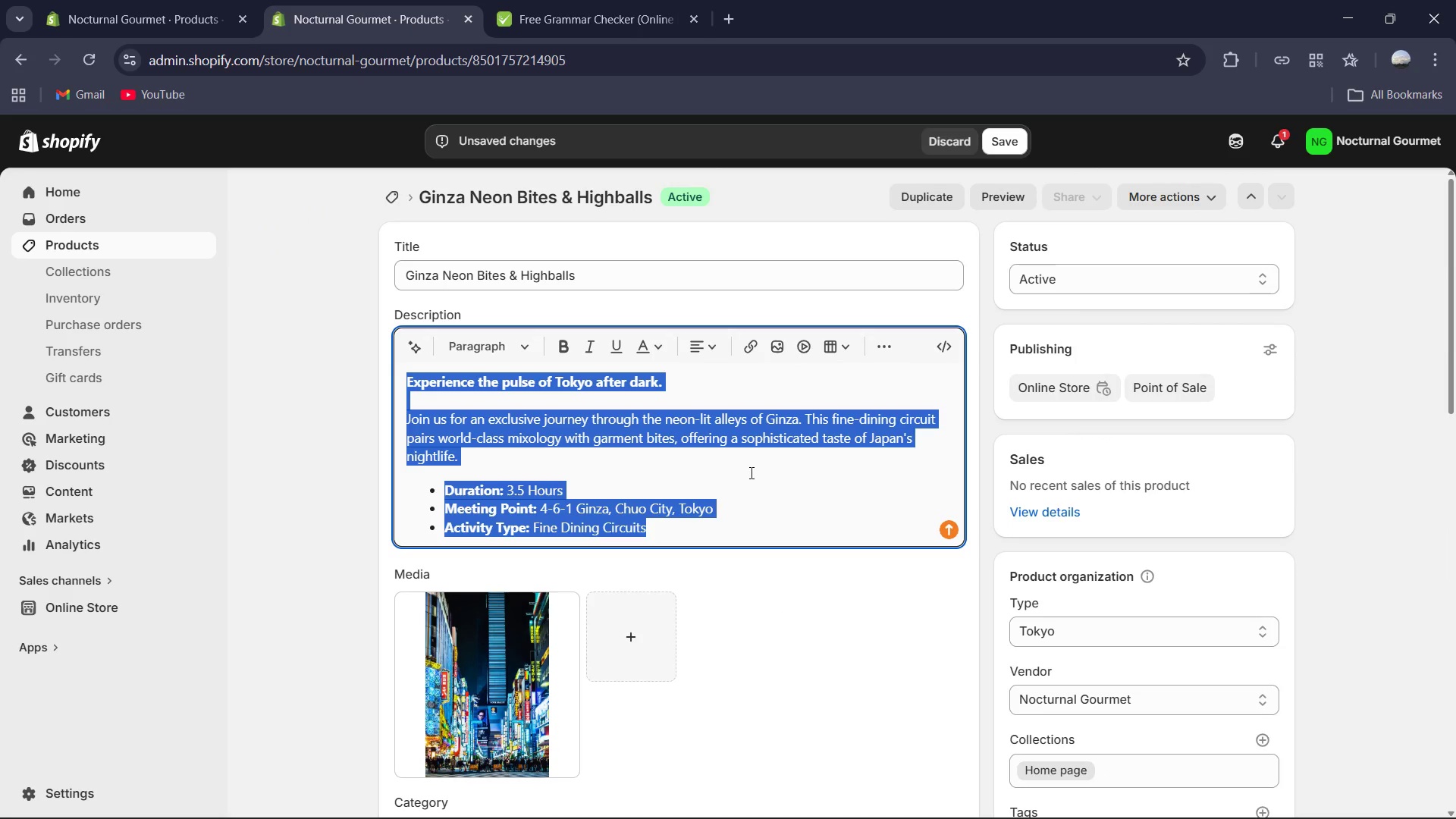 
scroll: coordinate [774, 425], scroll_direction: up, amount: 4.0
 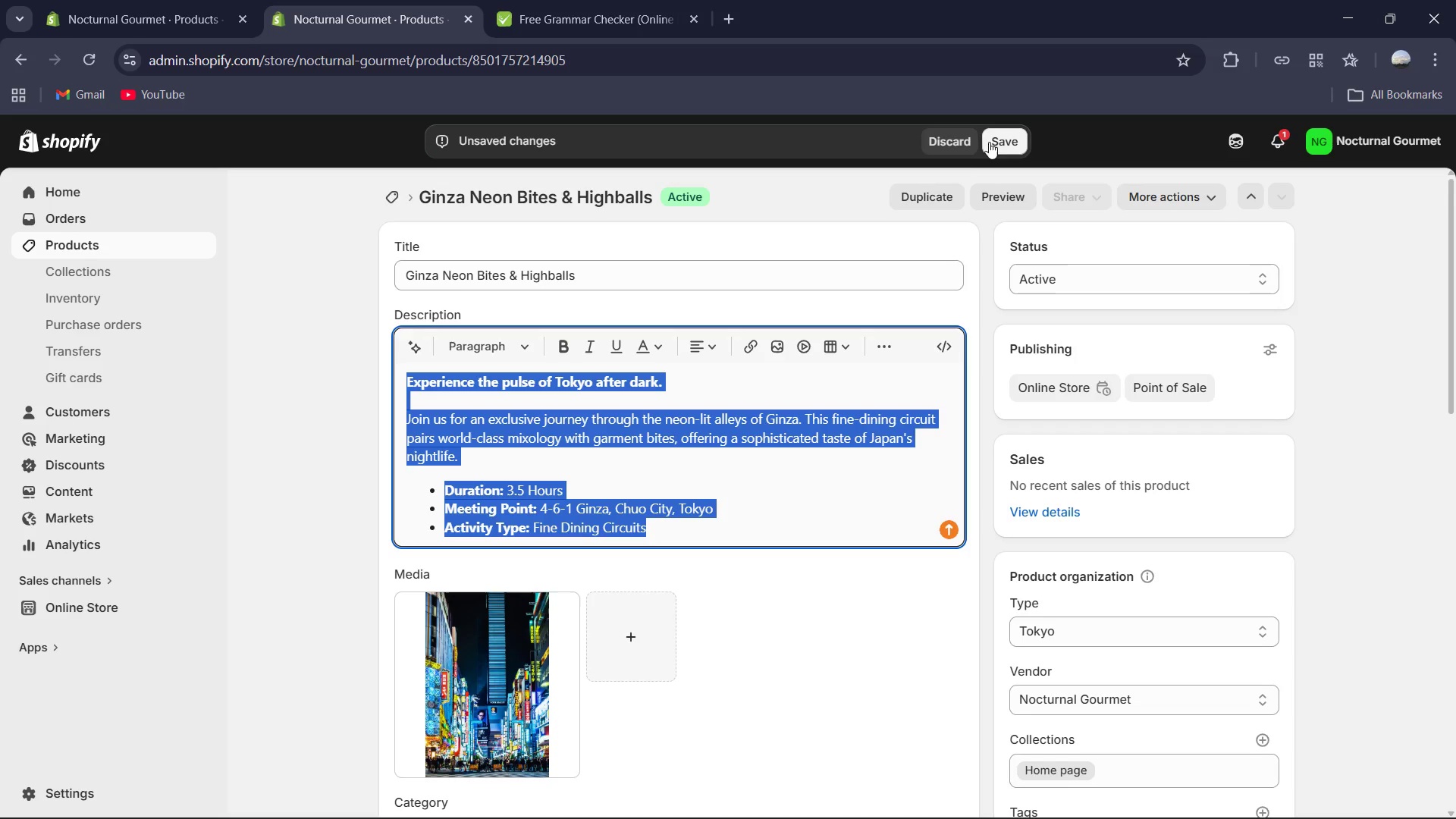 
double_click([973, 143])
 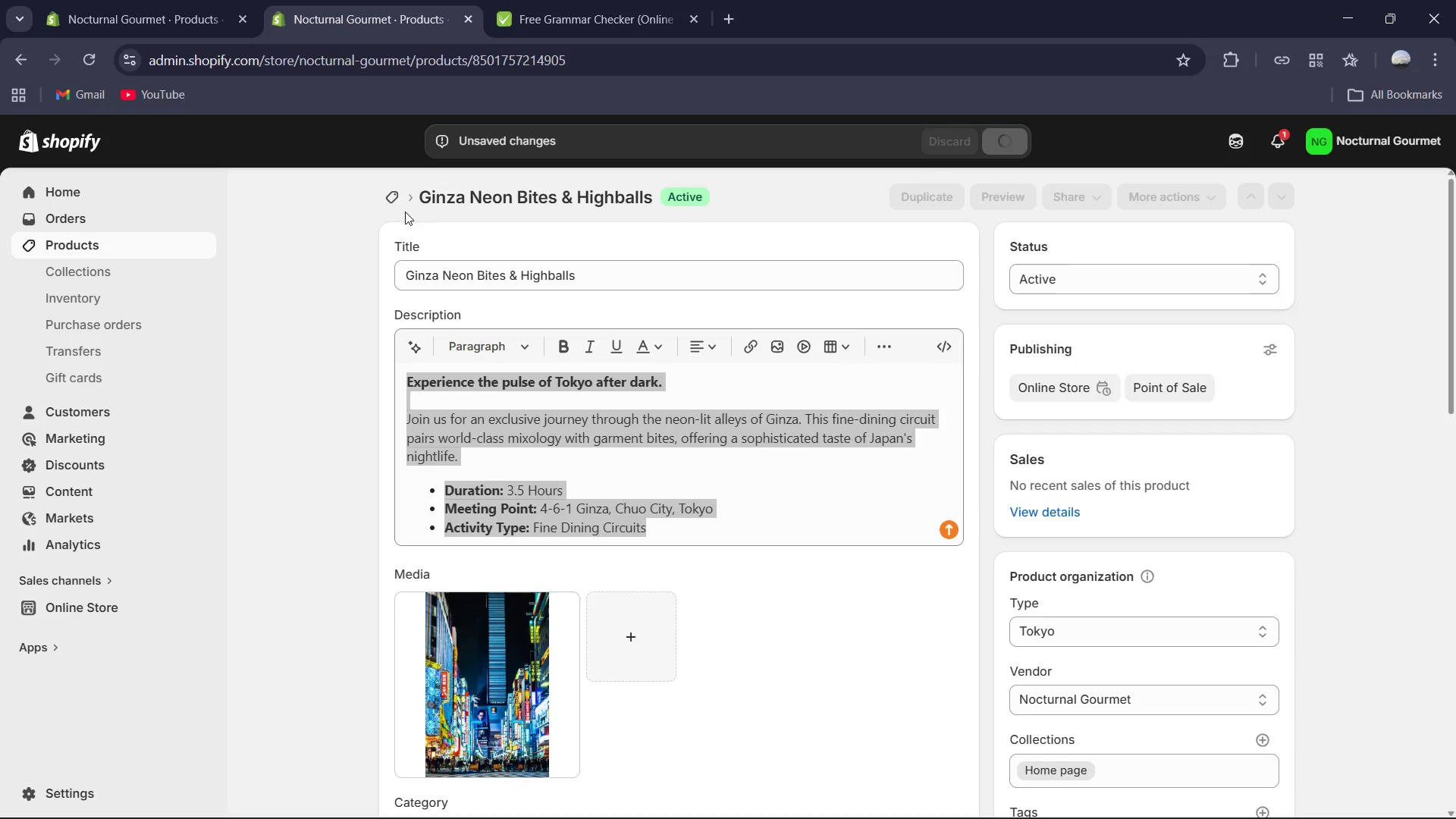 
left_click([394, 206])
 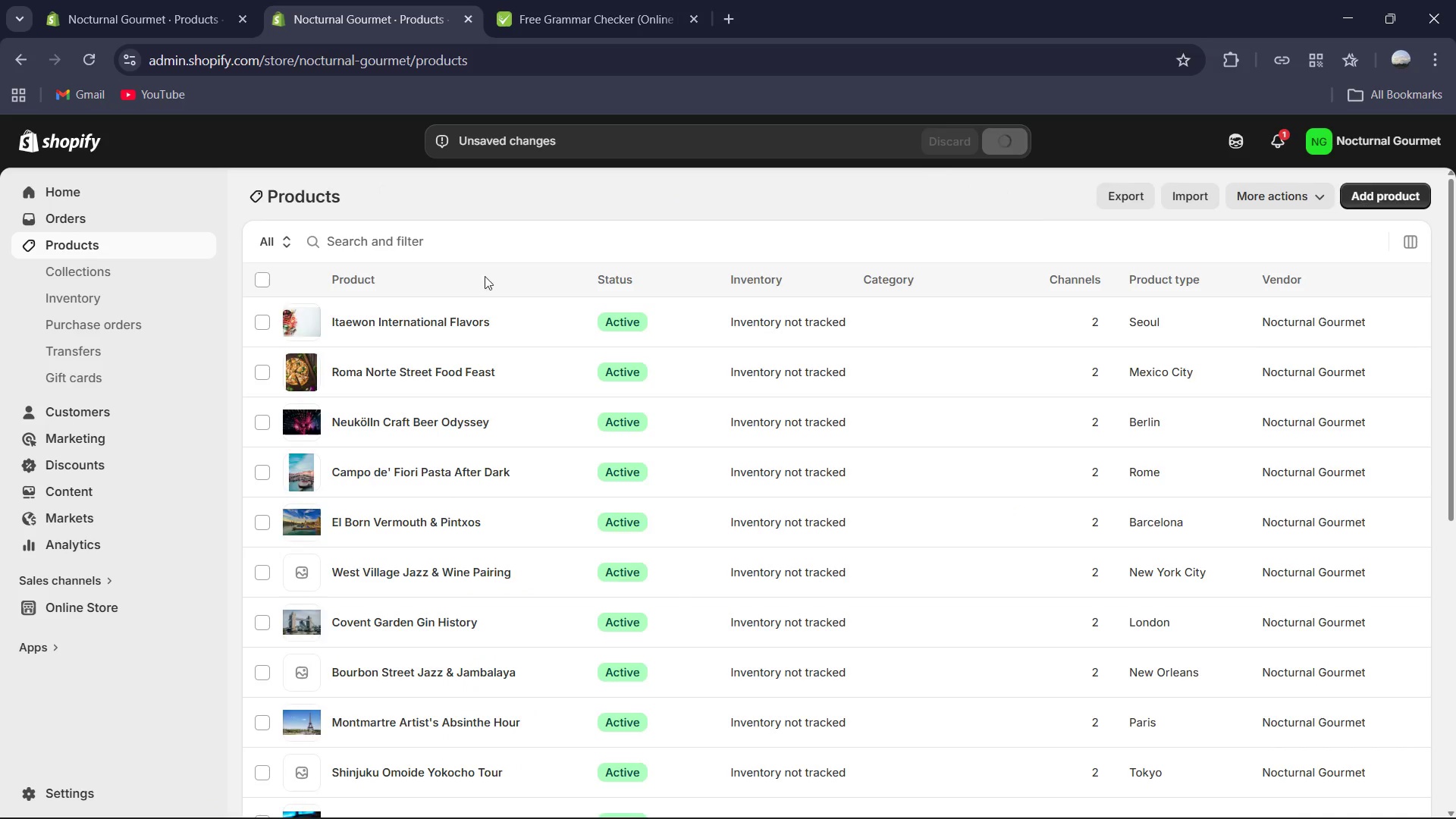 
scroll: coordinate [786, 545], scroll_direction: down, amount: 4.0
 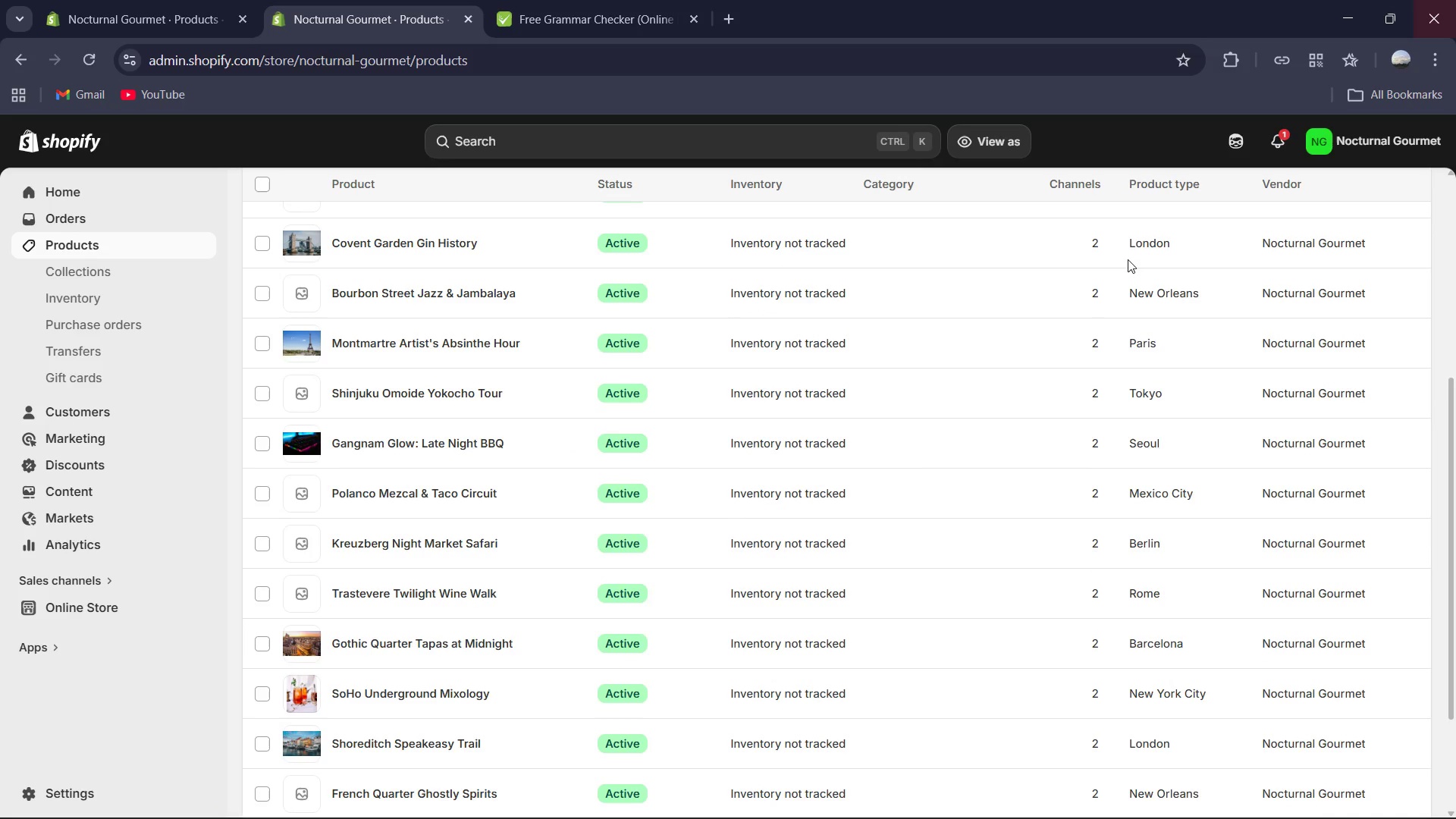 
scroll: coordinate [1433, 408], scroll_direction: up, amount: 10.0
 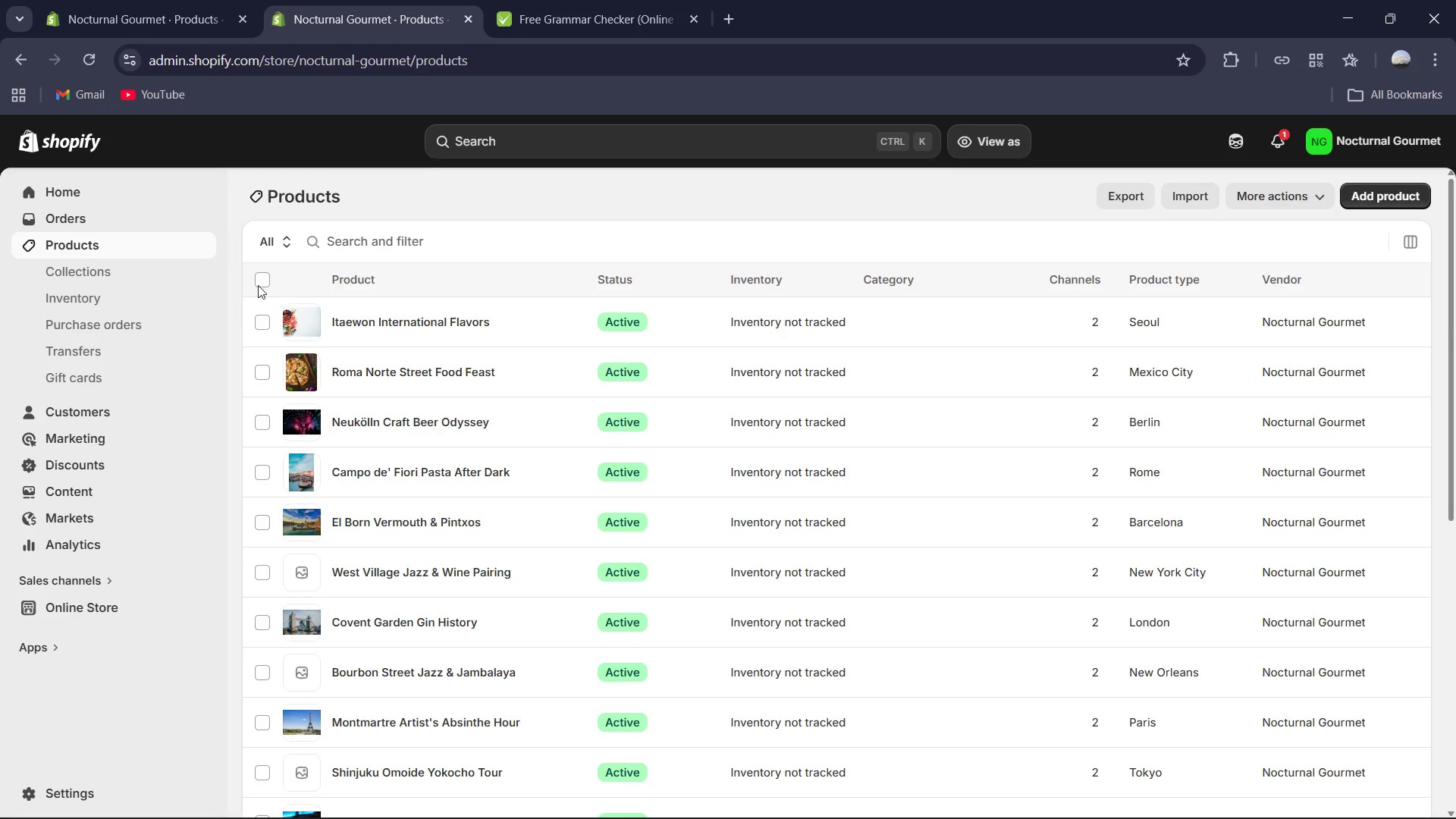 
left_click_drag(start_coordinate=[260, 277], to_coordinate=[261, 281])
 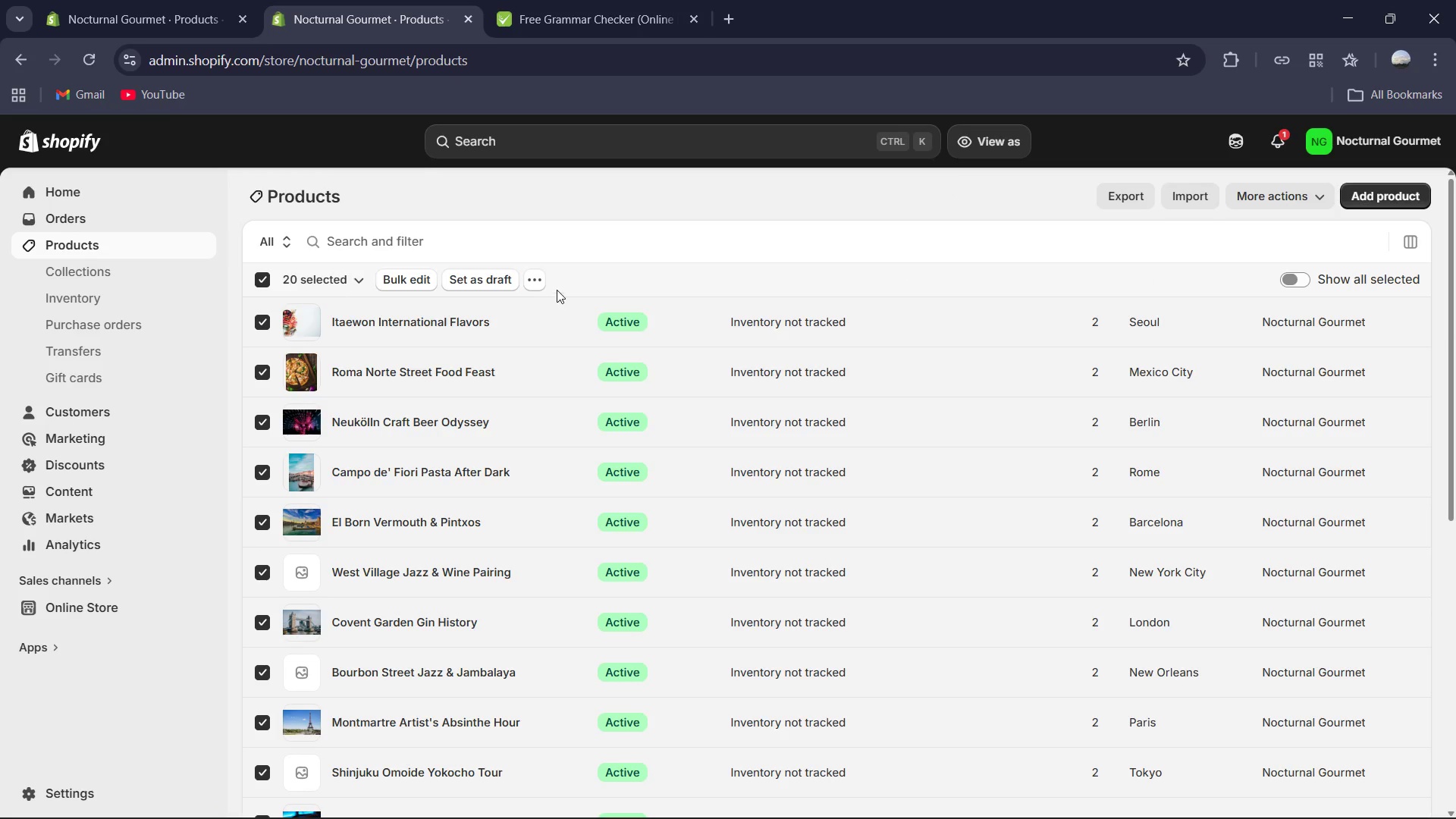 
left_click([534, 281])
 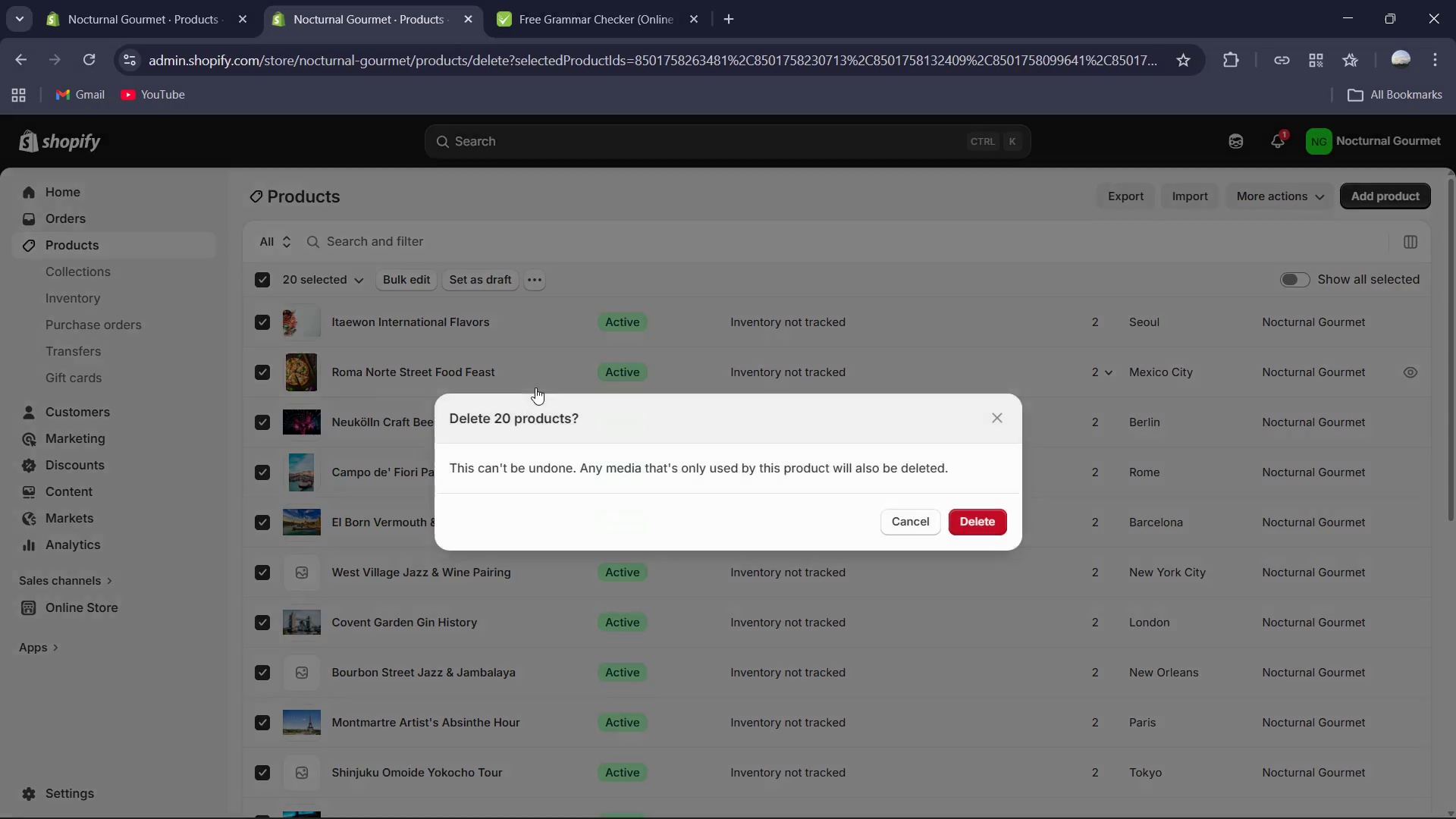 
left_click([965, 523])
 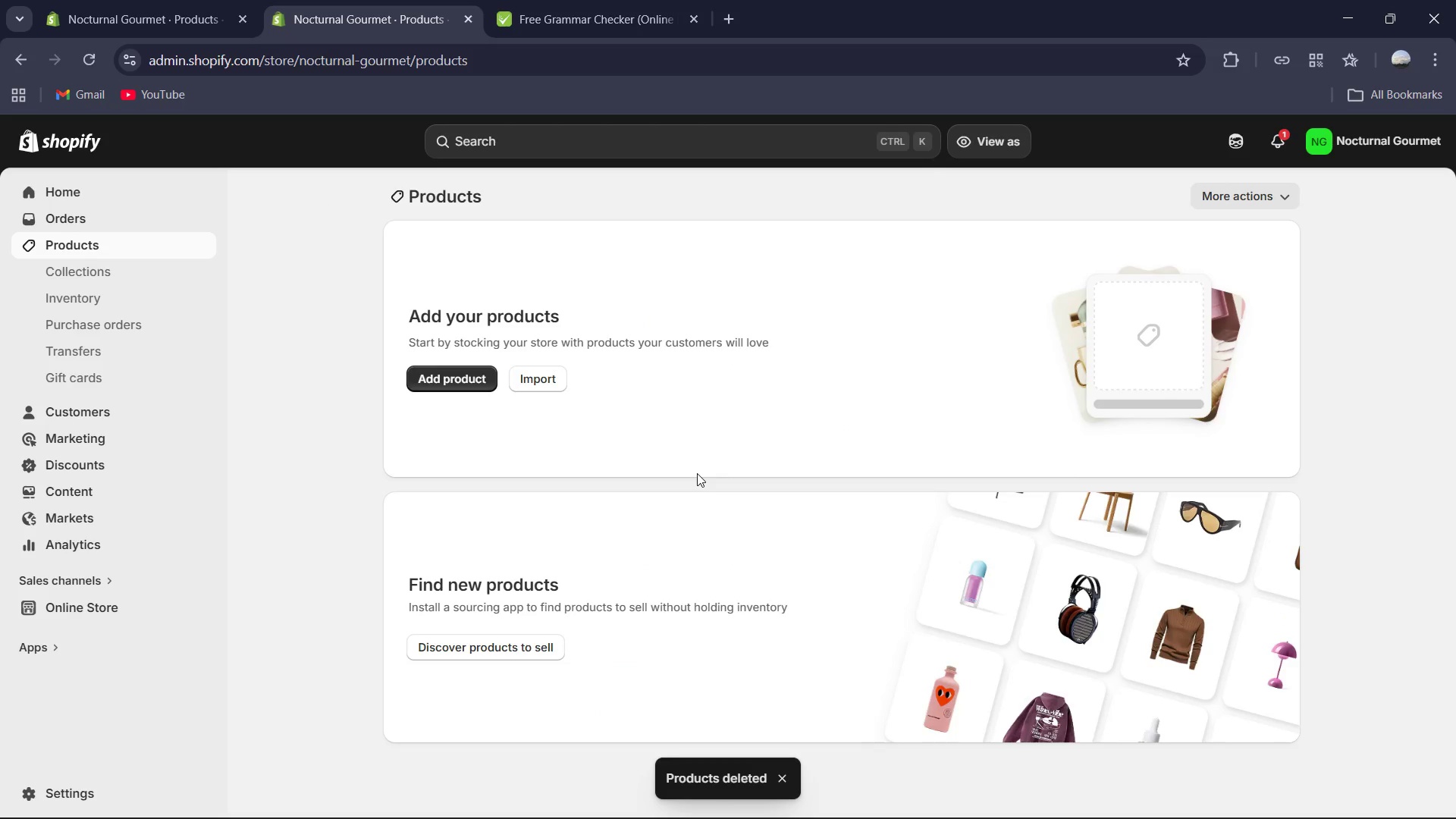 
wait(22.48)
 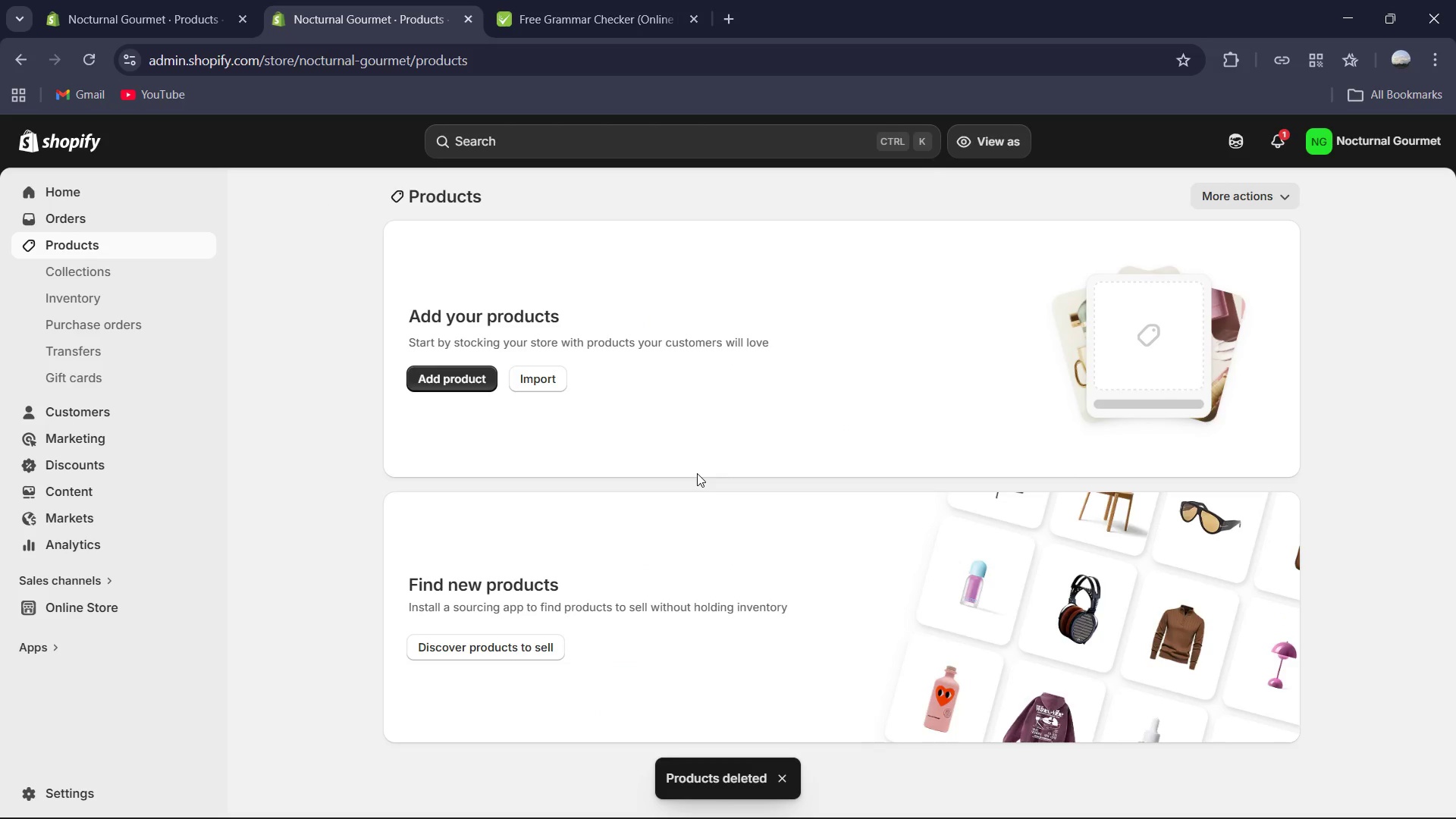 
left_click([627, 795])
 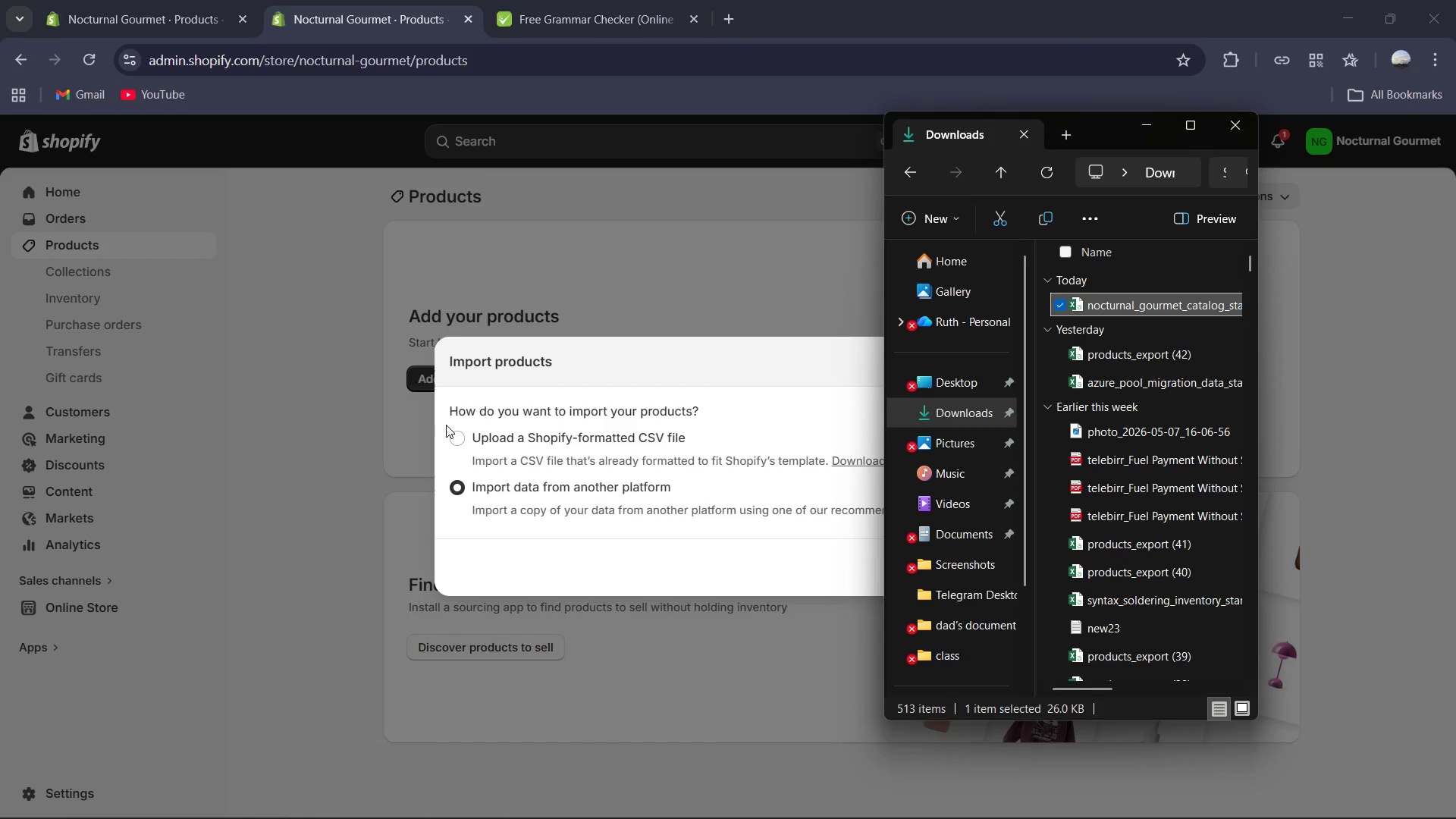 
left_click_drag(start_coordinate=[446, 425], to_coordinate=[450, 430])
 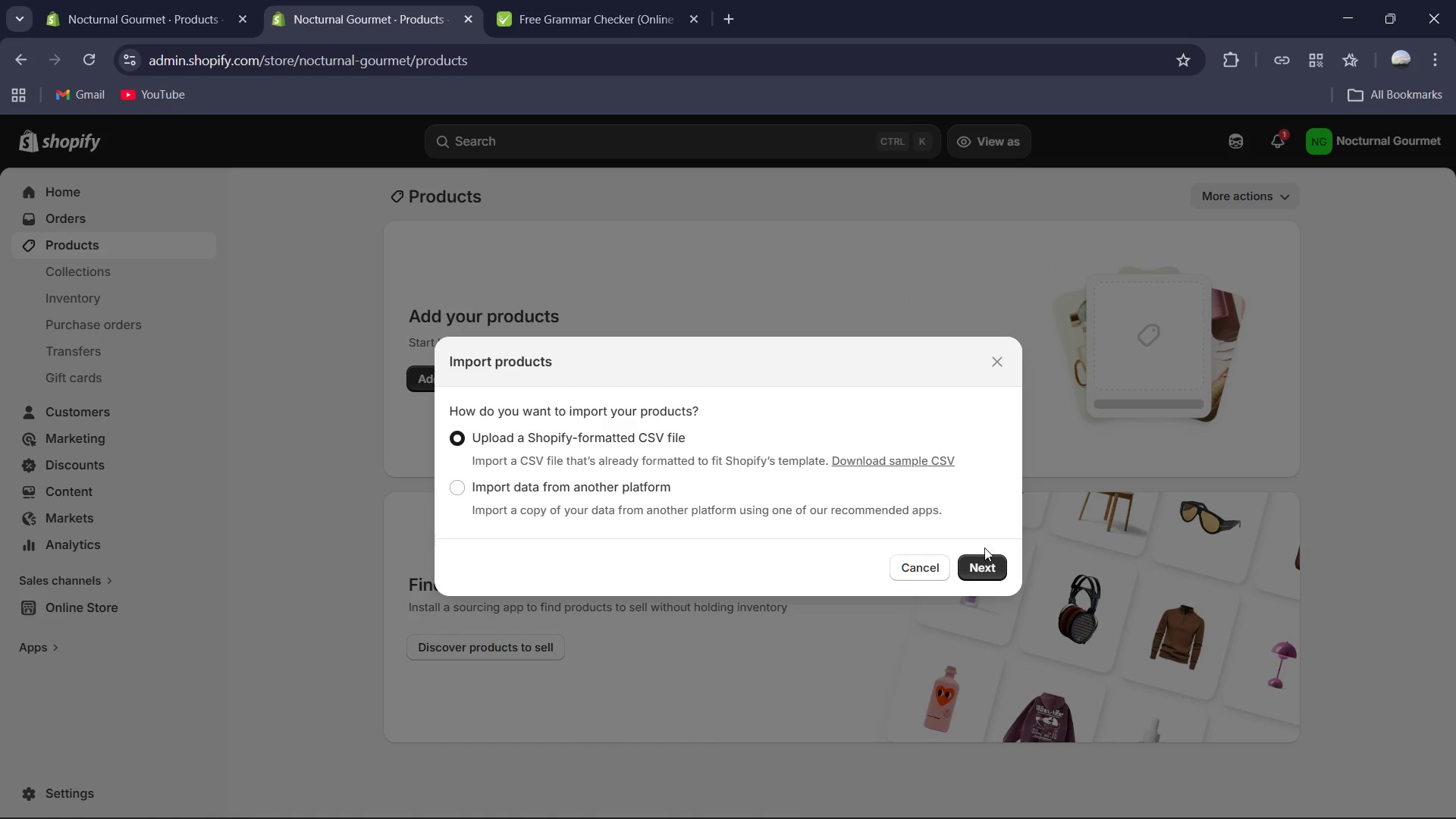 
left_click([980, 566])
 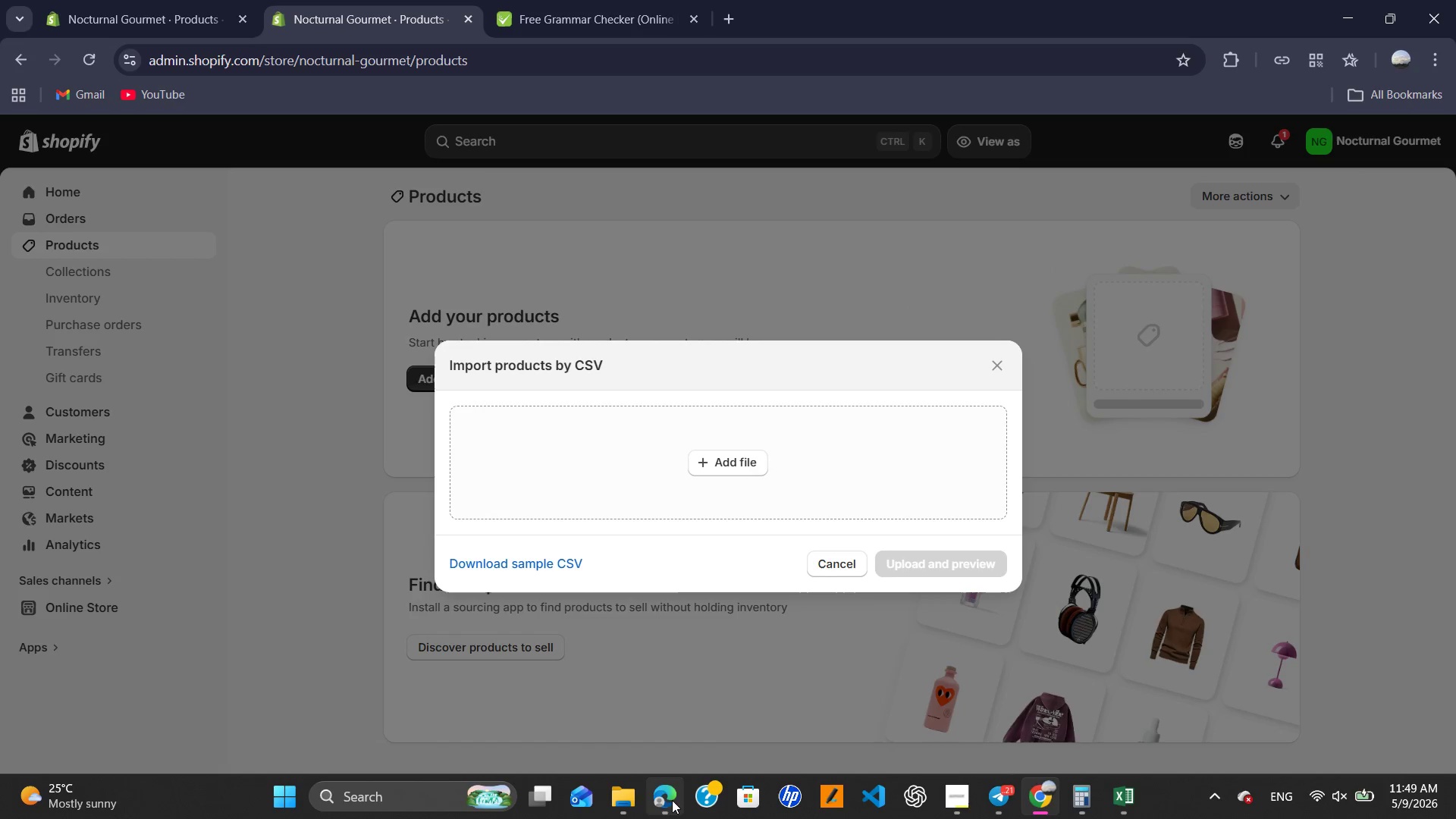 
left_click([625, 795])
 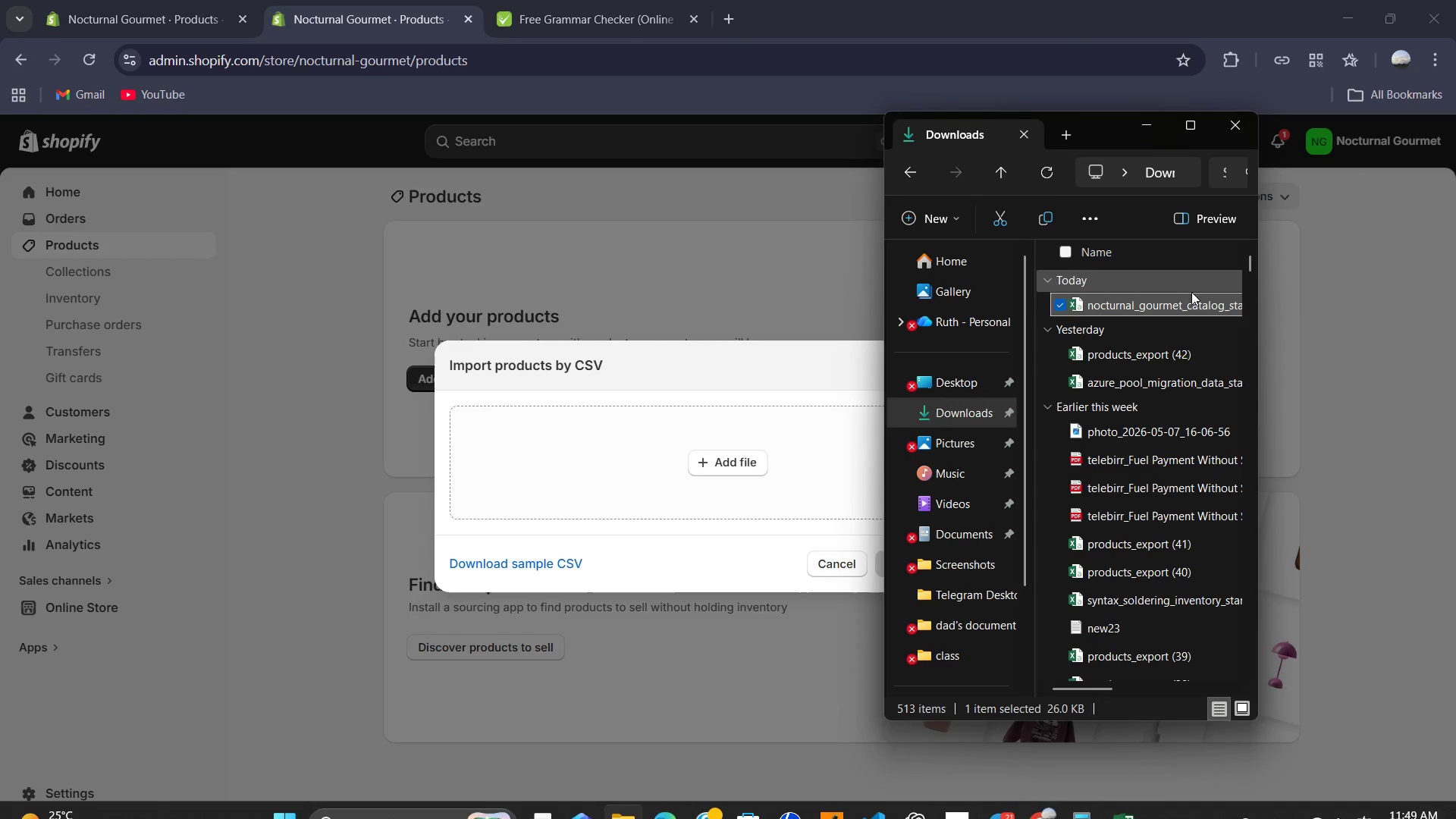 
left_click_drag(start_coordinate=[1170, 316], to_coordinate=[1064, 328])
 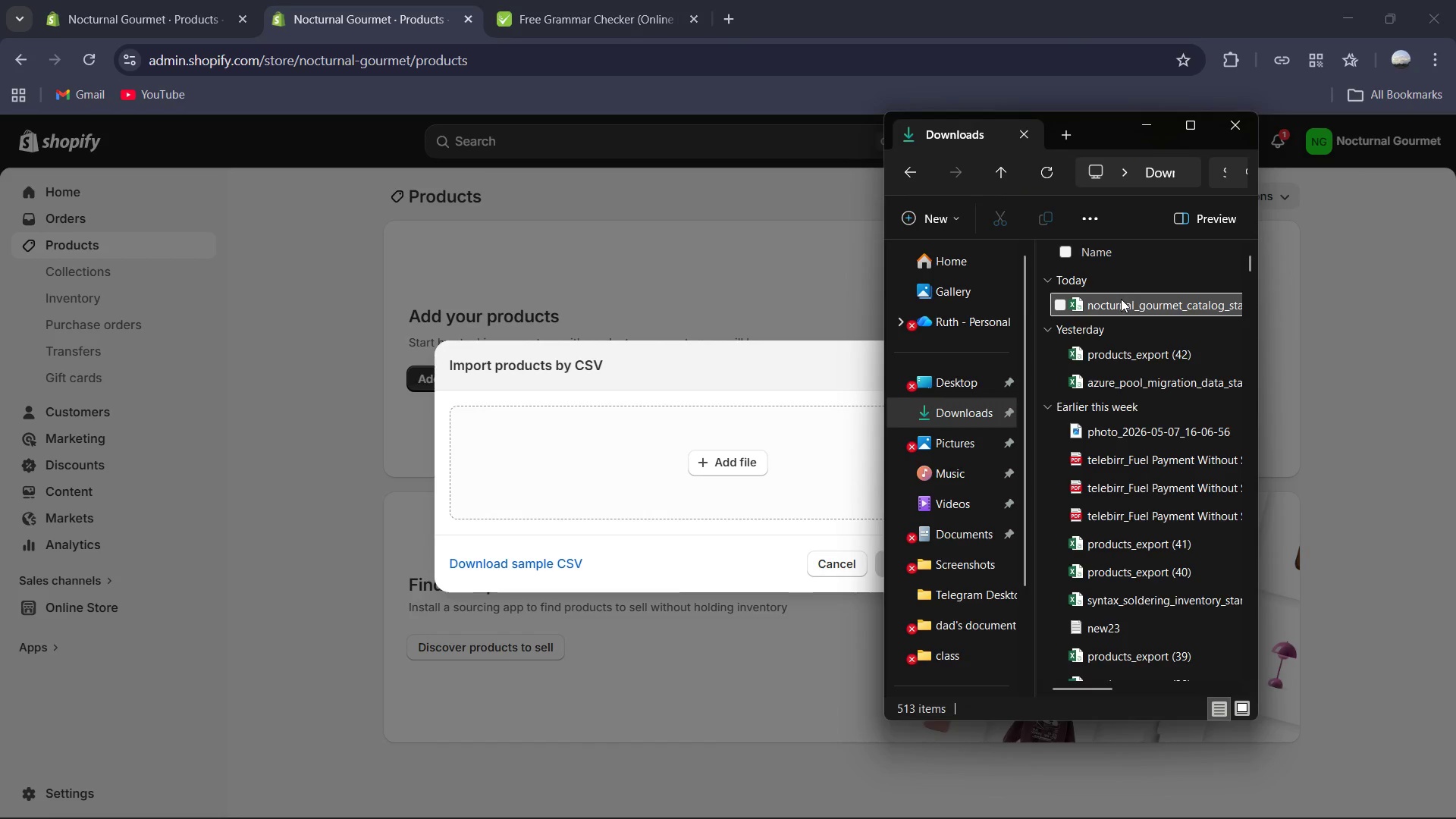 
left_click_drag(start_coordinate=[1121, 300], to_coordinate=[757, 435])
 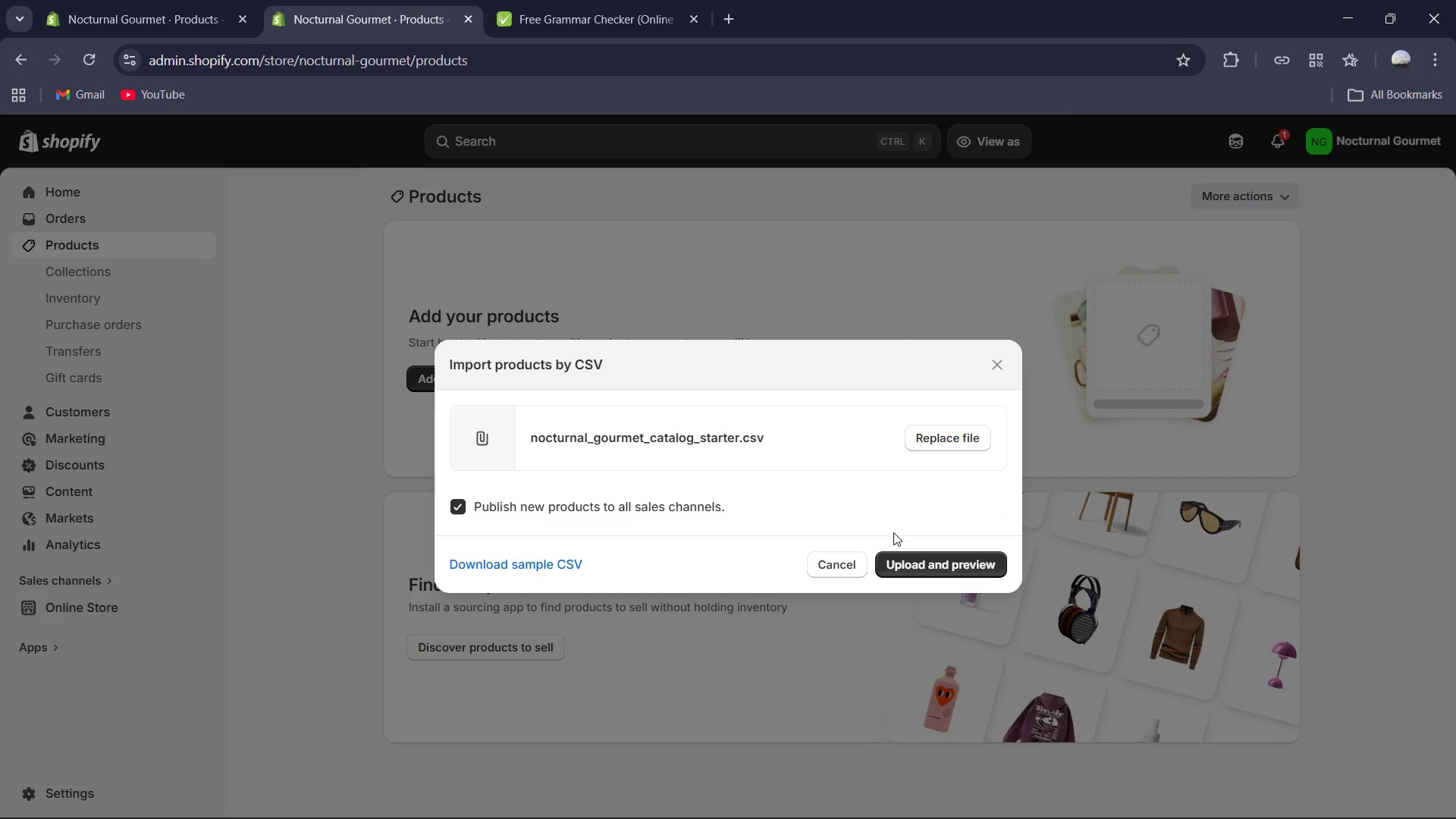 
left_click([898, 555])
 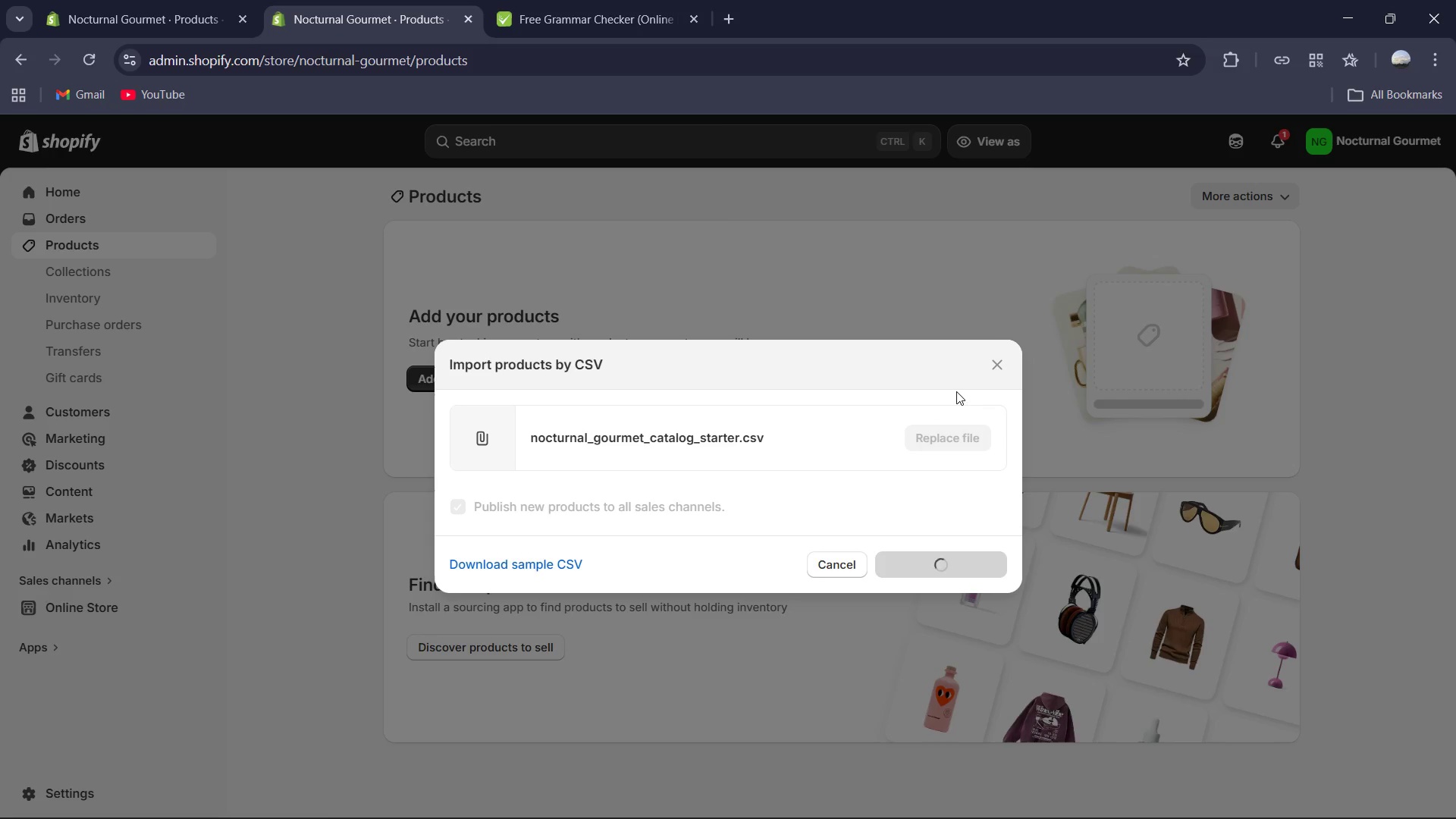 
wait(8.34)
 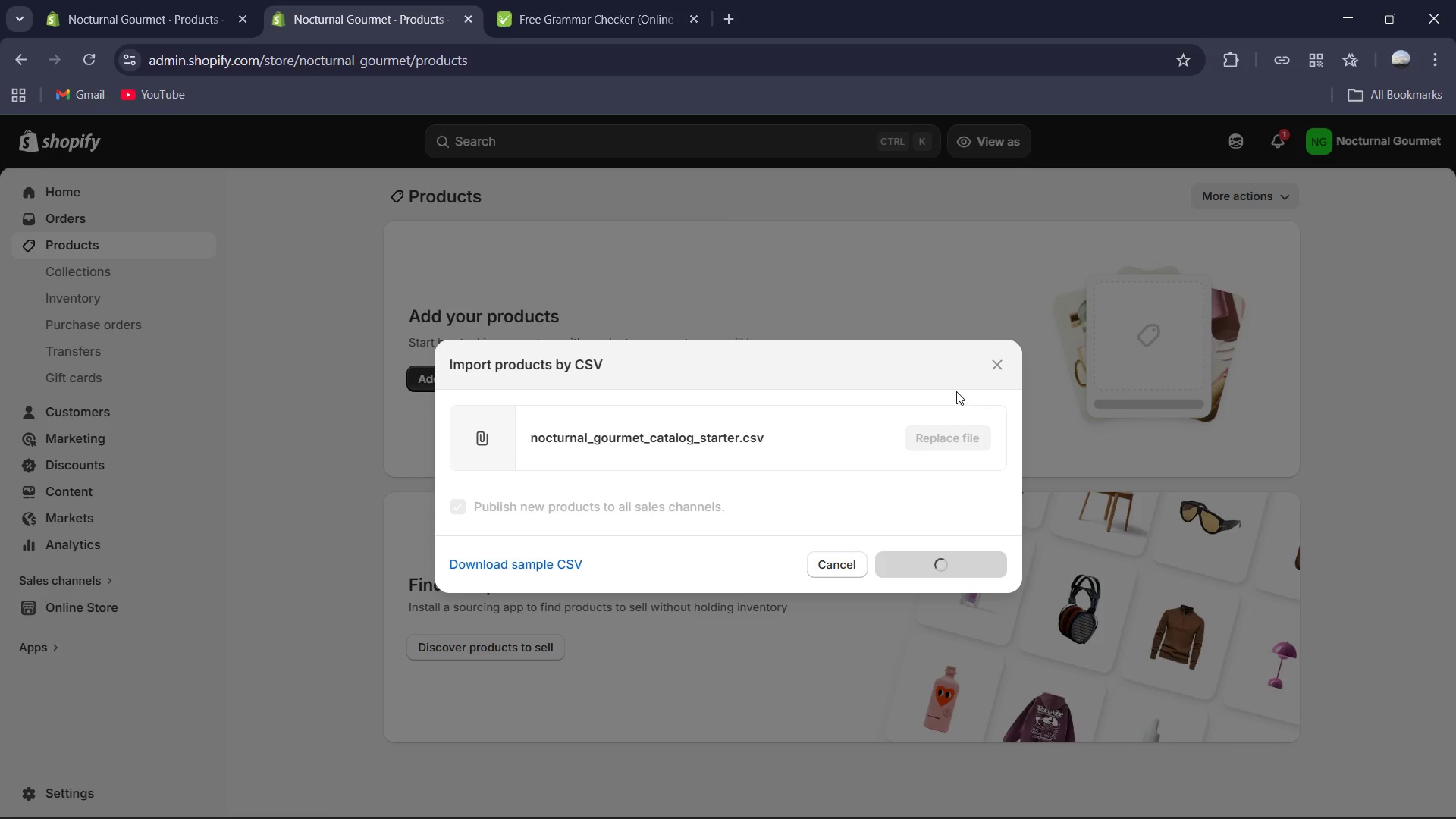 
scroll: coordinate [862, 484], scroll_direction: down, amount: 7.0
 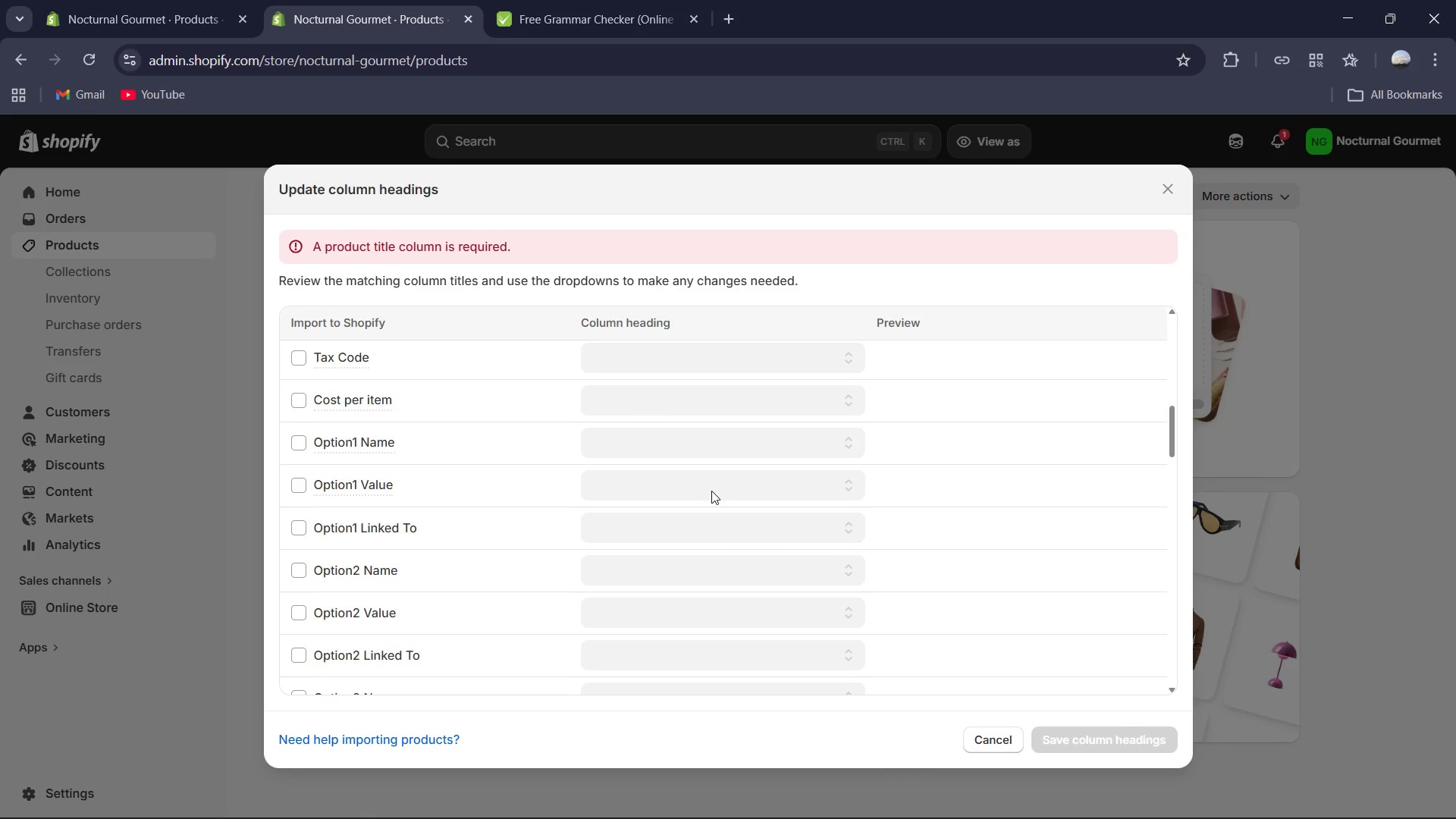 
scroll: coordinate [711, 491], scroll_direction: up, amount: 6.0
 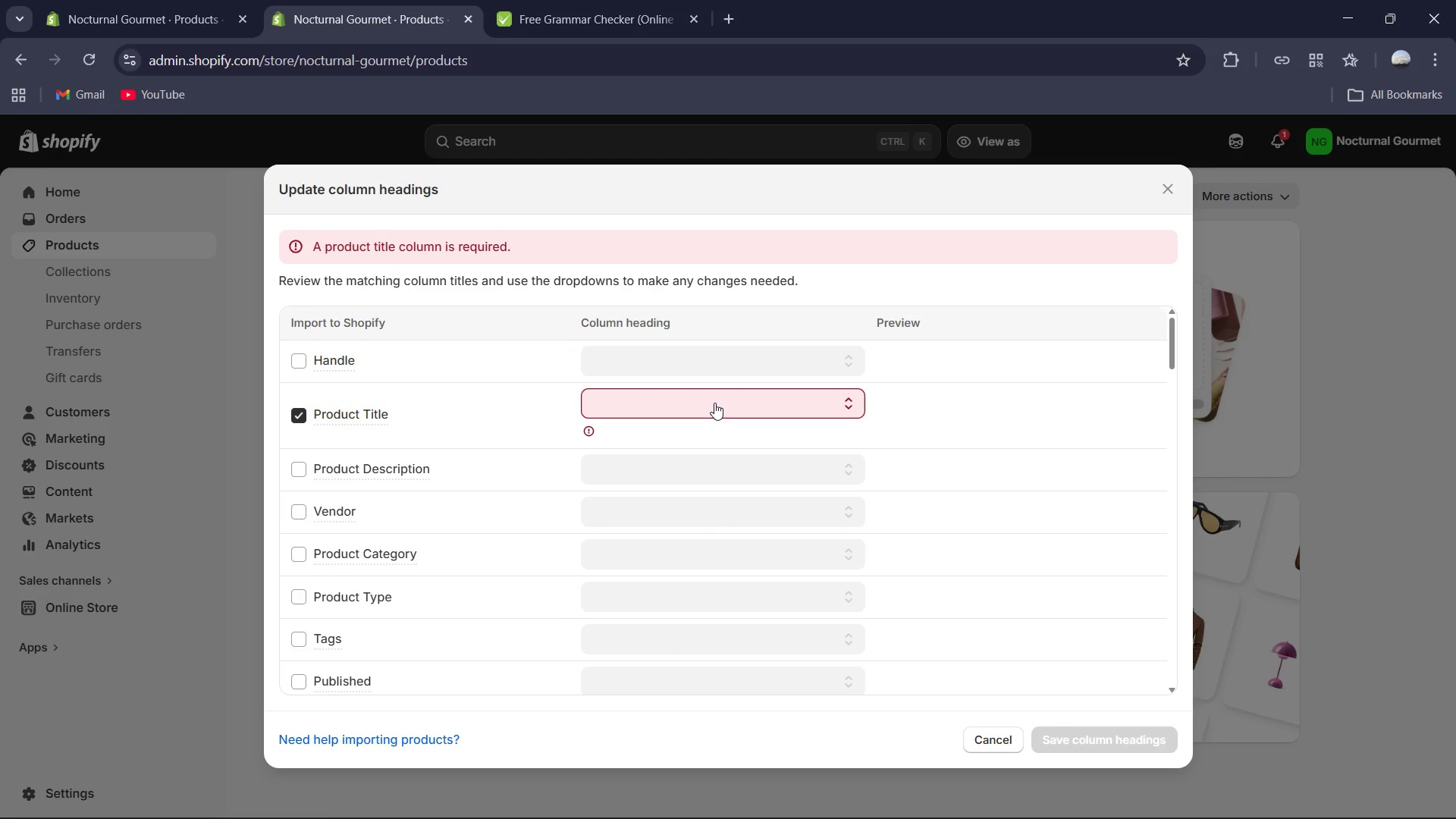 
wait(7.72)
 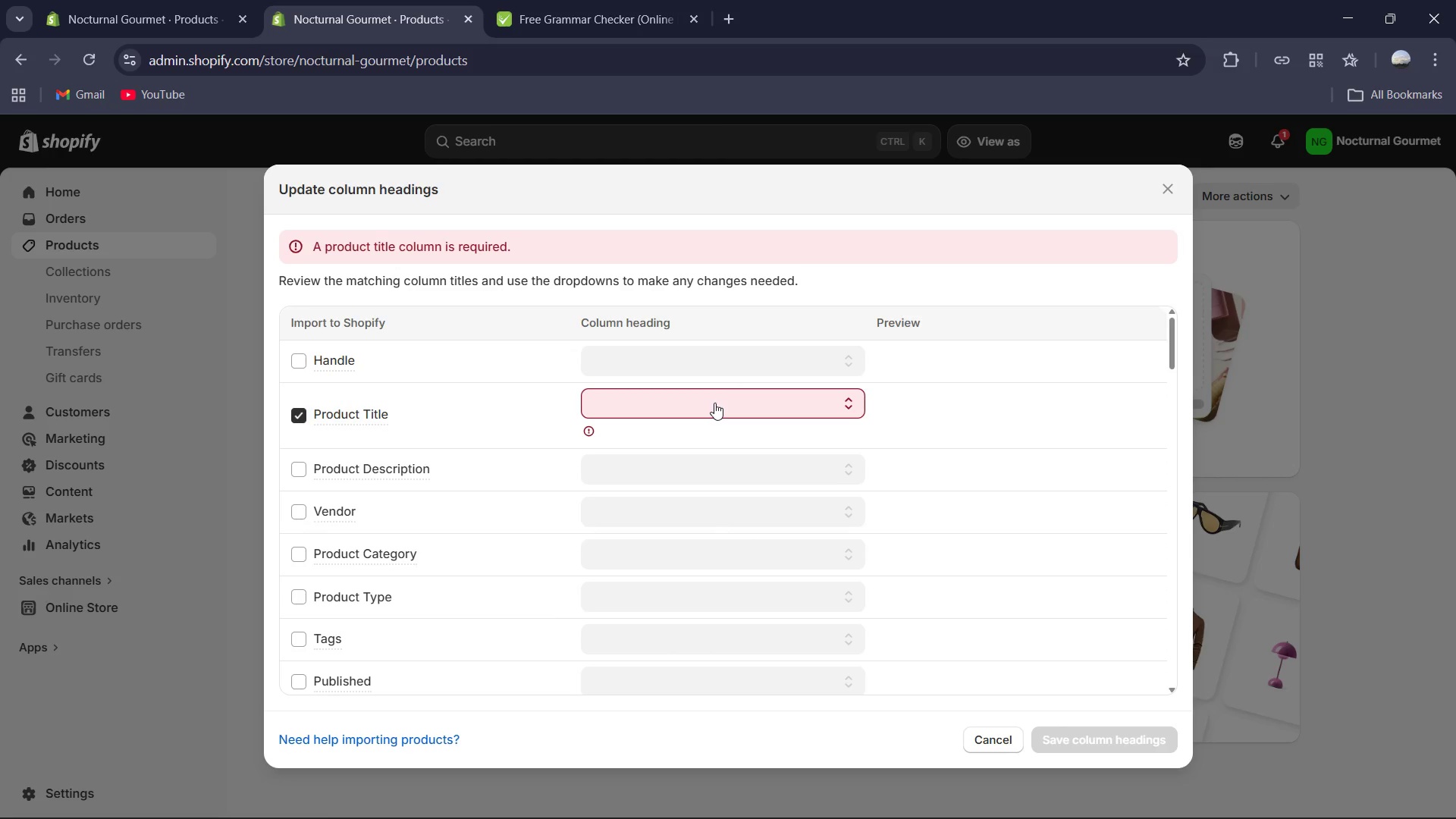 
left_click([806, 409])
 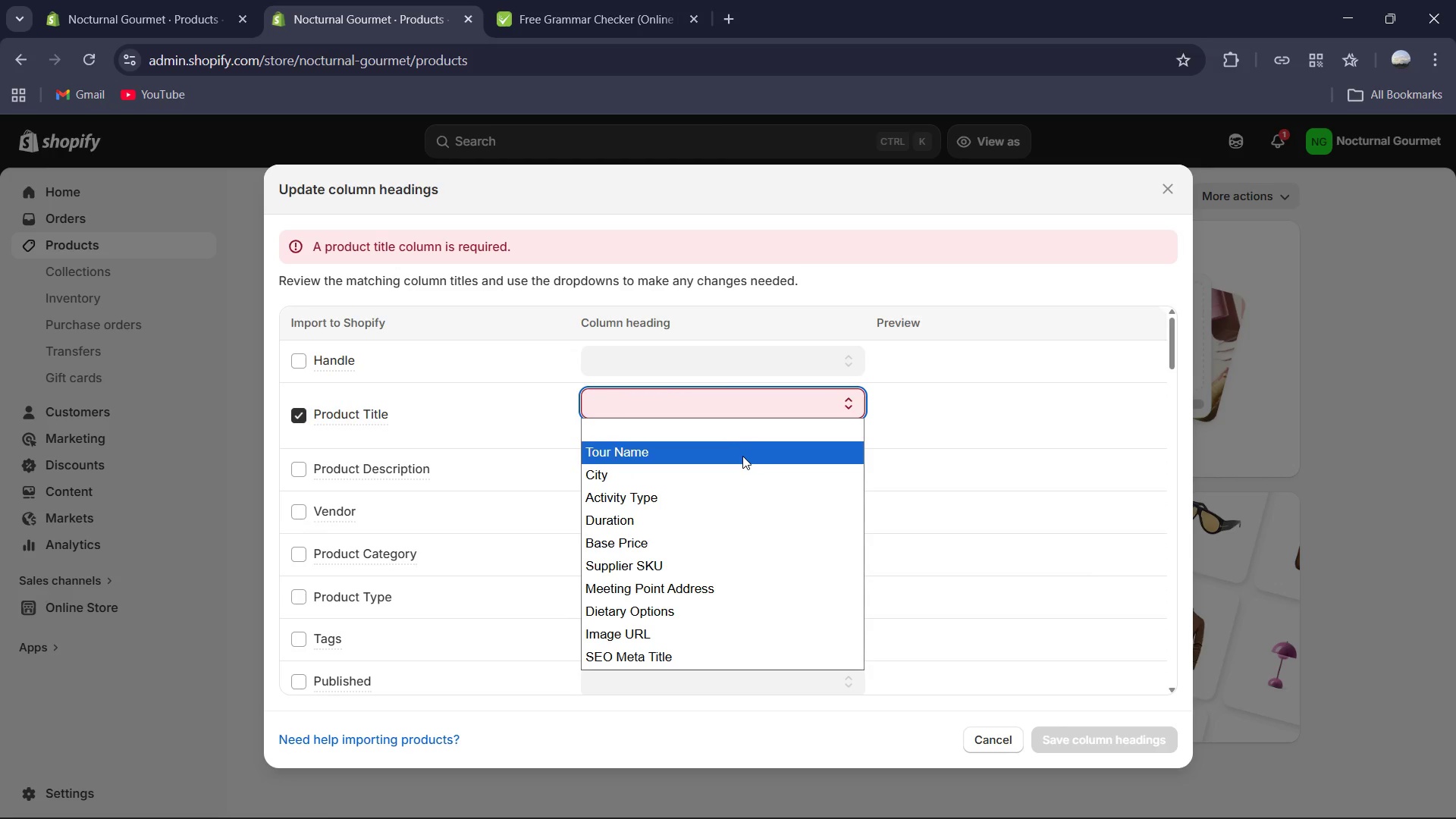 
left_click([742, 456])
 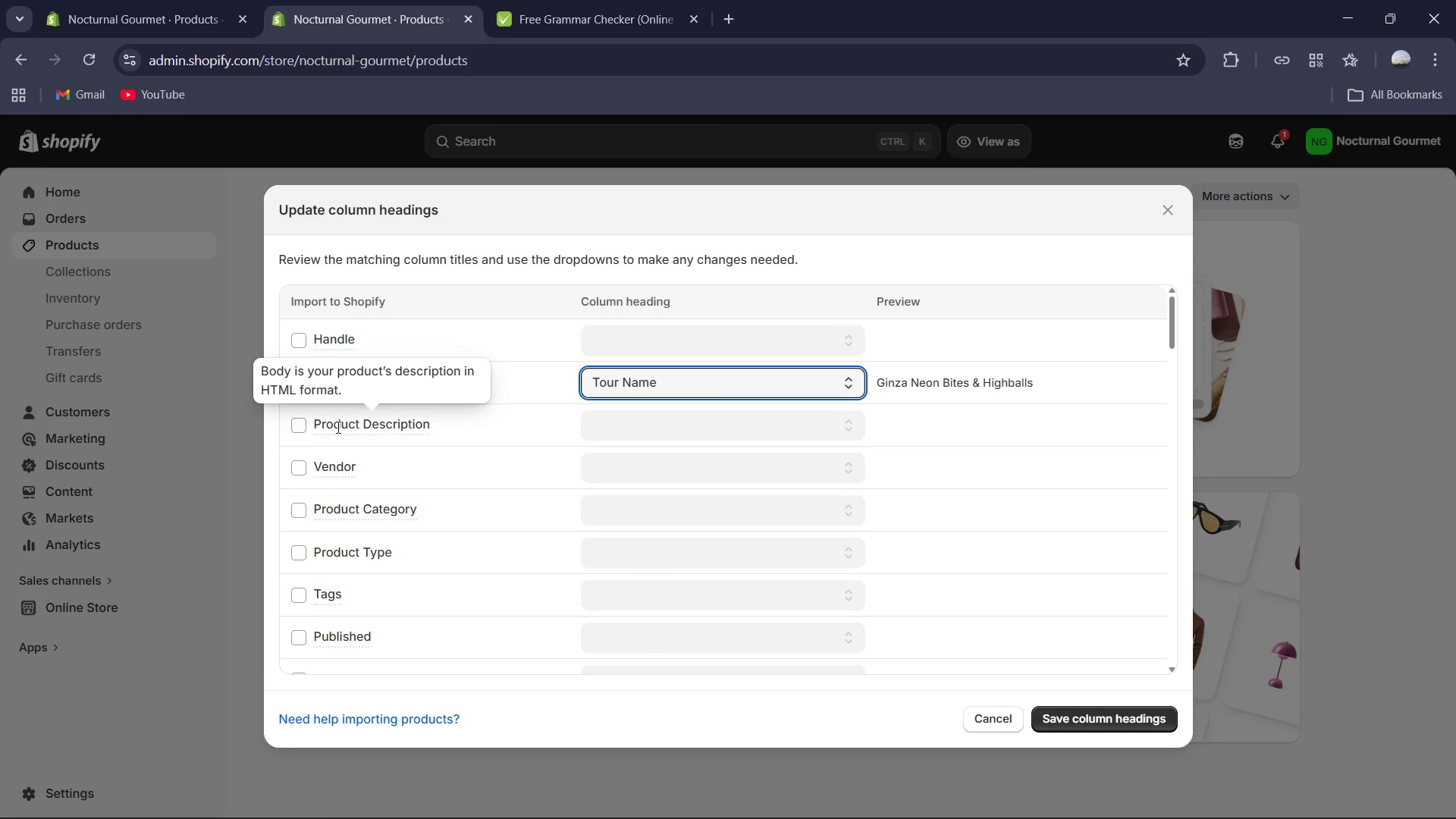 
left_click([300, 423])
 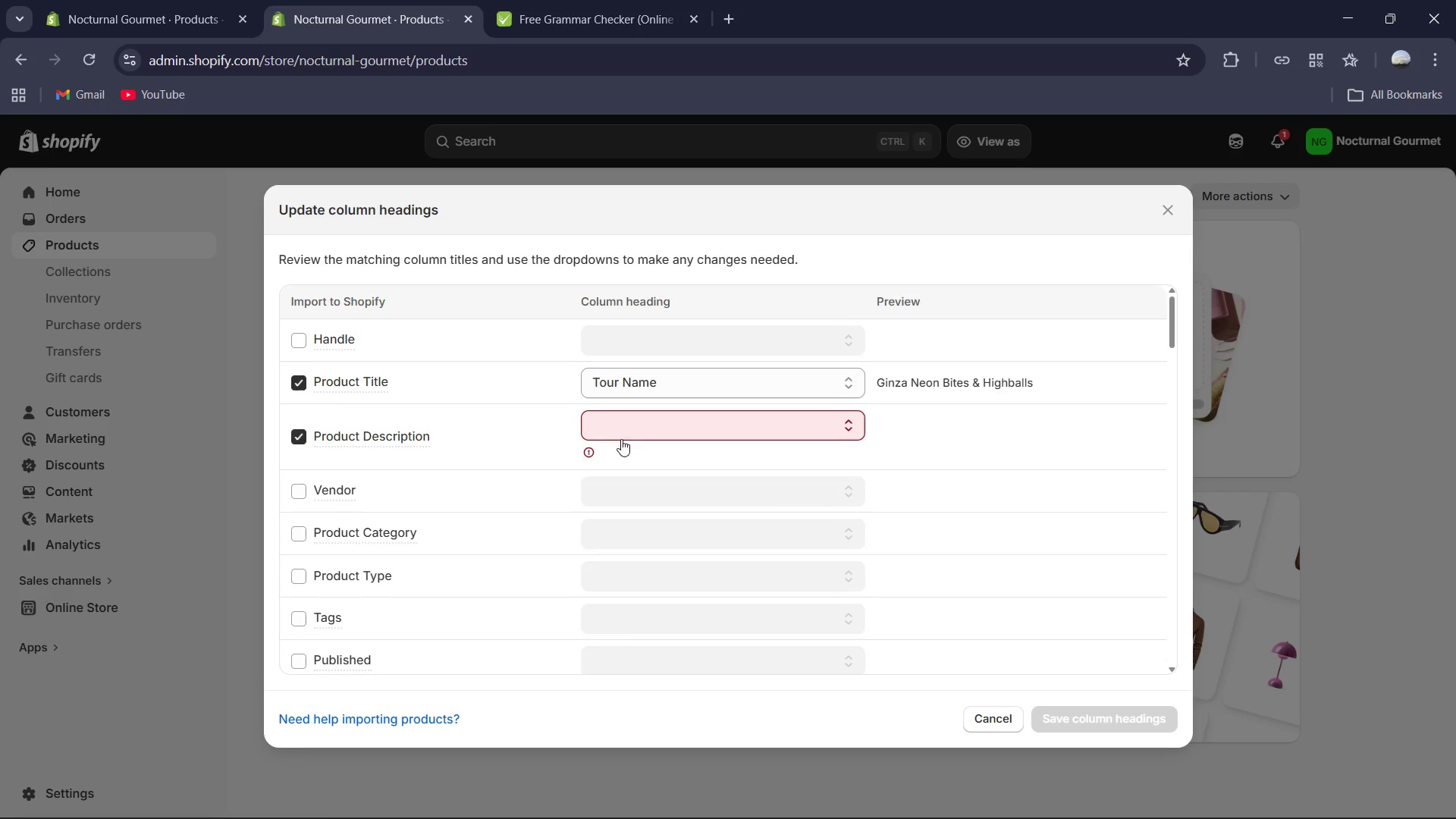 
left_click([643, 427])
 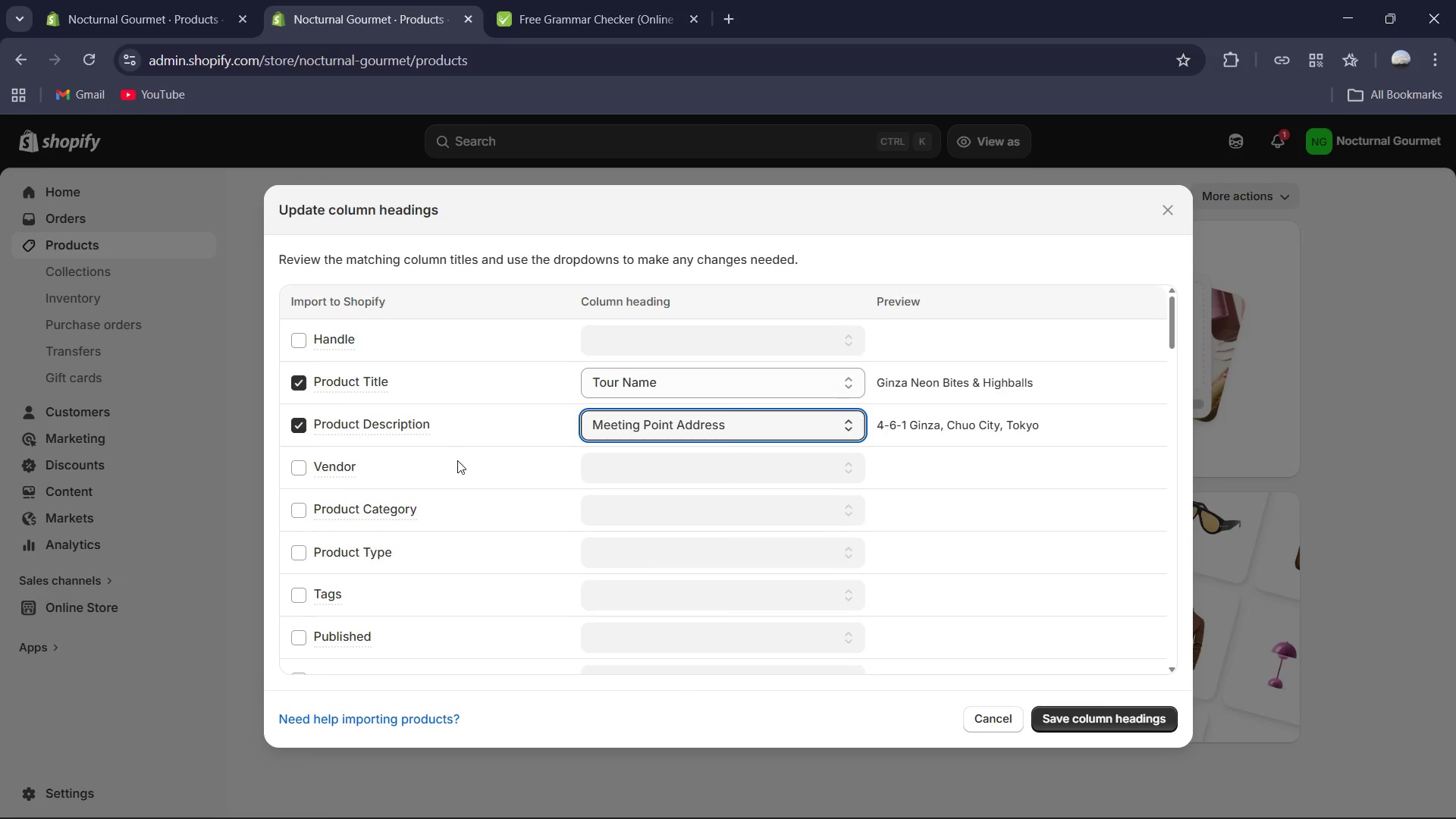 
wait(5.47)
 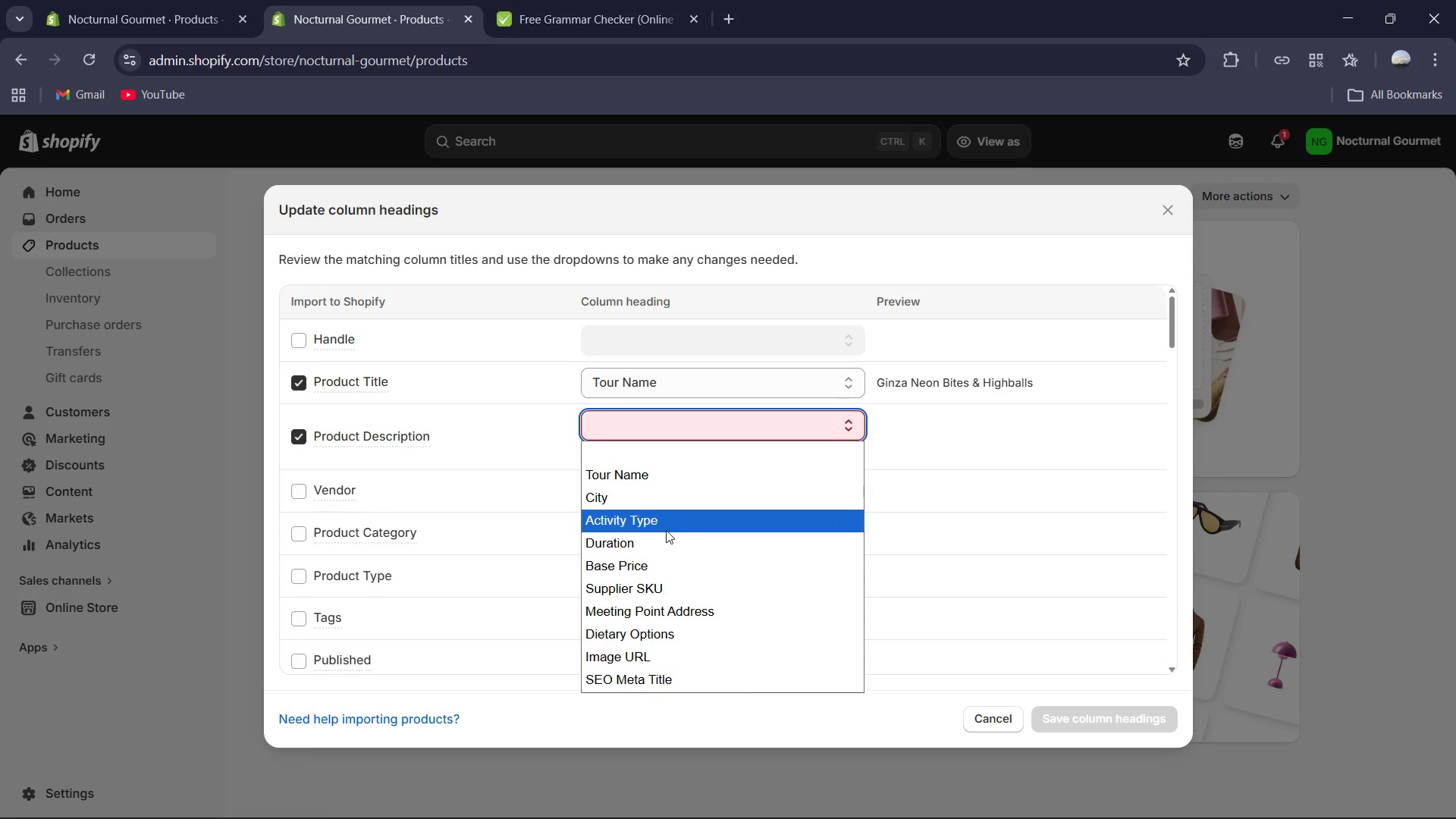 
scroll: coordinate [328, 470], scroll_direction: down, amount: 1.0
 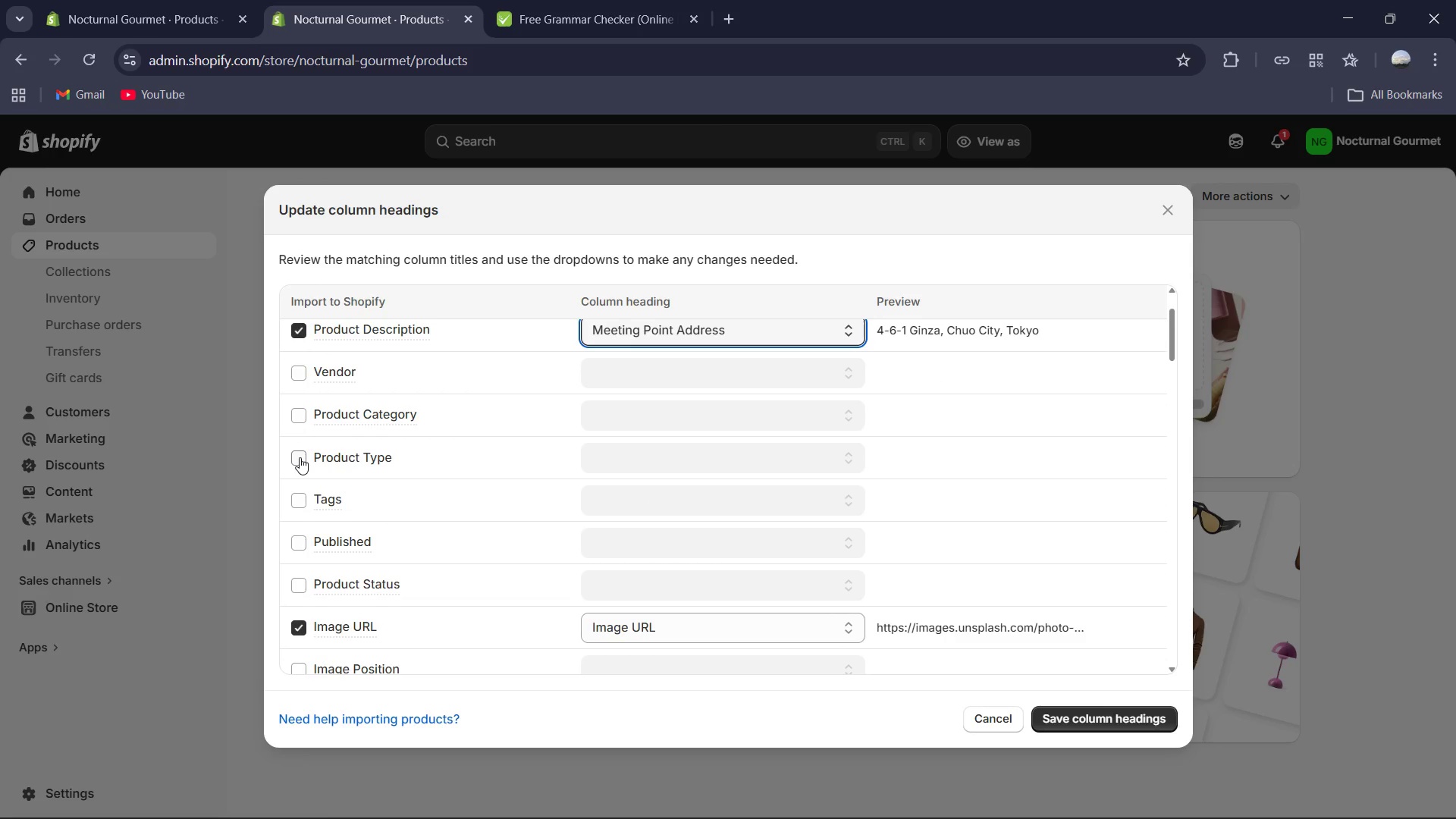 
left_click([300, 457])
 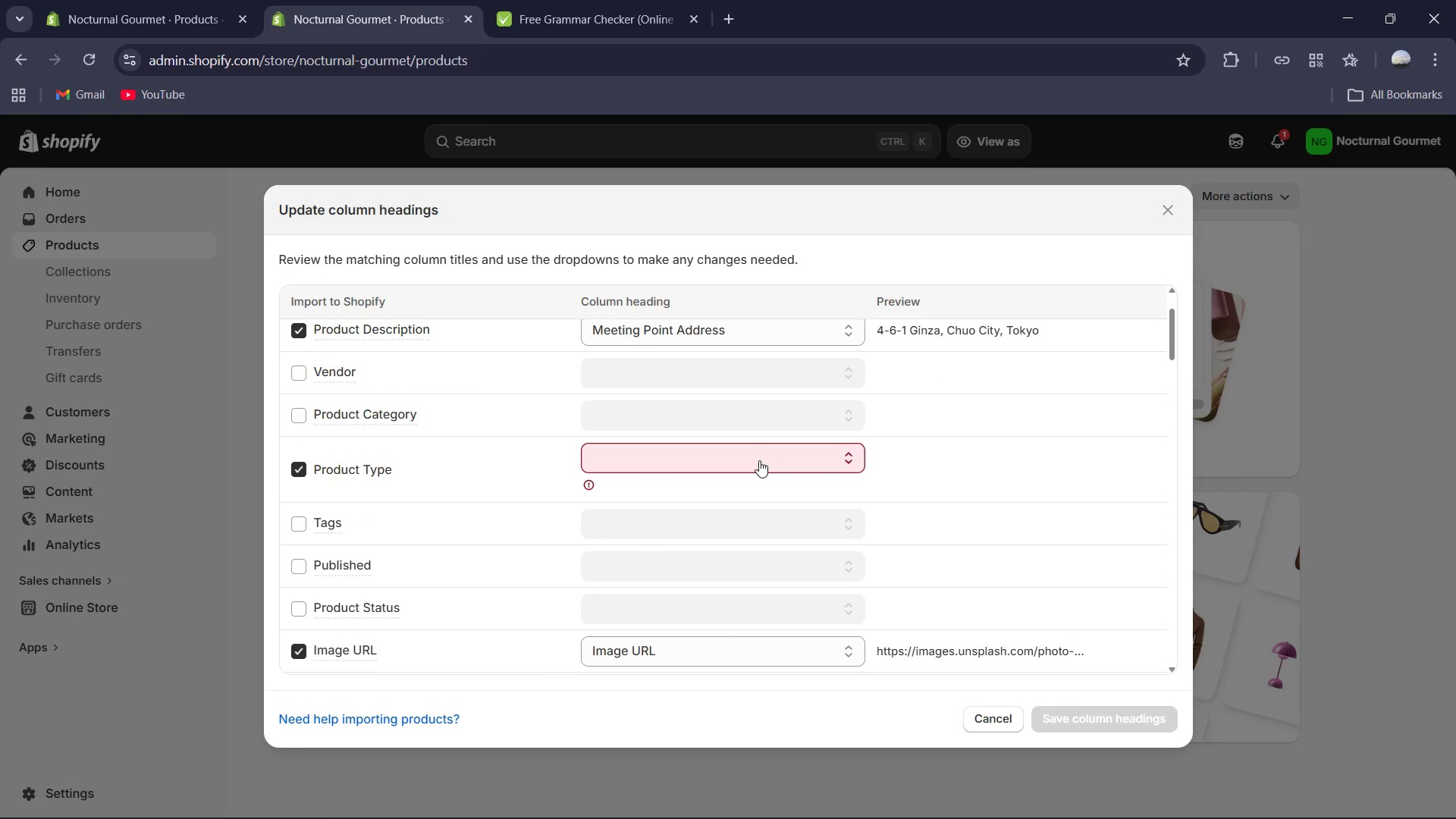 
left_click([759, 460])
 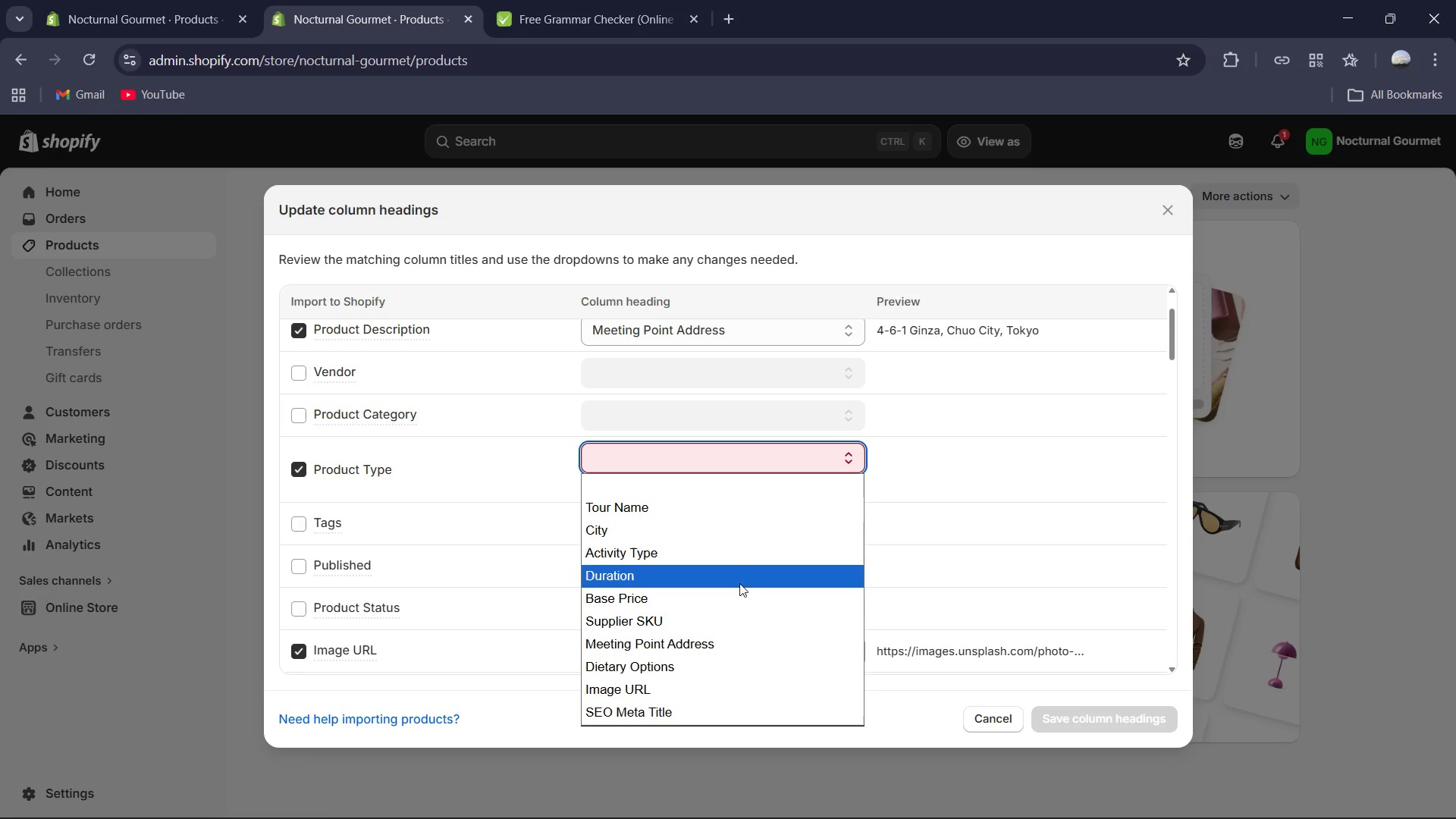 
left_click([722, 549])
 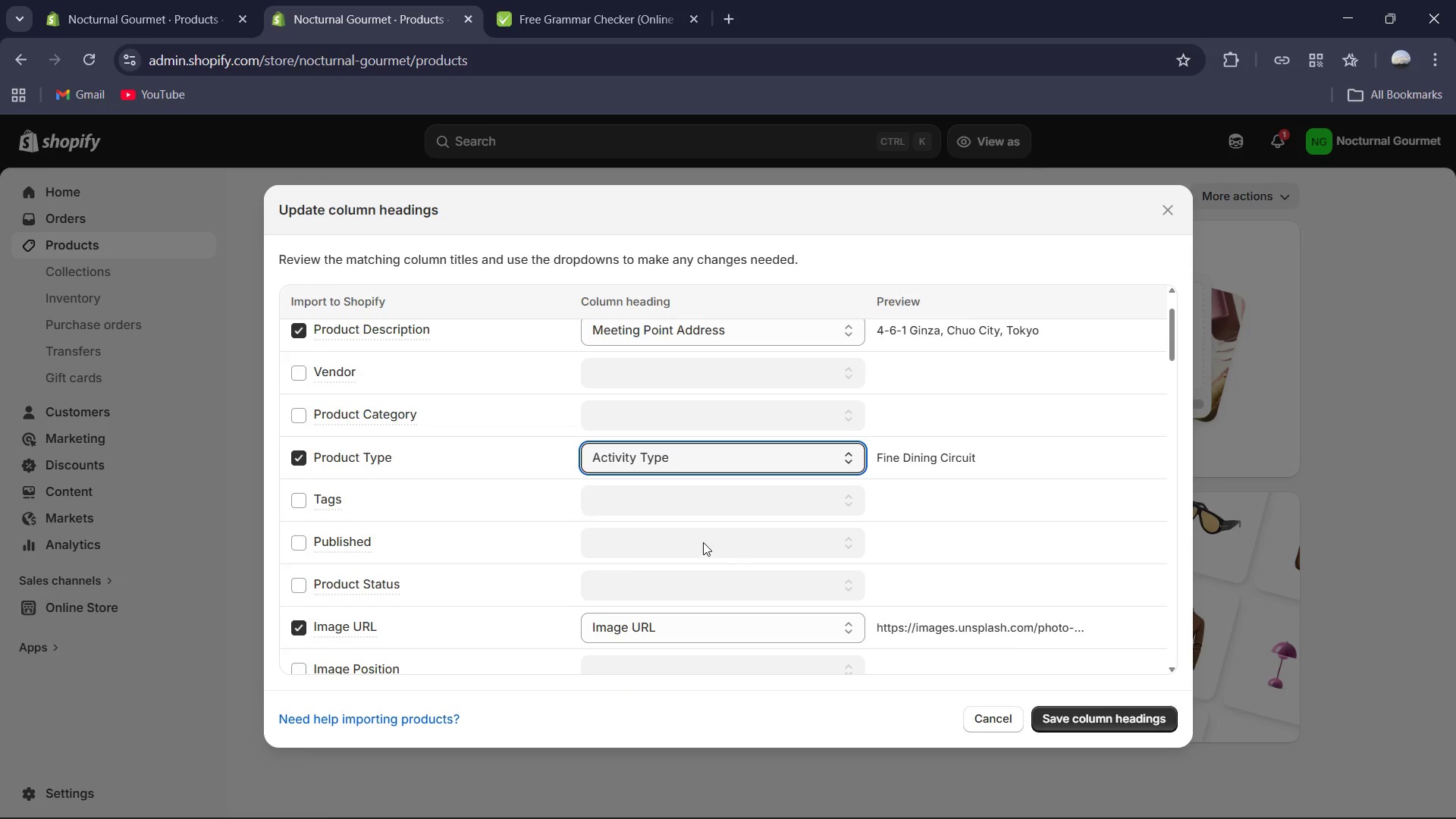 
scroll: coordinate [703, 542], scroll_direction: down, amount: 1.0
 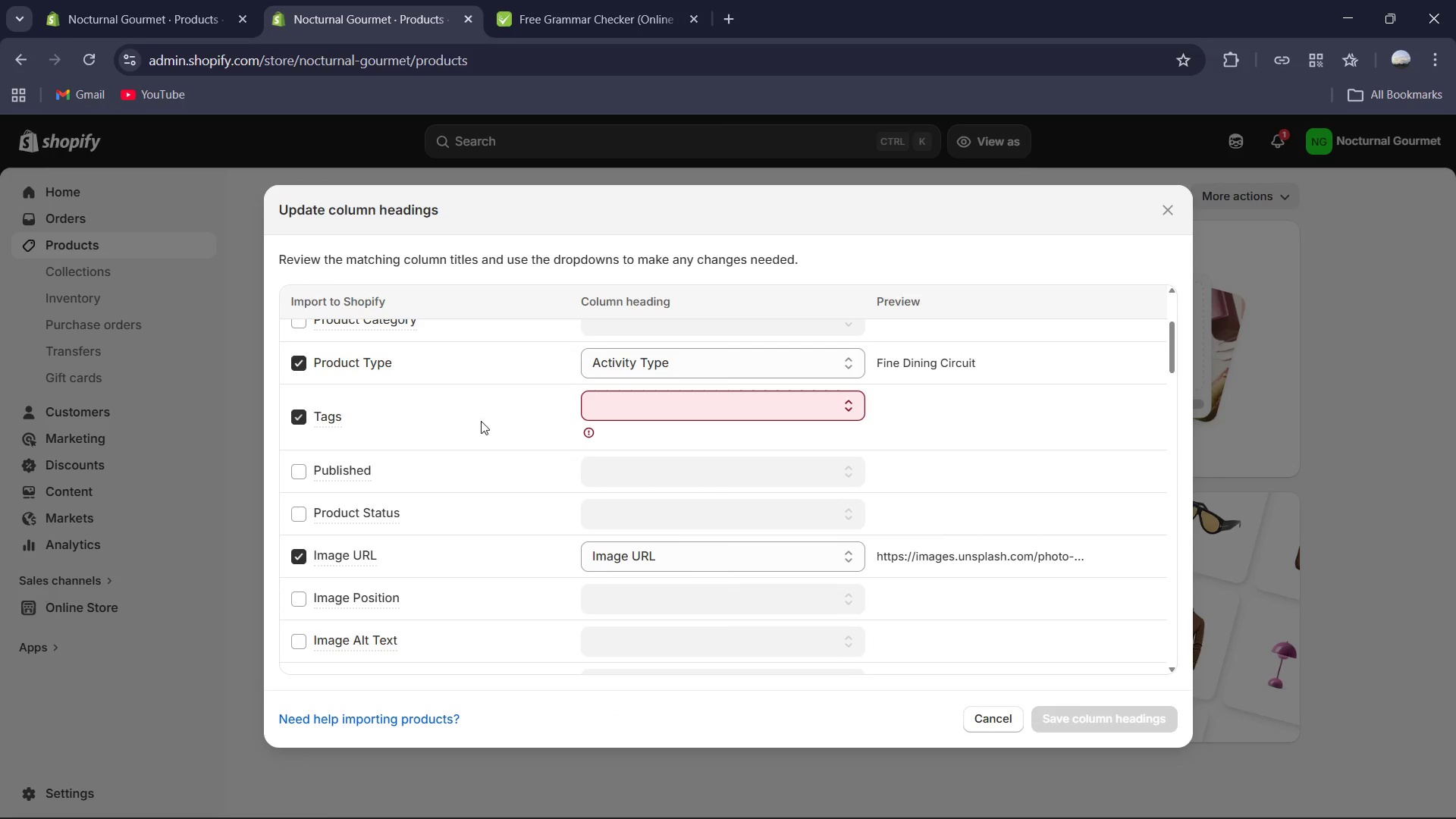 
left_click([711, 403])
 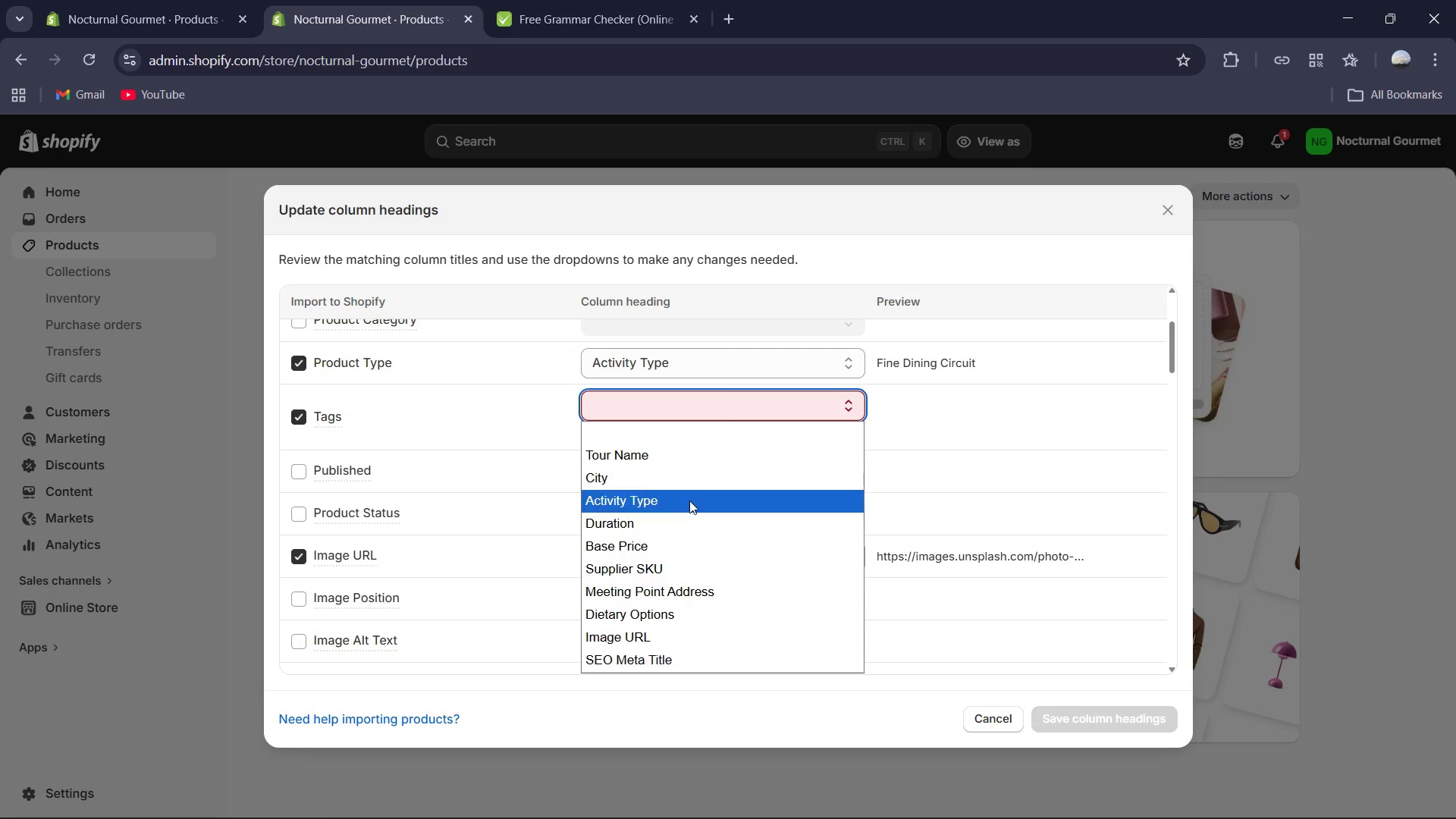 
scroll: coordinate [693, 535], scroll_direction: down, amount: 1.0
 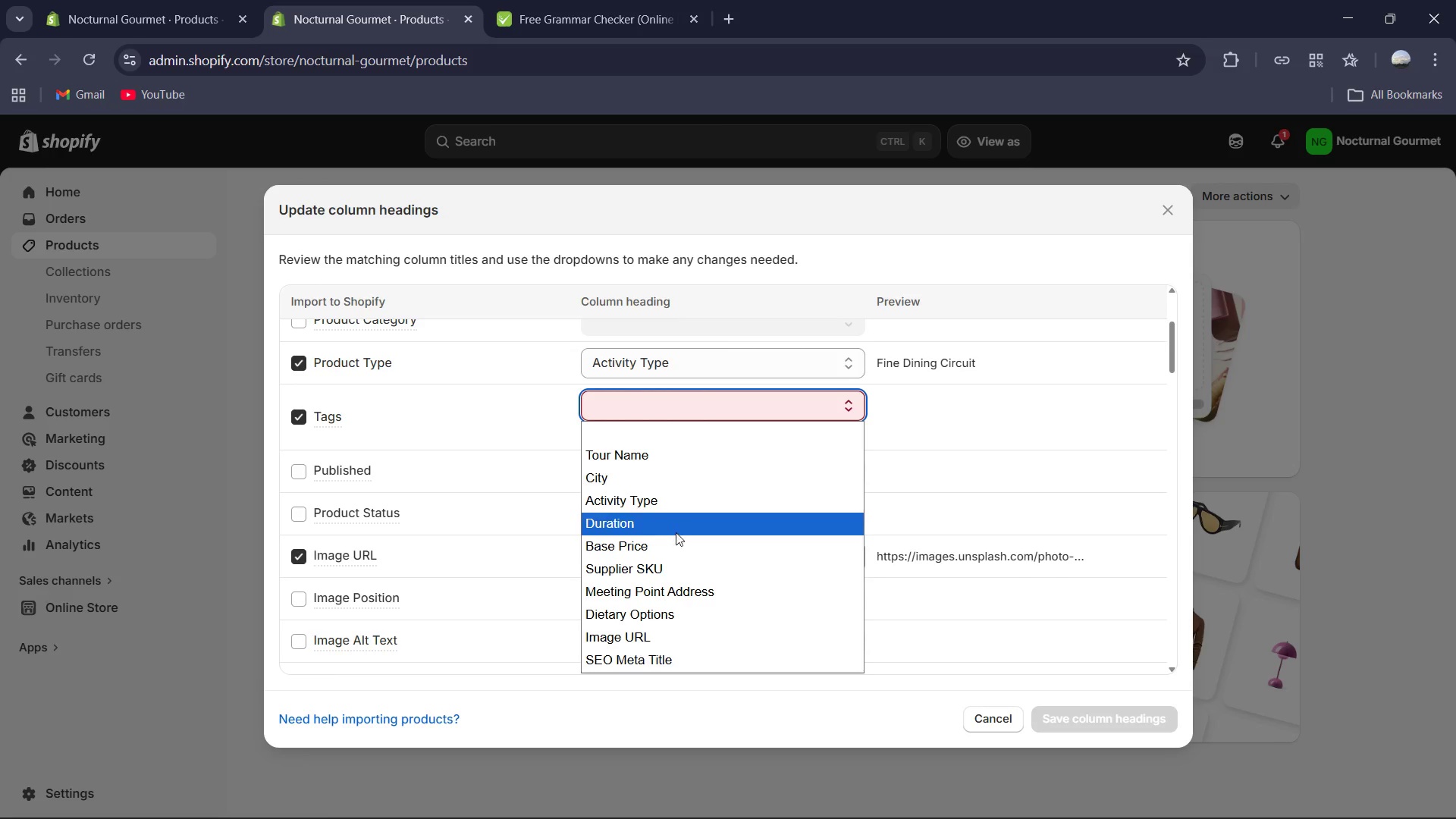 
wait(11.77)
 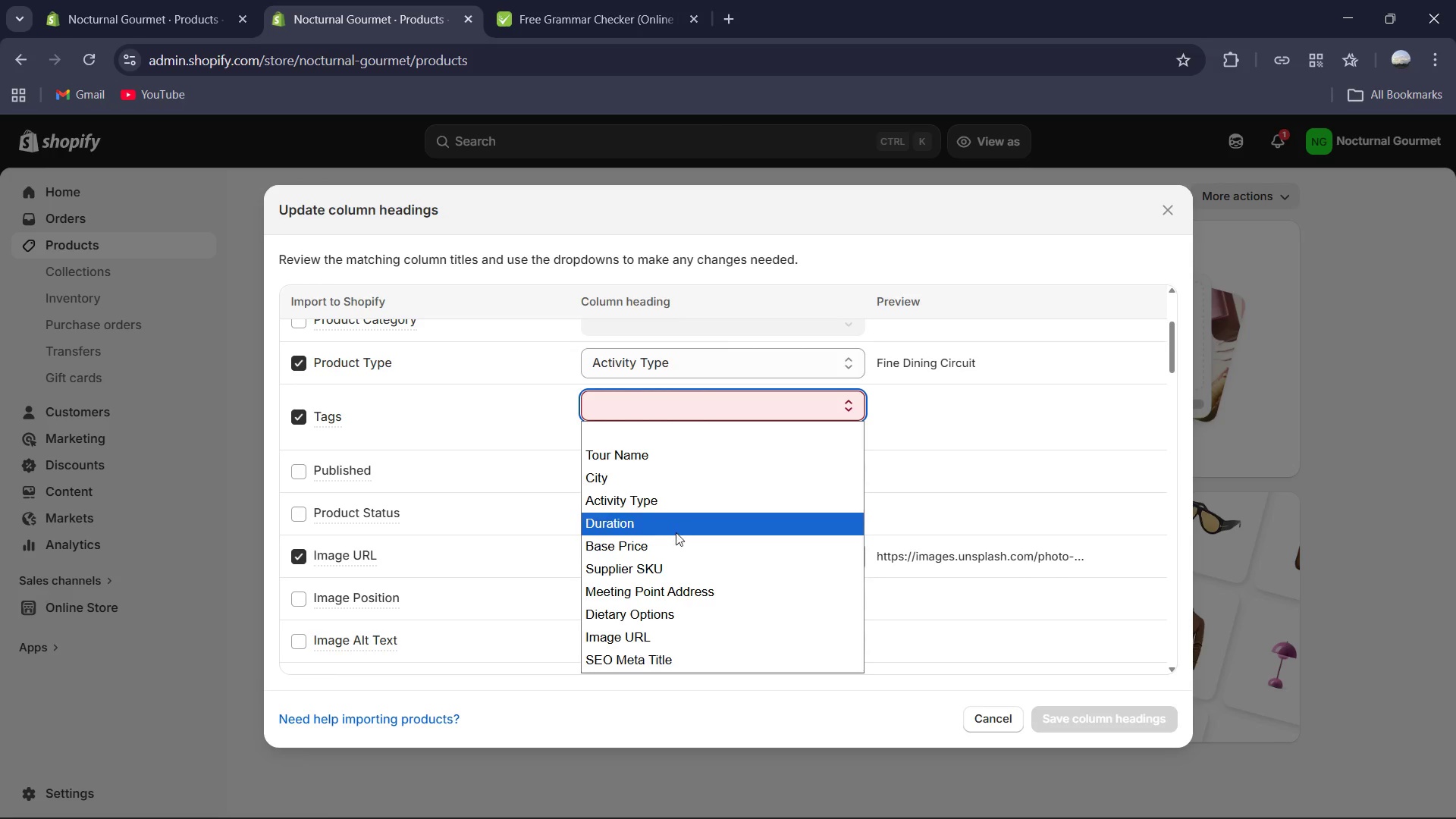 
left_click([646, 503])
 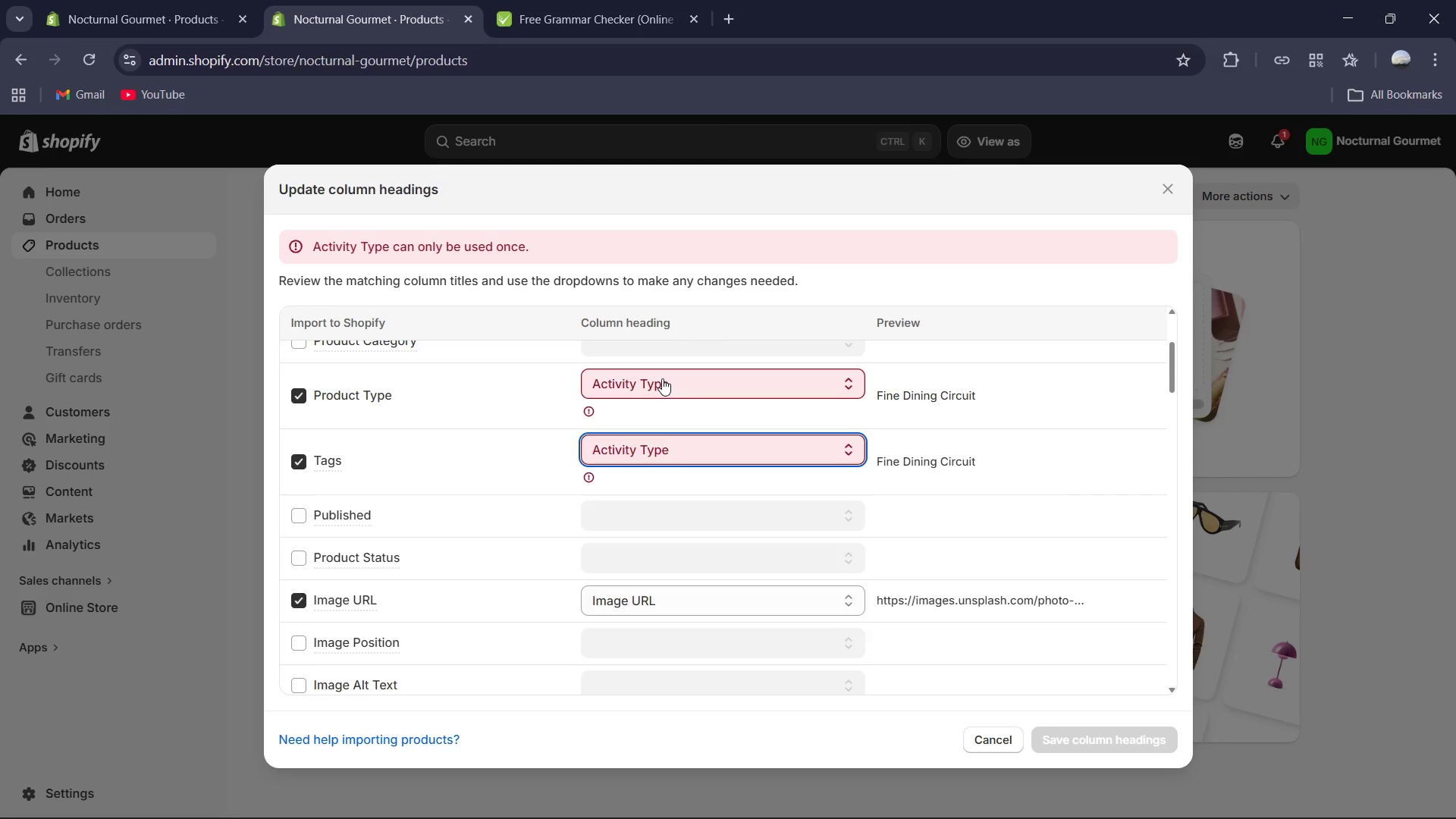 
left_click([662, 378])
 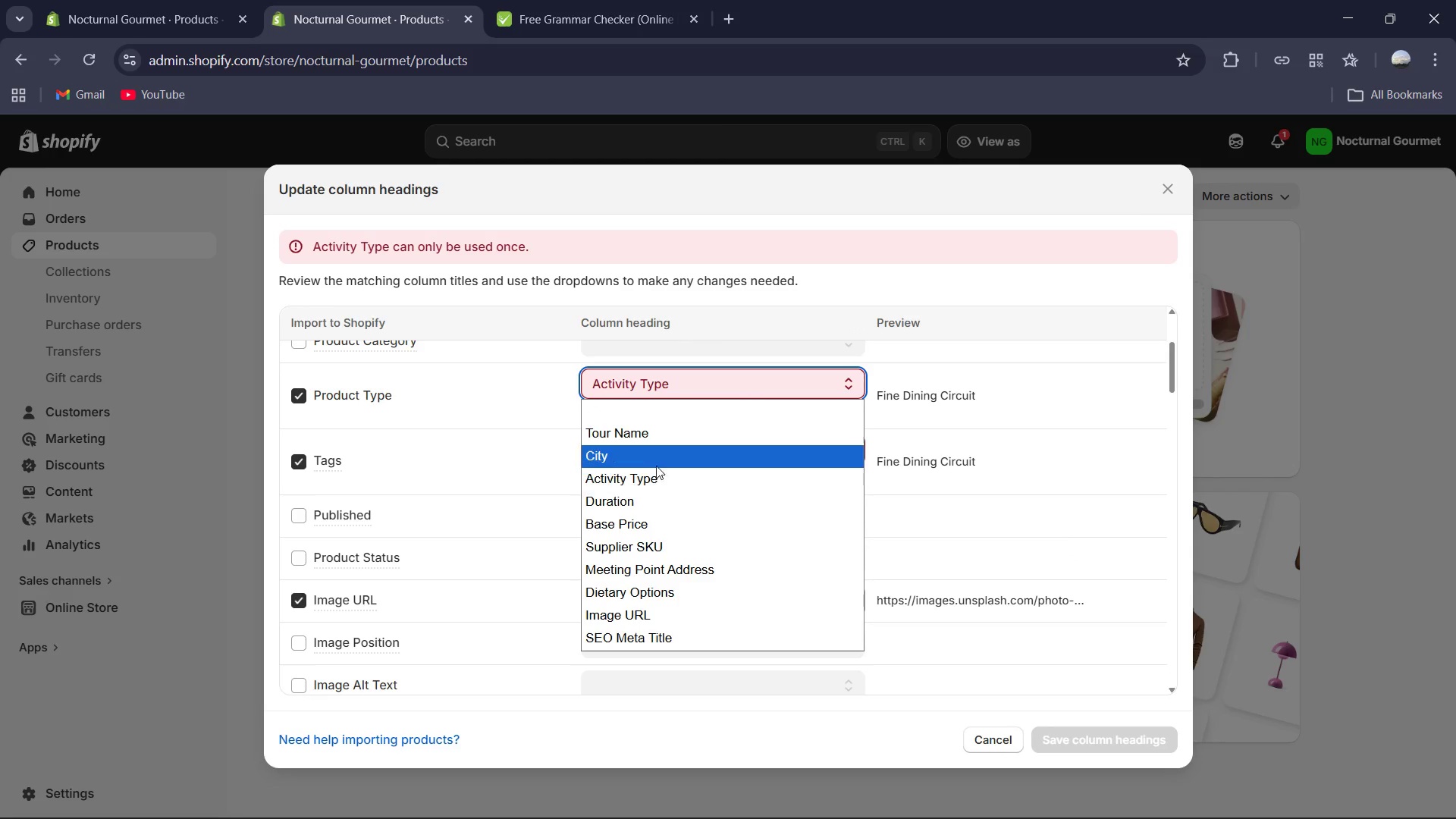 
left_click([654, 460])
 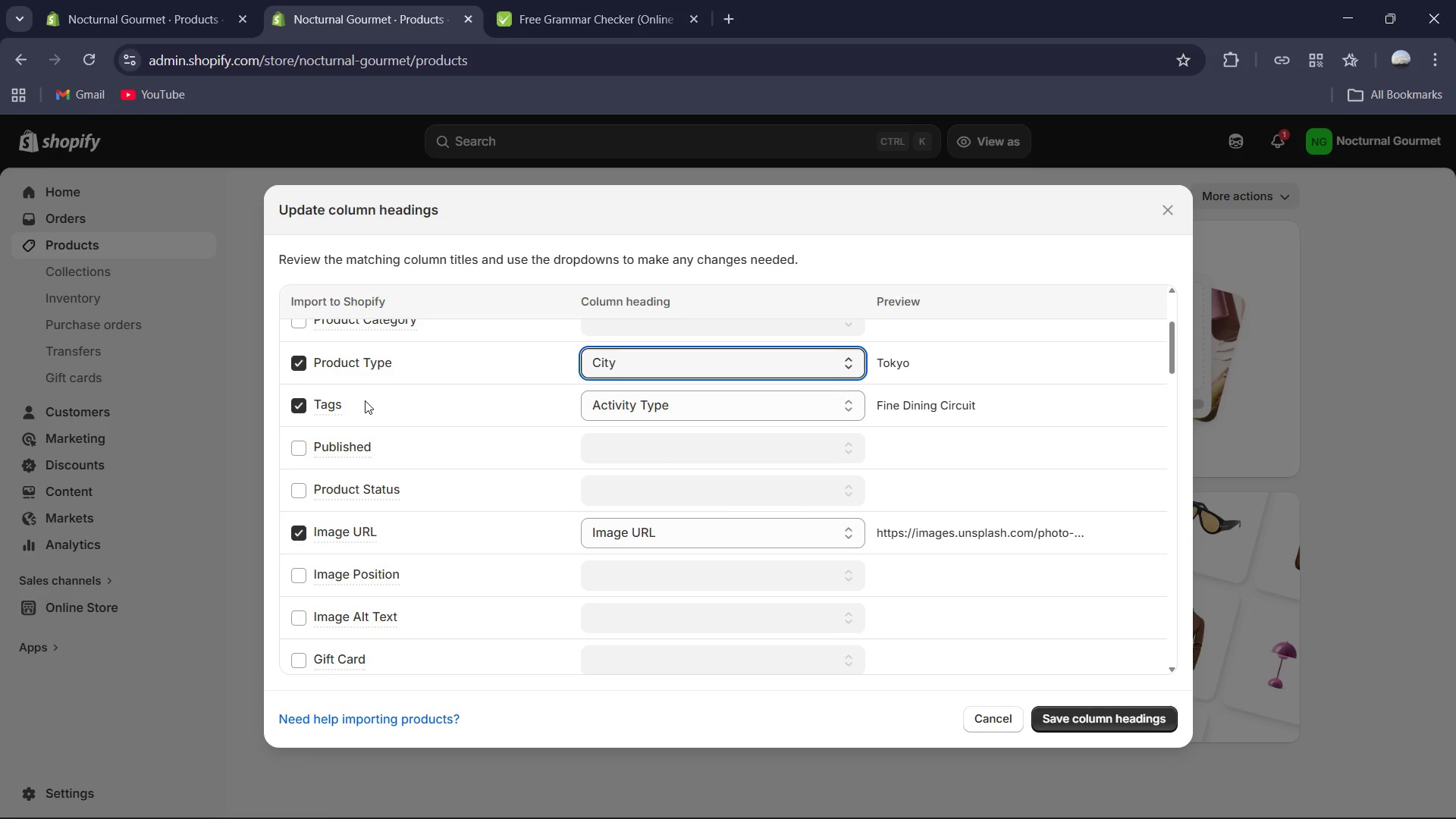 
wait(39.02)
 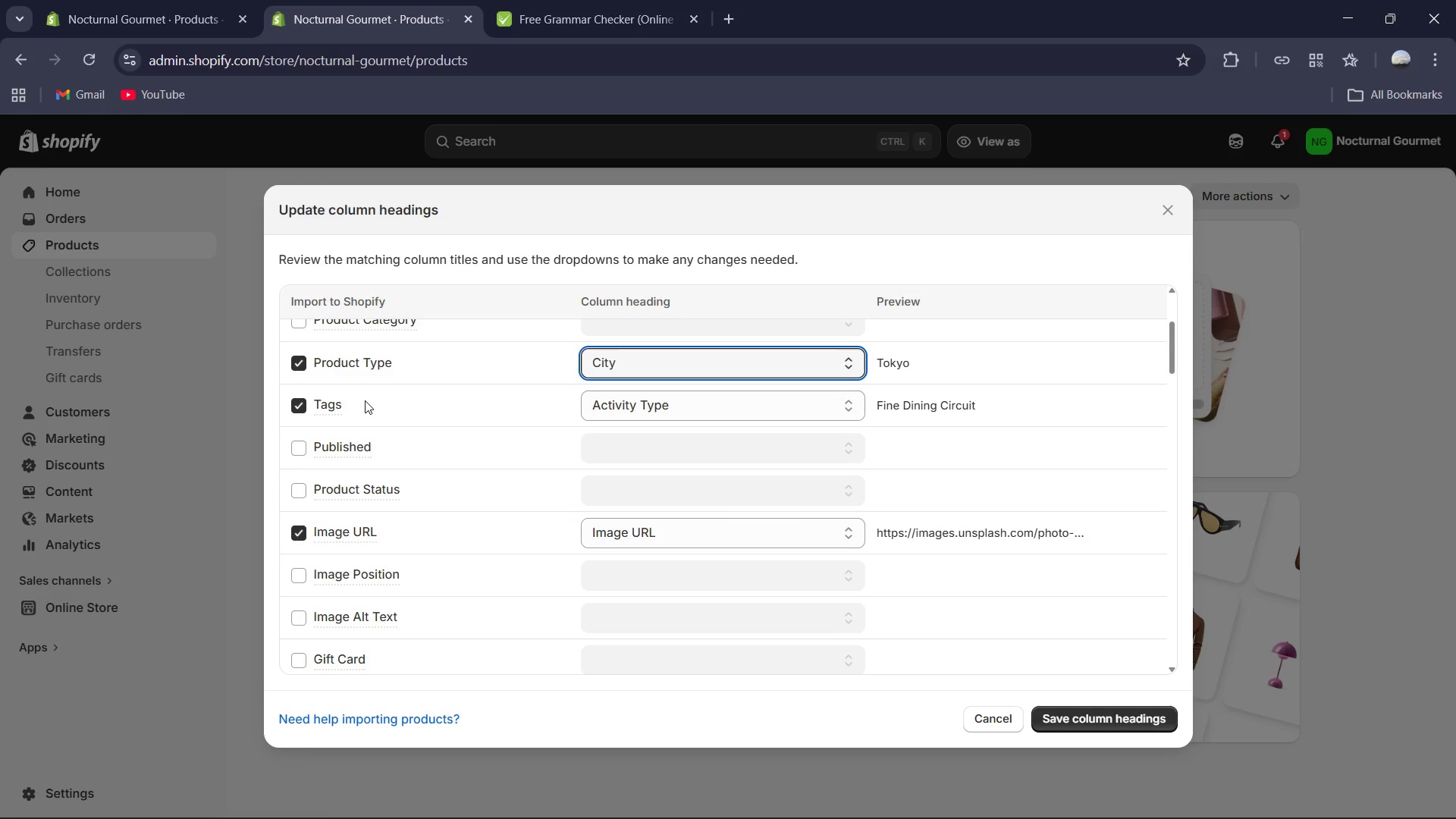 
scroll: coordinate [671, 416], scroll_direction: down, amount: 1.0
 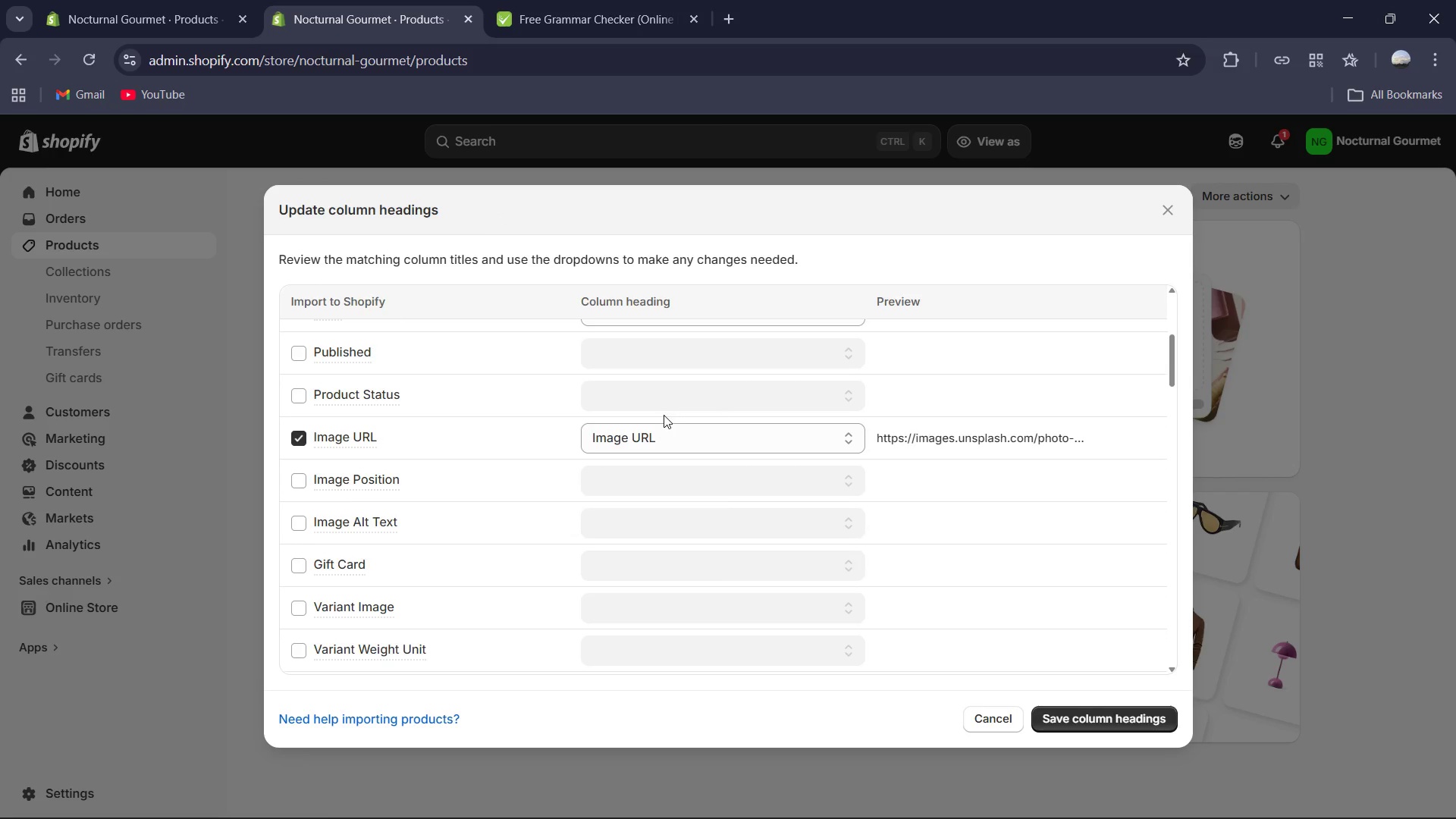 
scroll: coordinate [657, 435], scroll_direction: up, amount: 2.0
 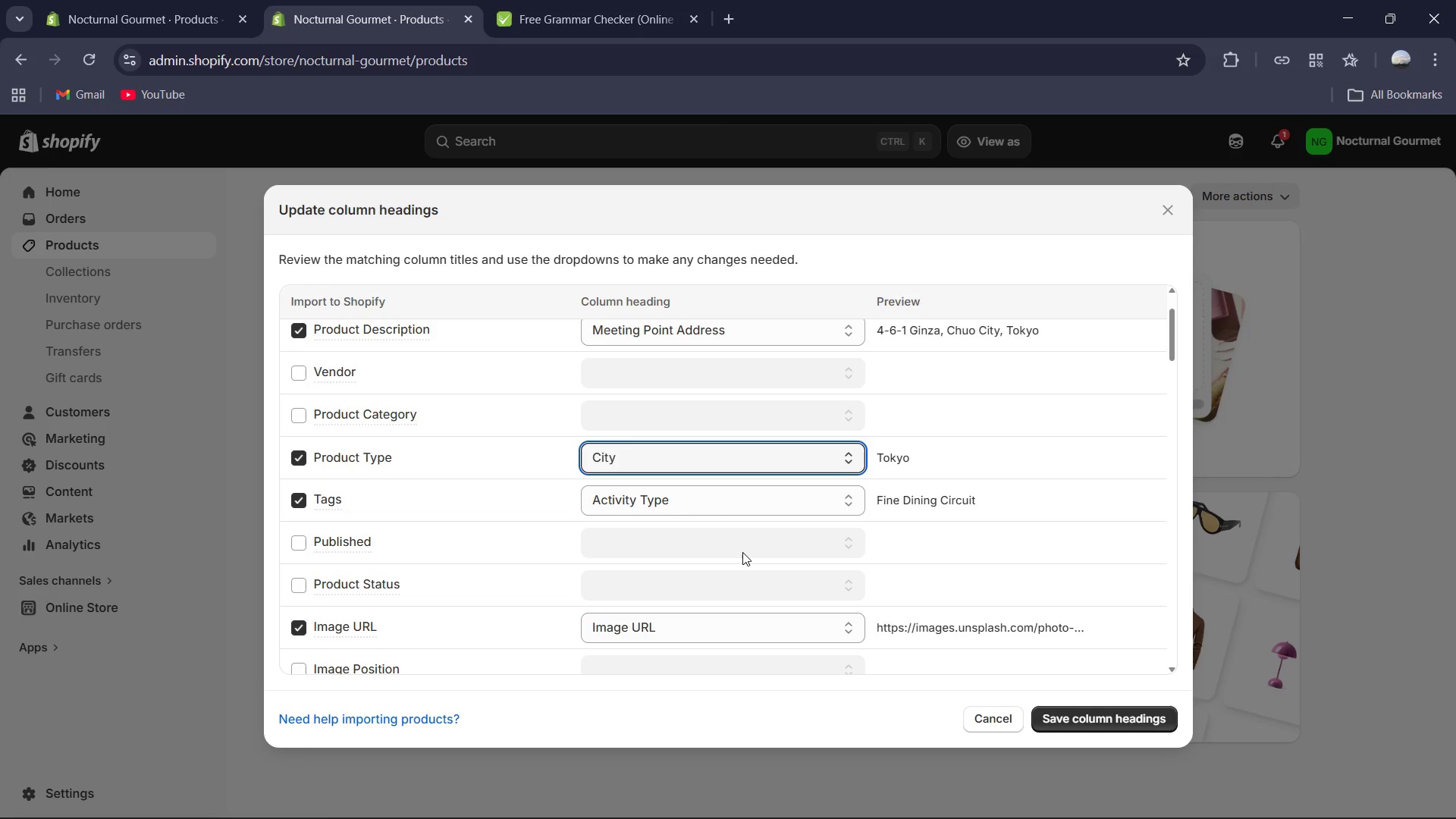 
scroll: coordinate [742, 552], scroll_direction: down, amount: 3.0
 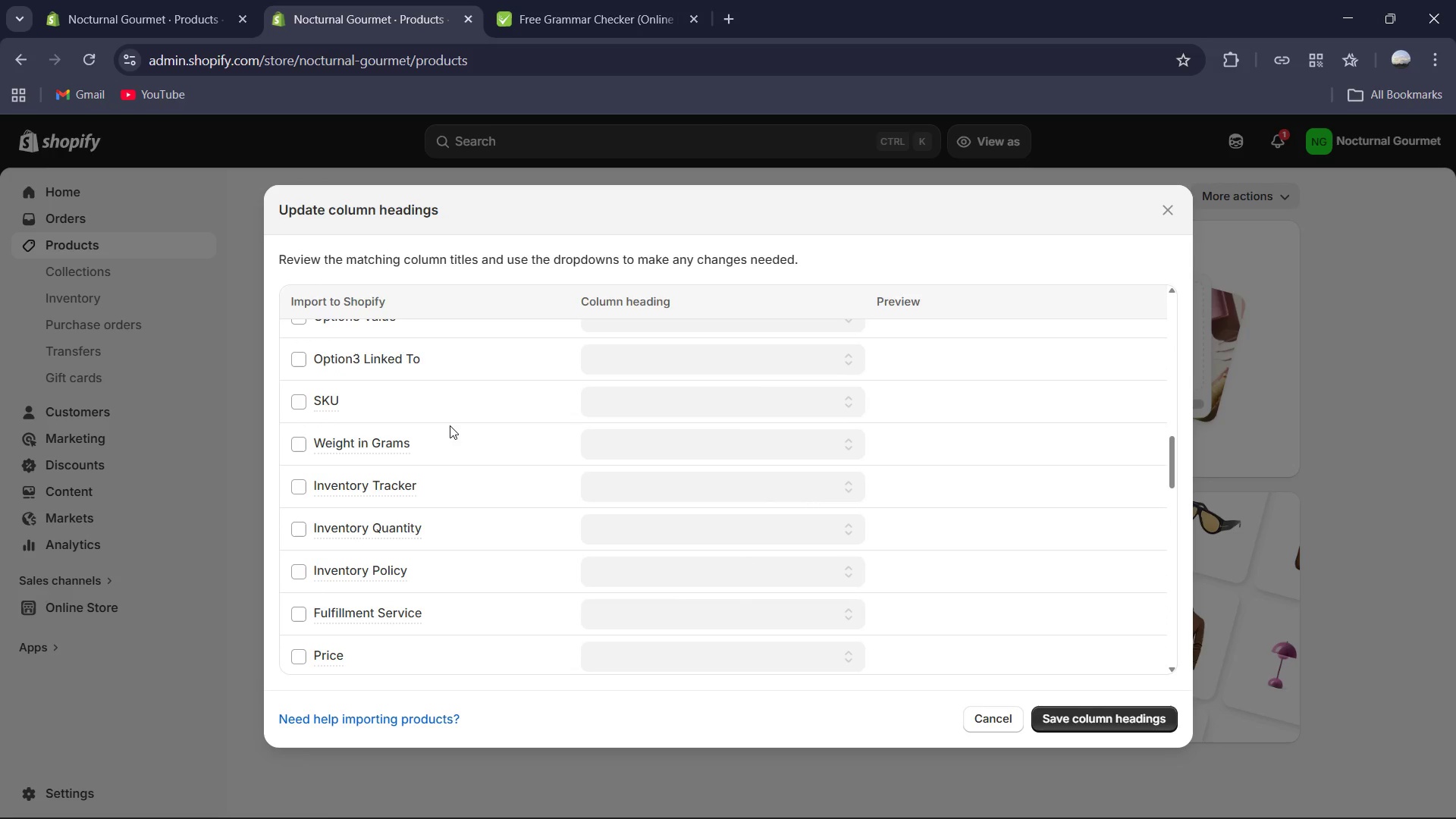 
left_click([288, 399])
 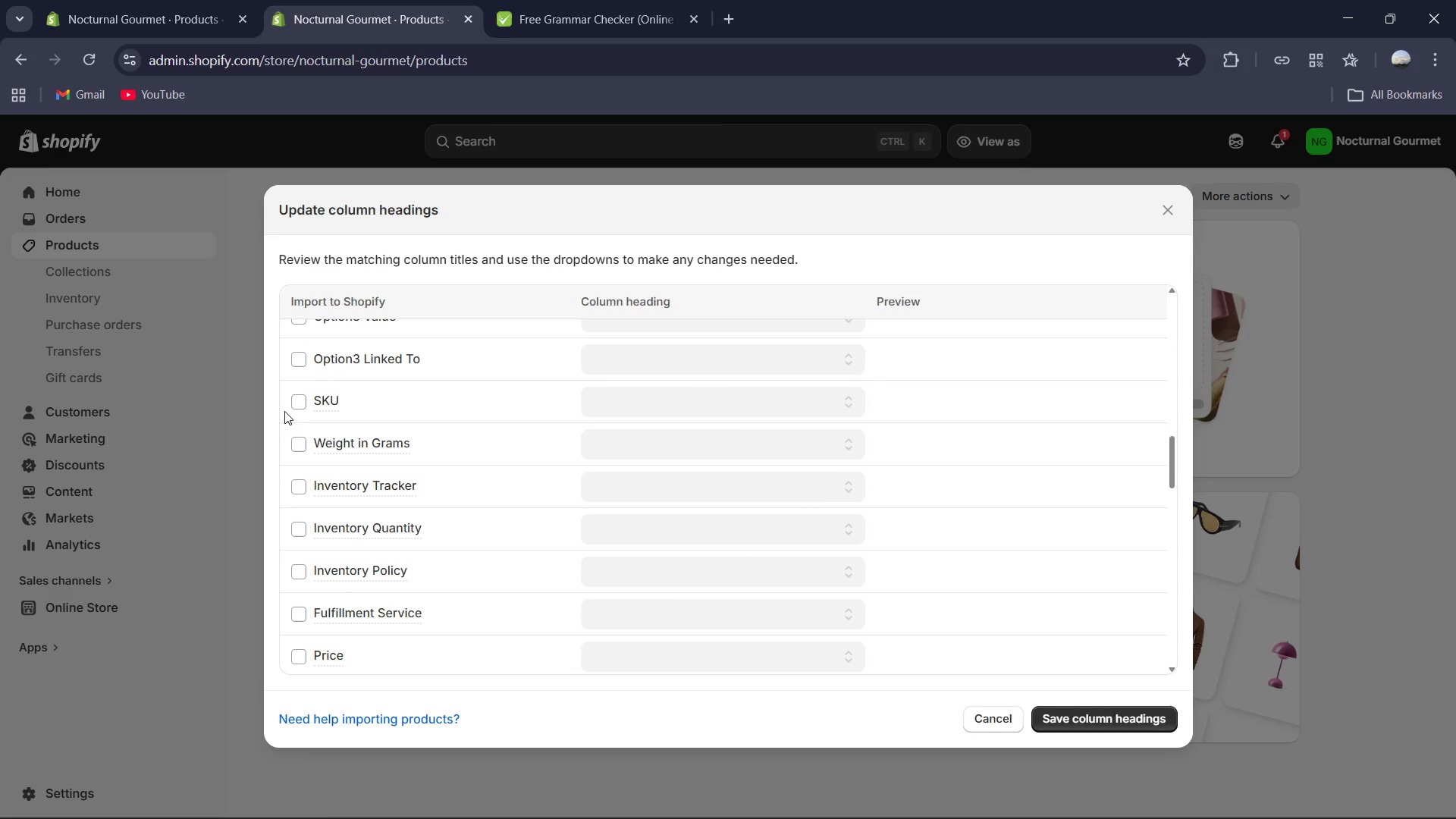 
left_click([297, 403])
 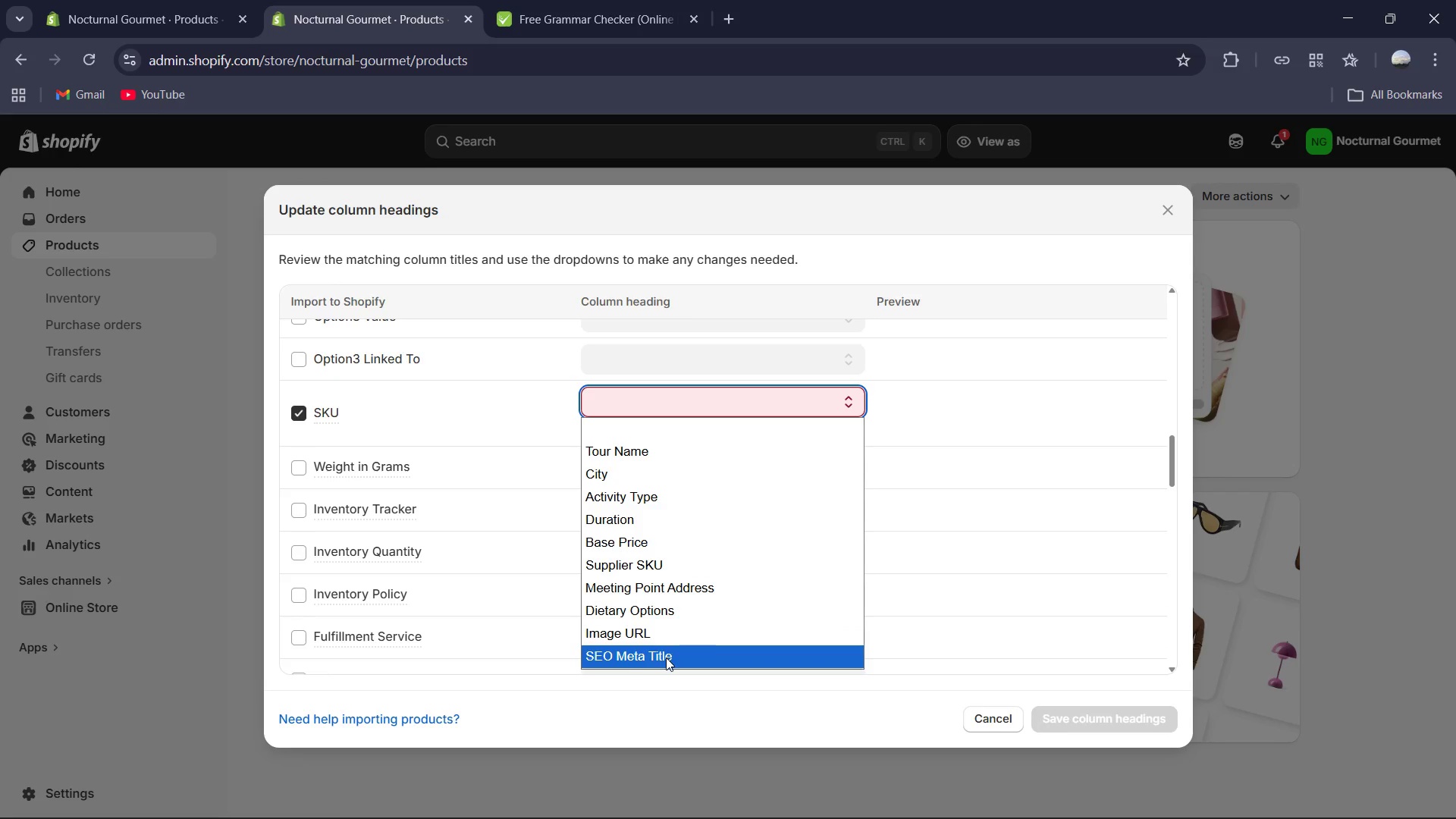 
left_click([668, 560])
 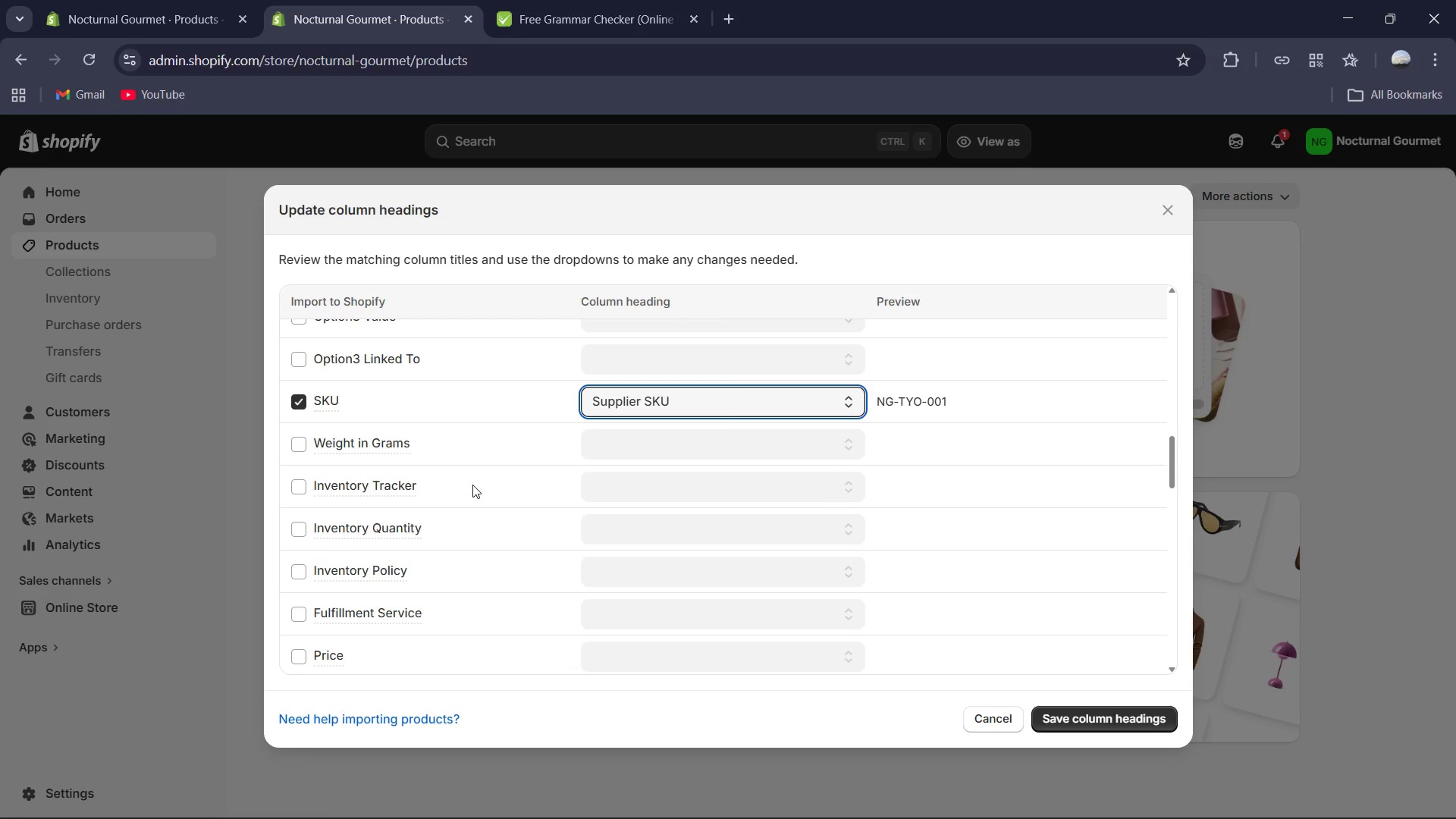 
scroll: coordinate [472, 513], scroll_direction: down, amount: 1.0
 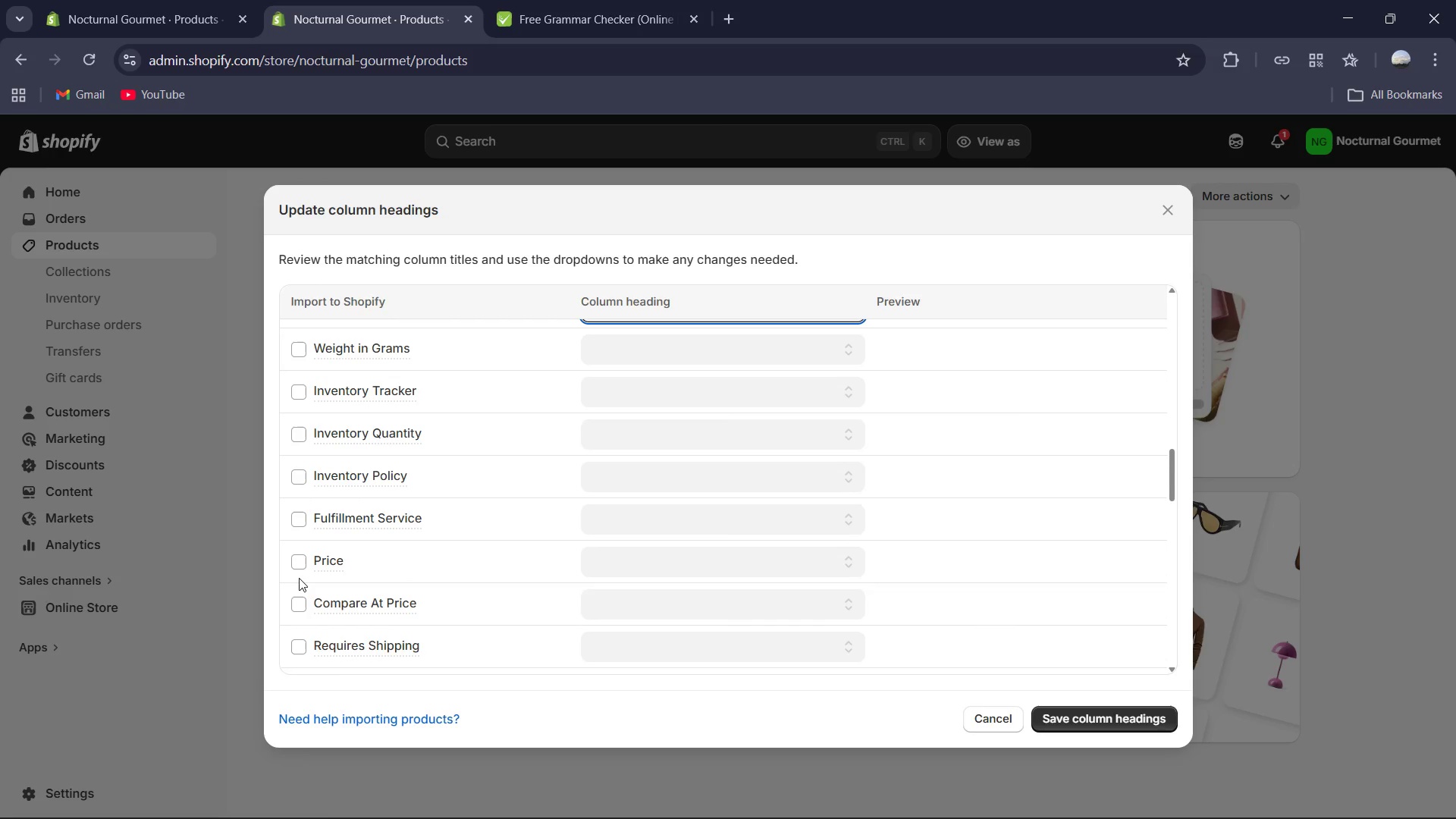 
left_click([299, 568])
 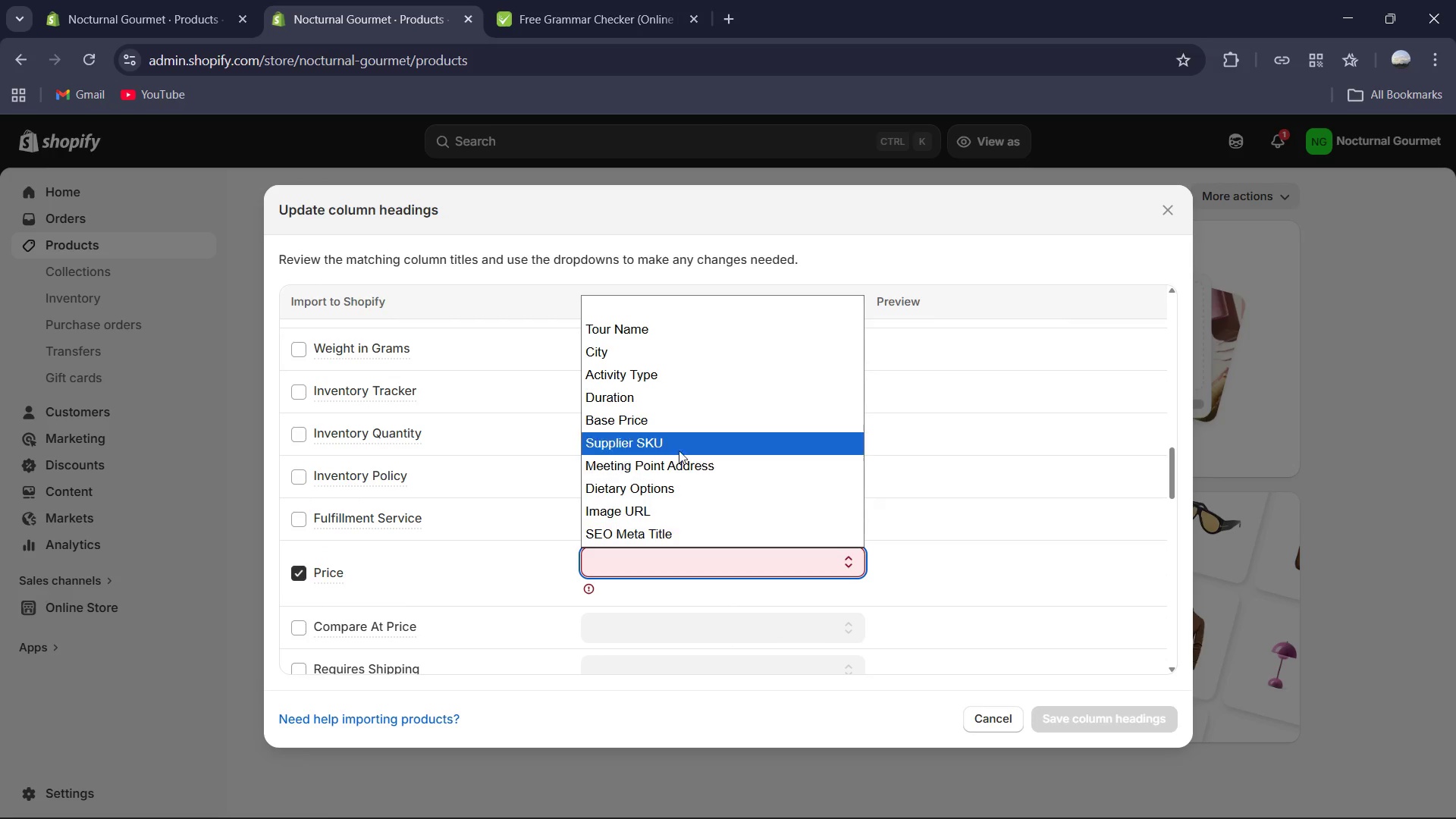 
left_click([687, 422])
 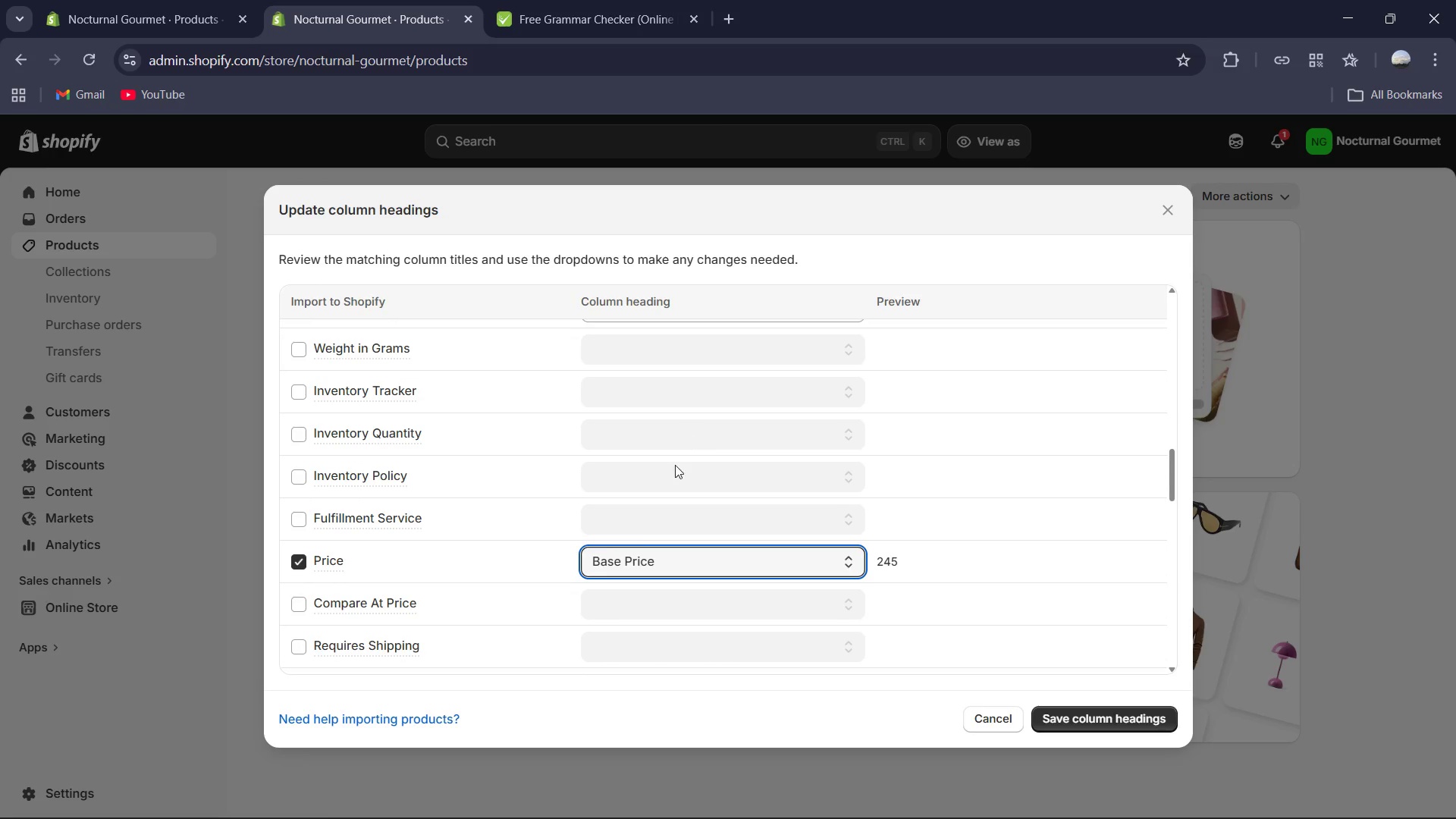 
scroll: coordinate [655, 535], scroll_direction: down, amount: 17.0
 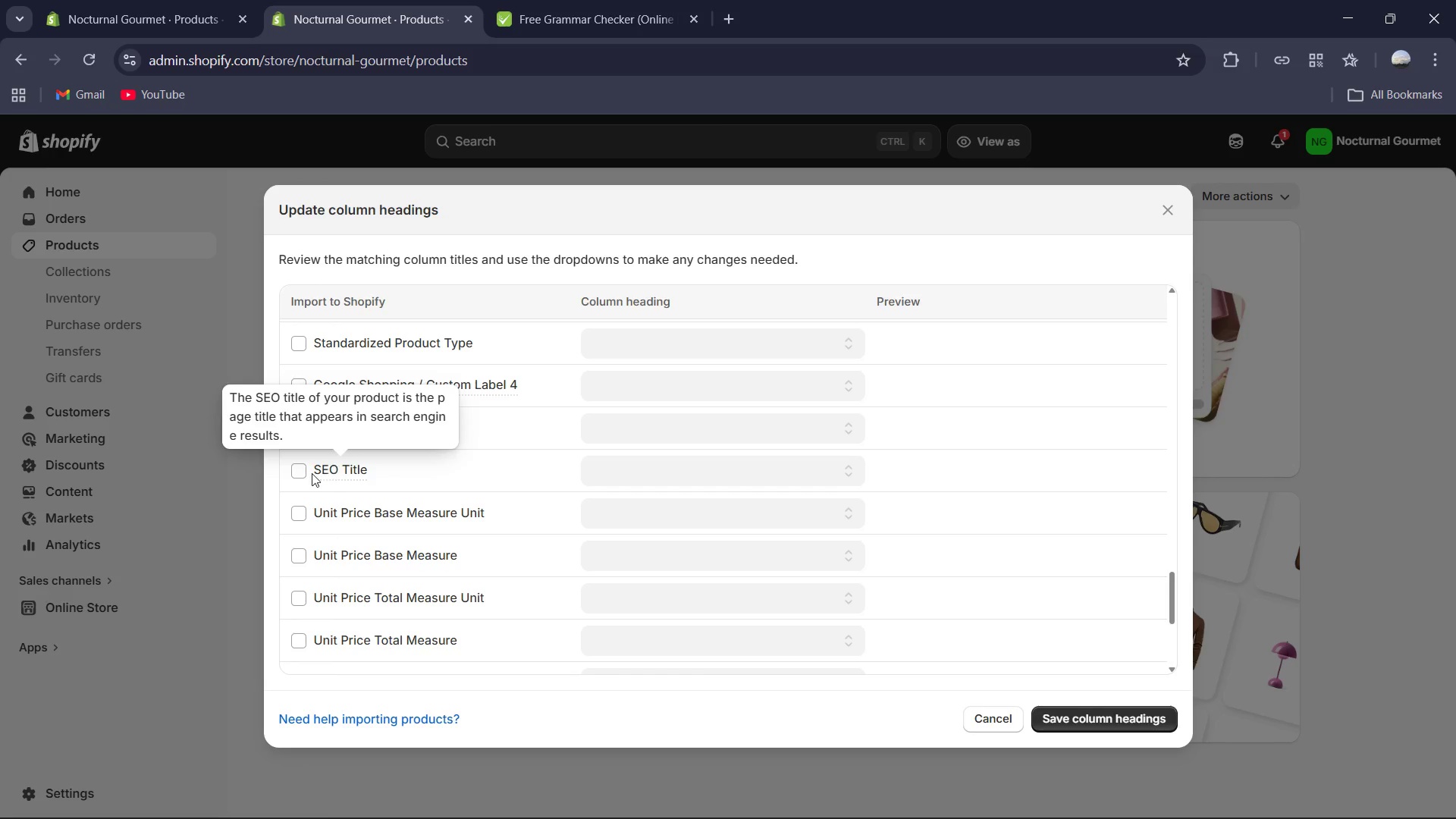 
double_click([308, 473])
 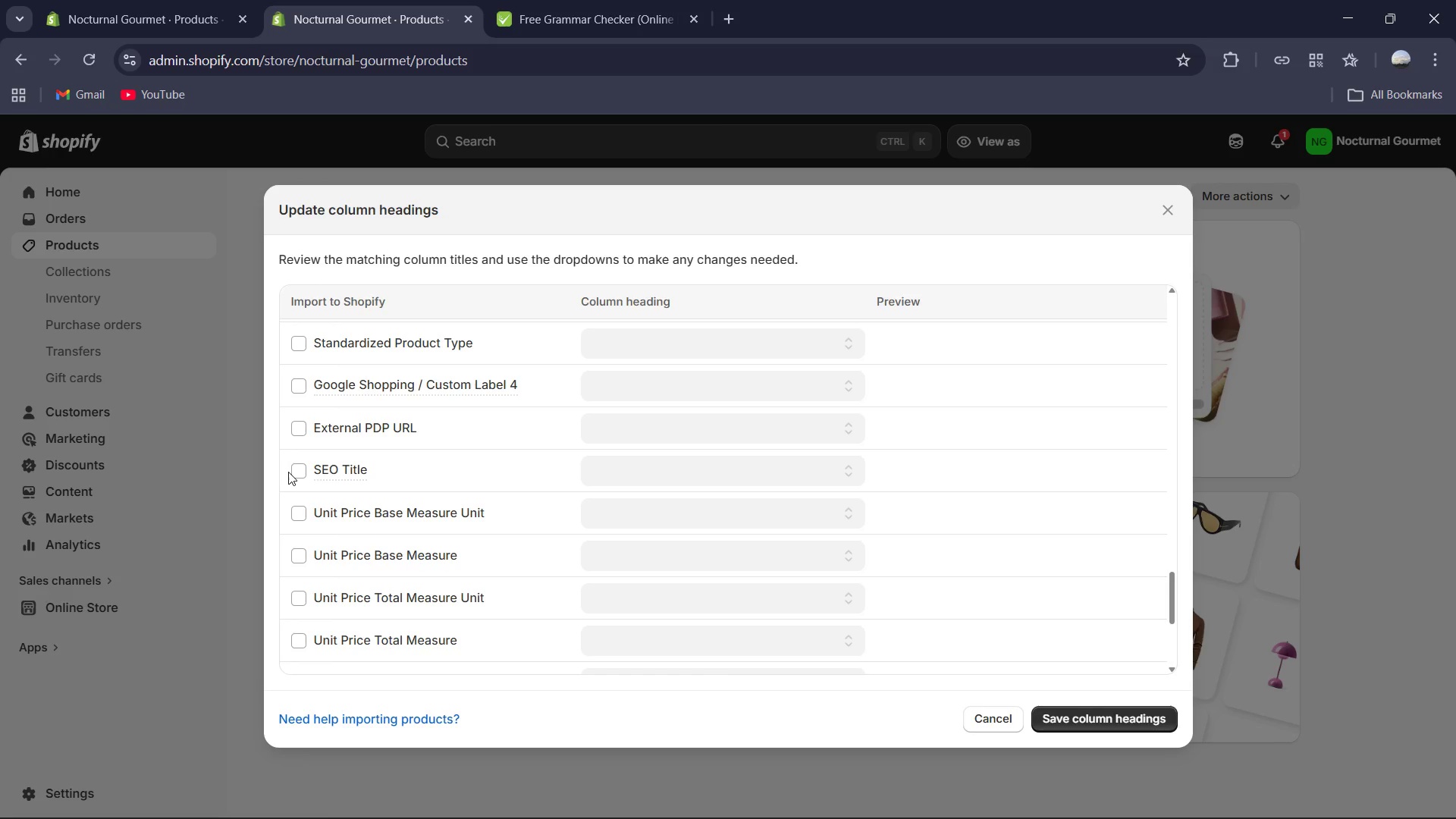 
double_click([296, 471])
 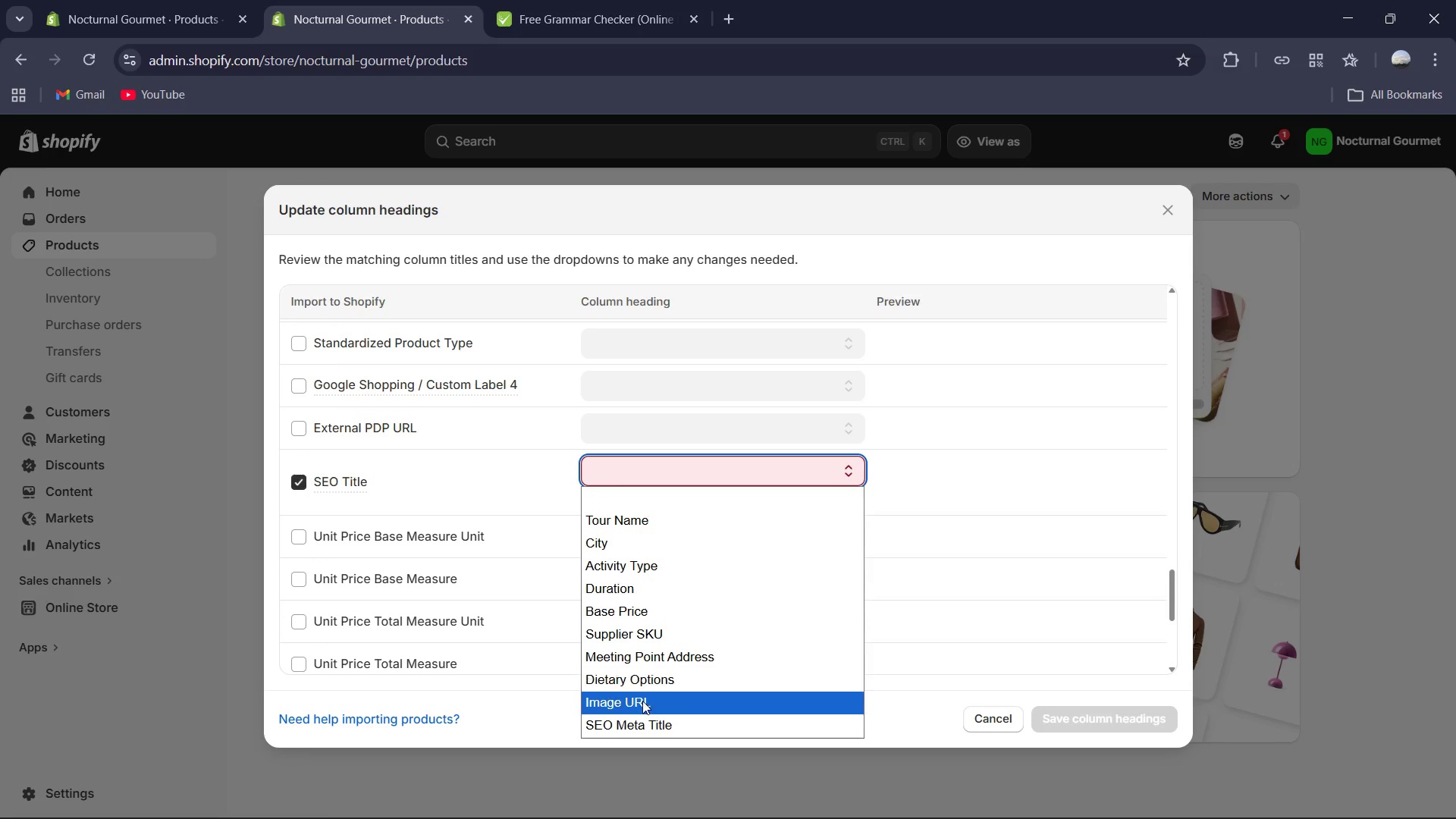 
left_click([642, 719])
 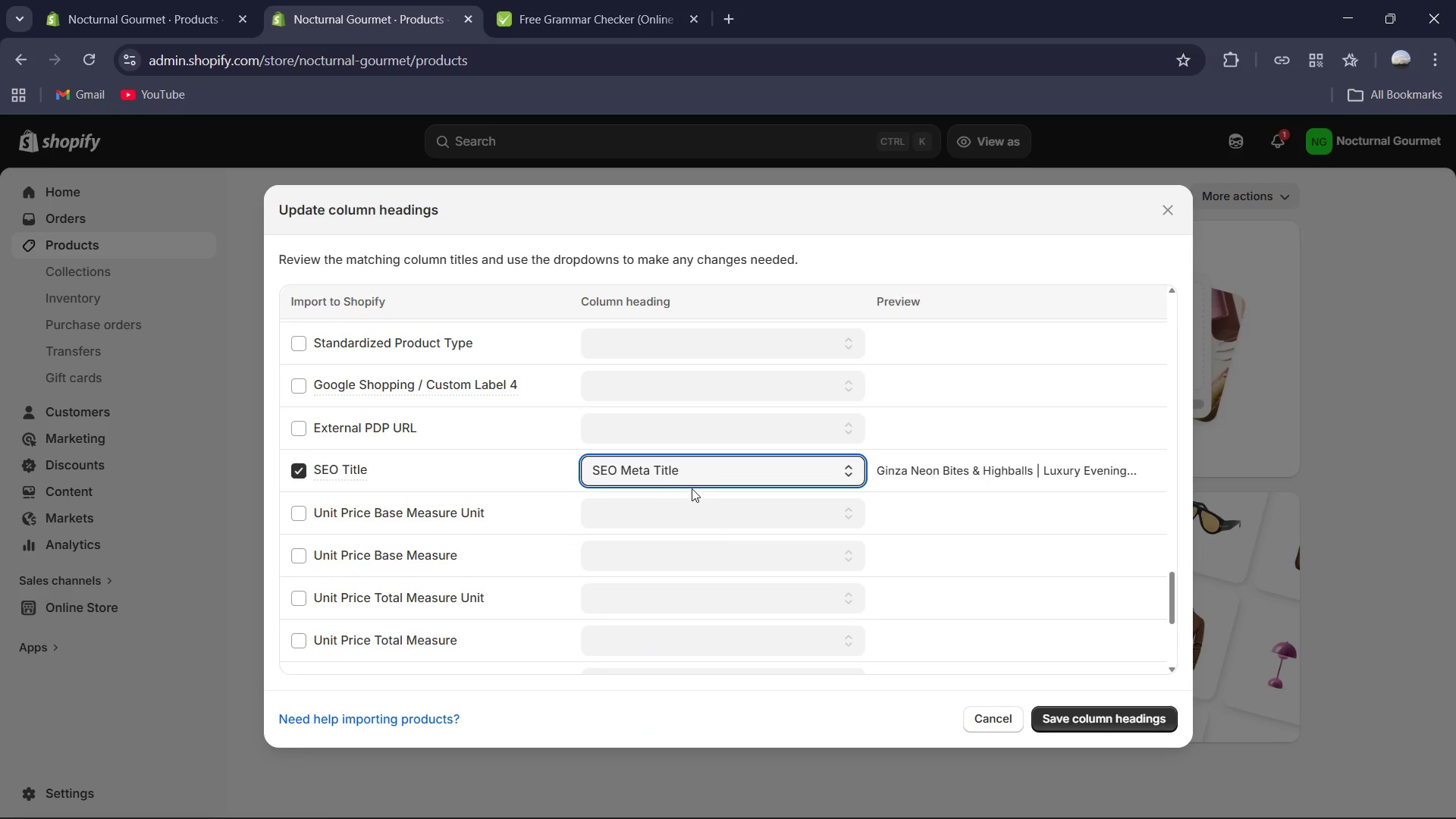 
left_click([756, 448])
 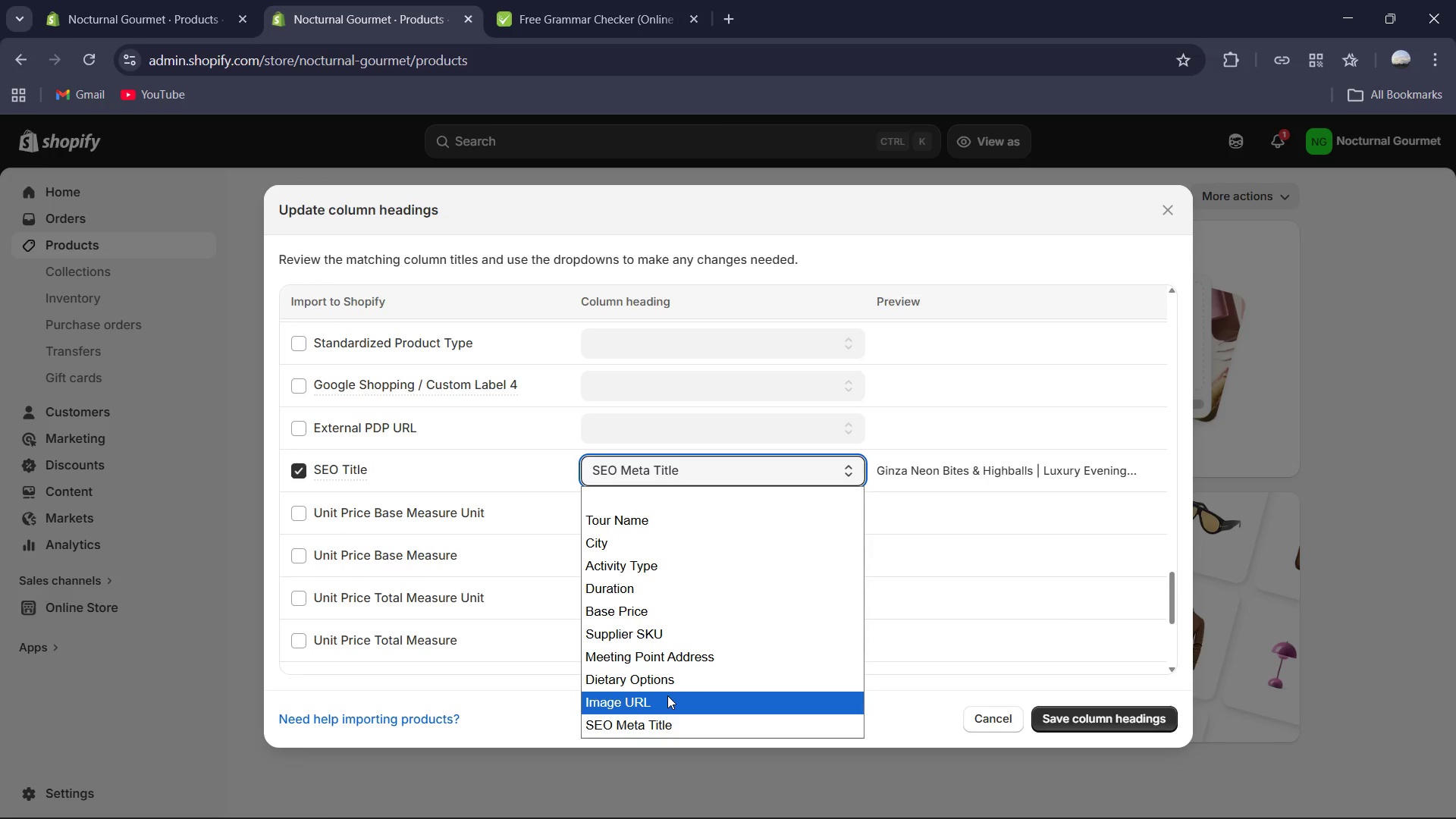 
wait(10.52)
 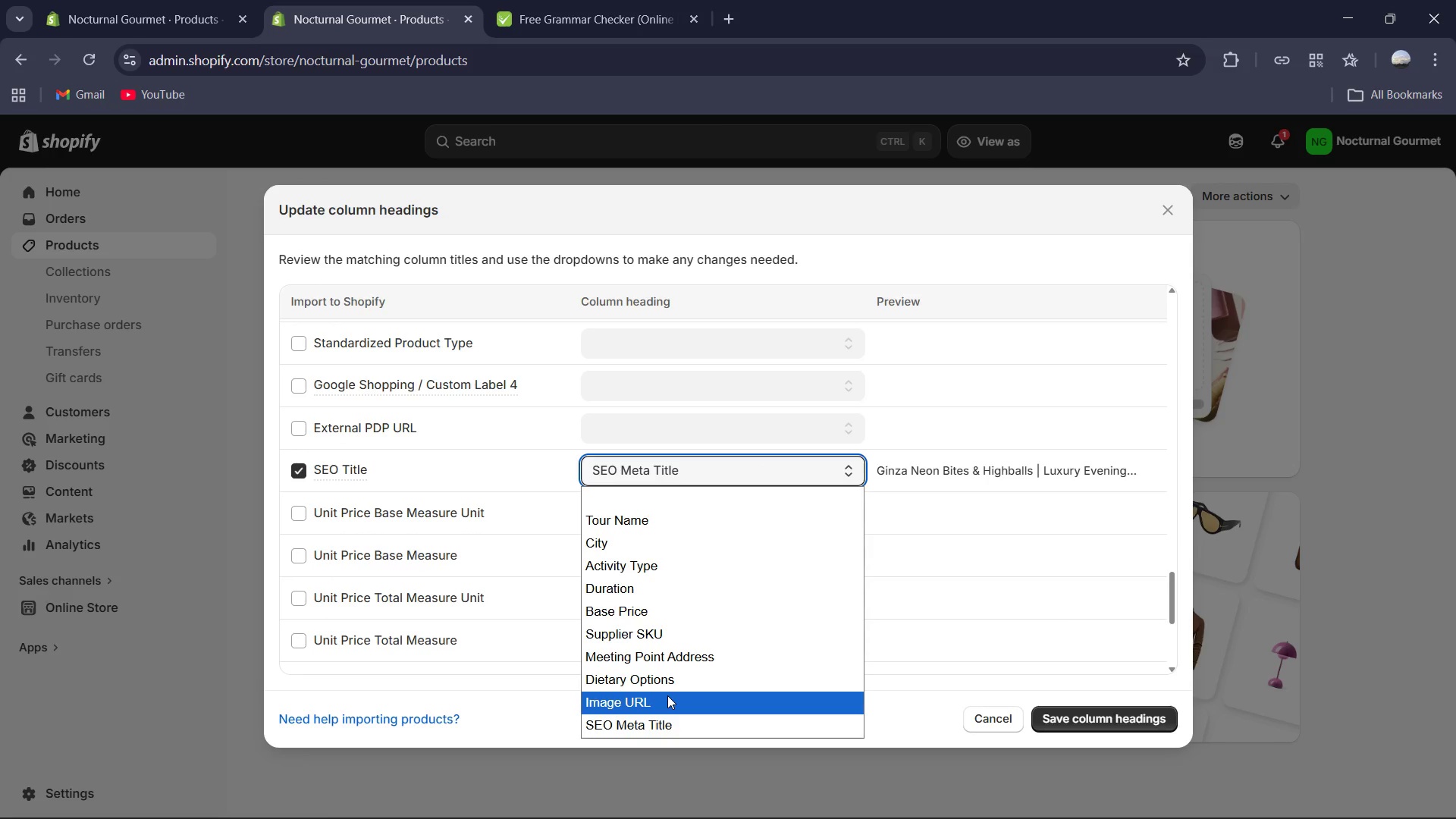 
scroll: coordinate [298, 470], scroll_direction: up, amount: 13.0
 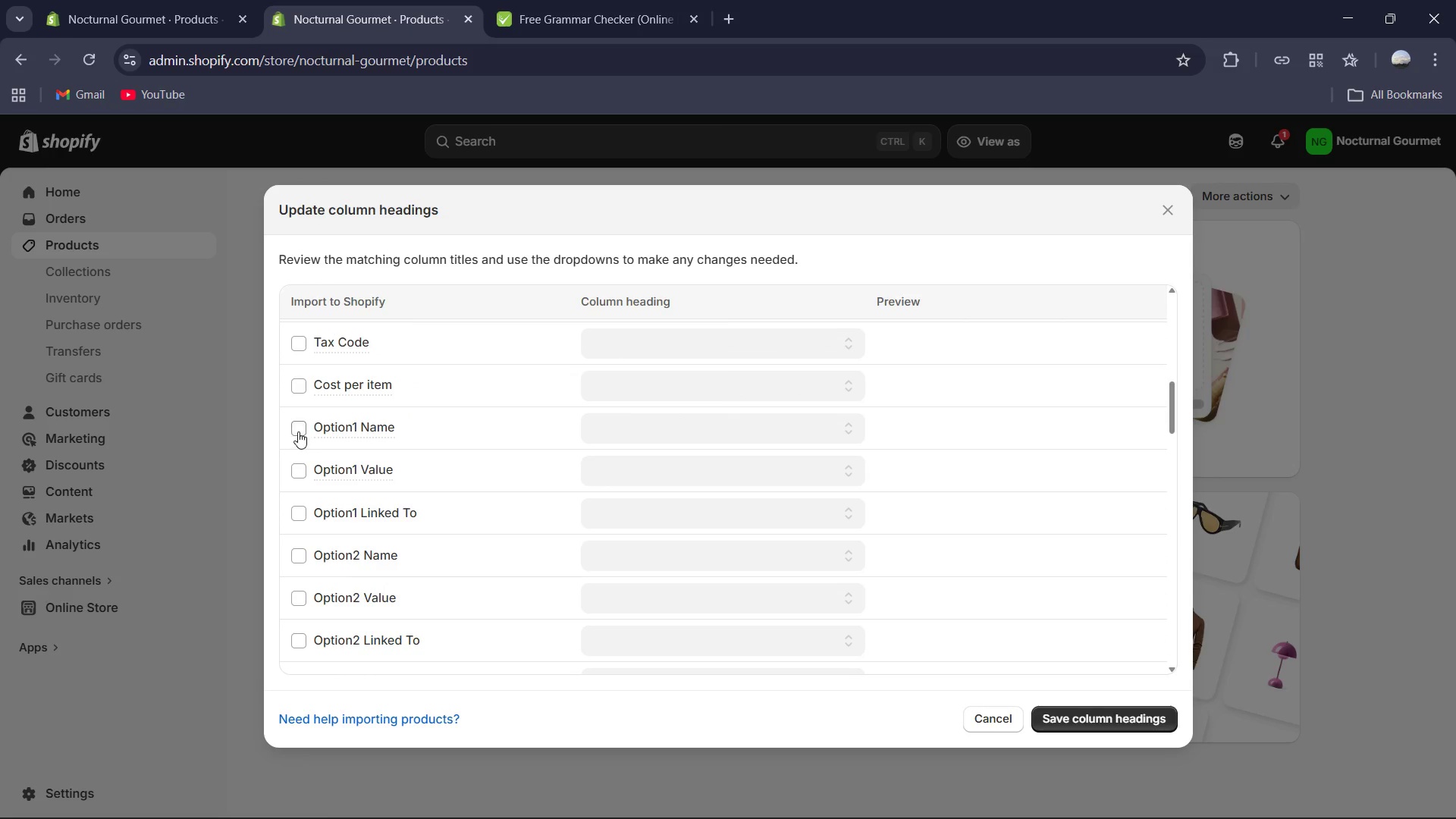 
left_click([295, 431])
 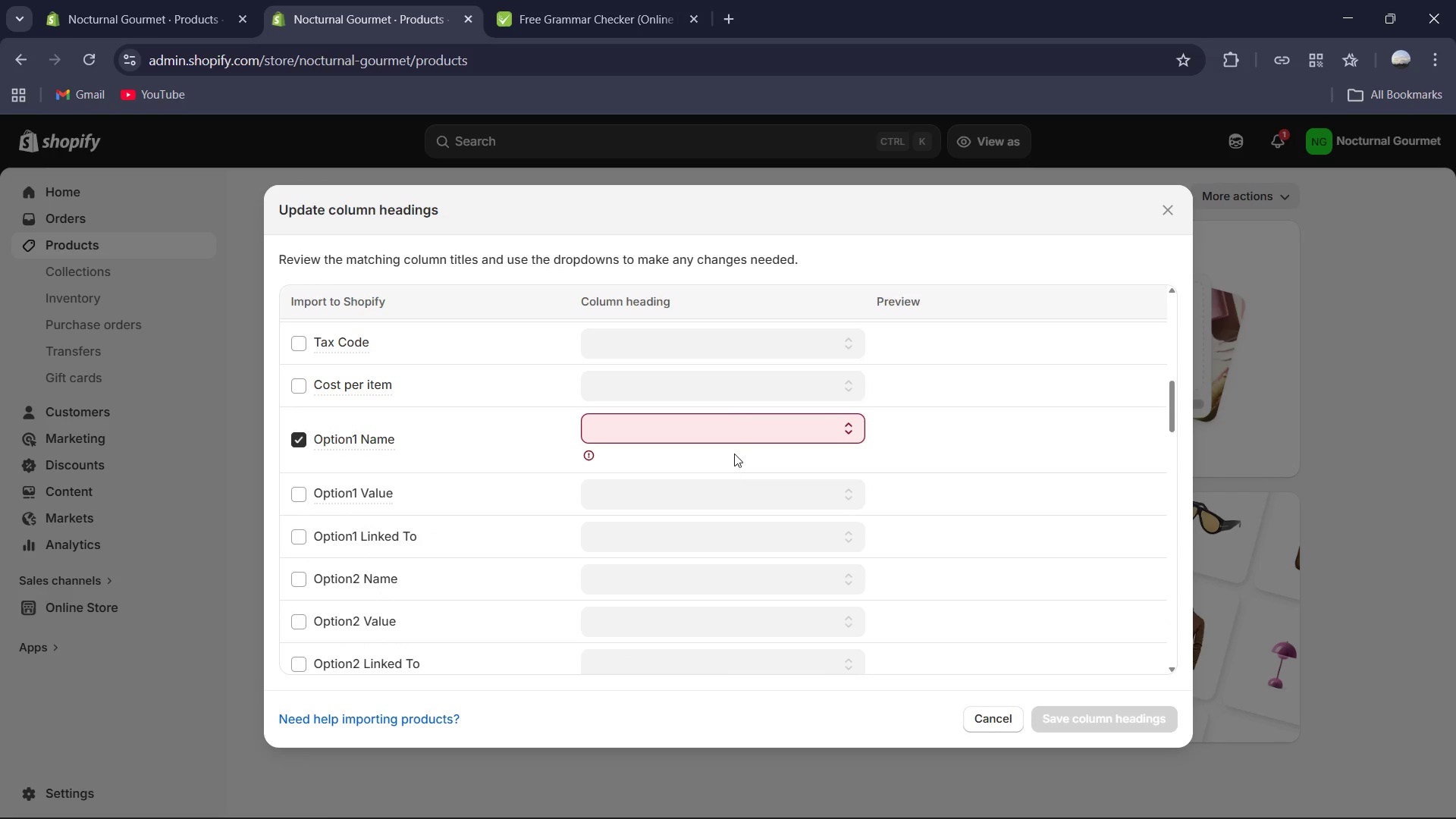 
left_click([729, 435])
 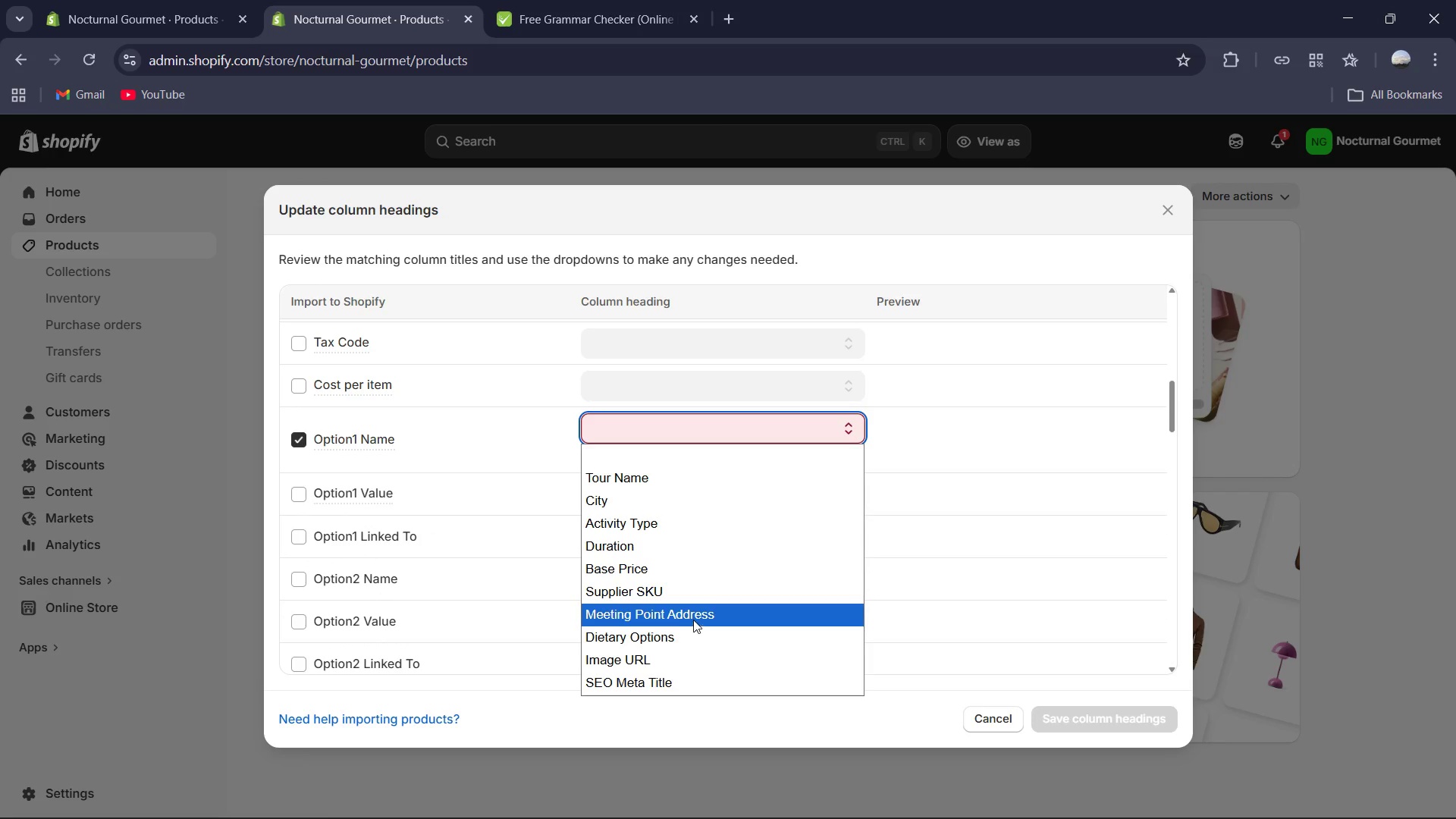 
left_click([684, 637])
 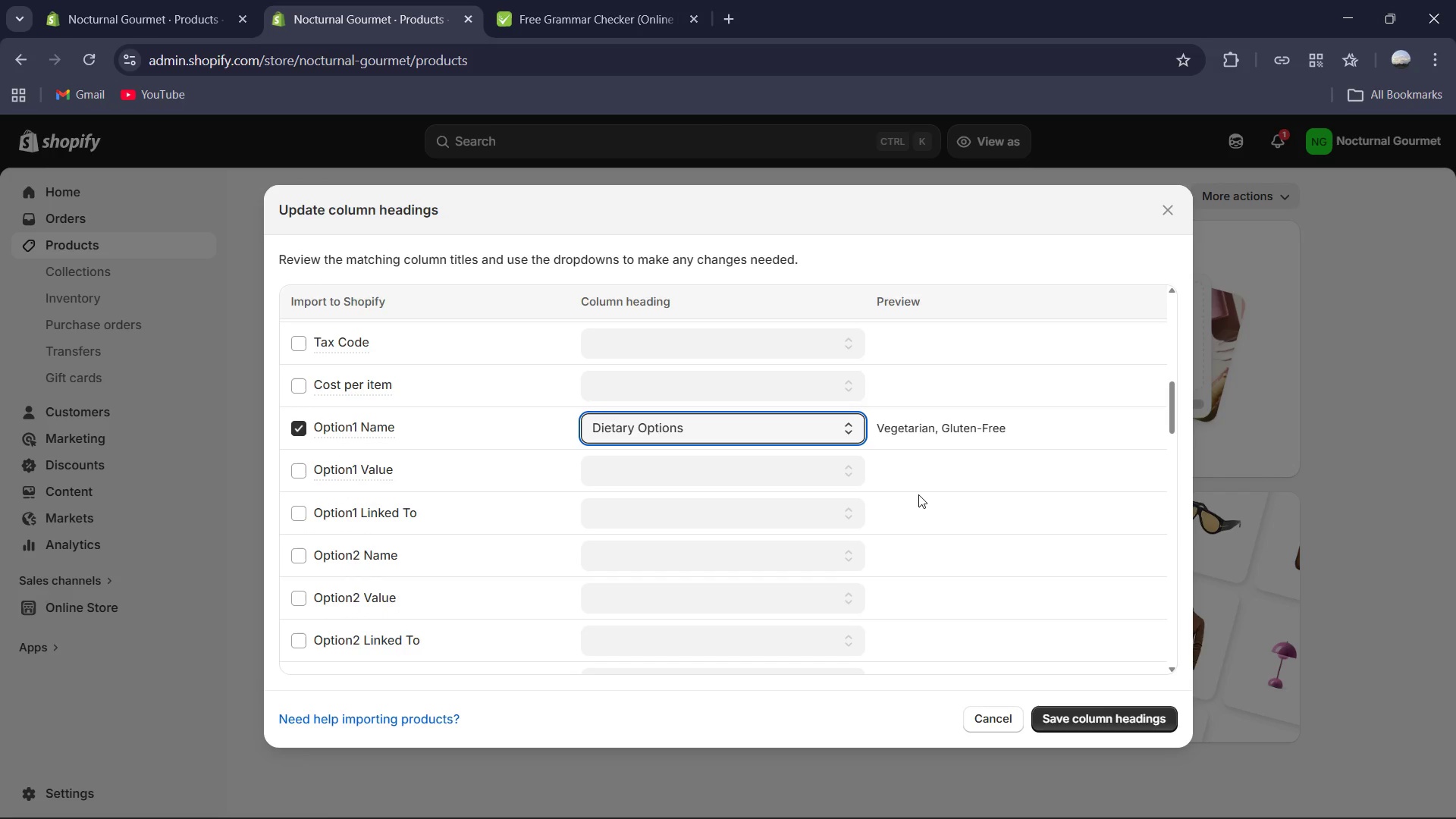 
wait(10.8)
 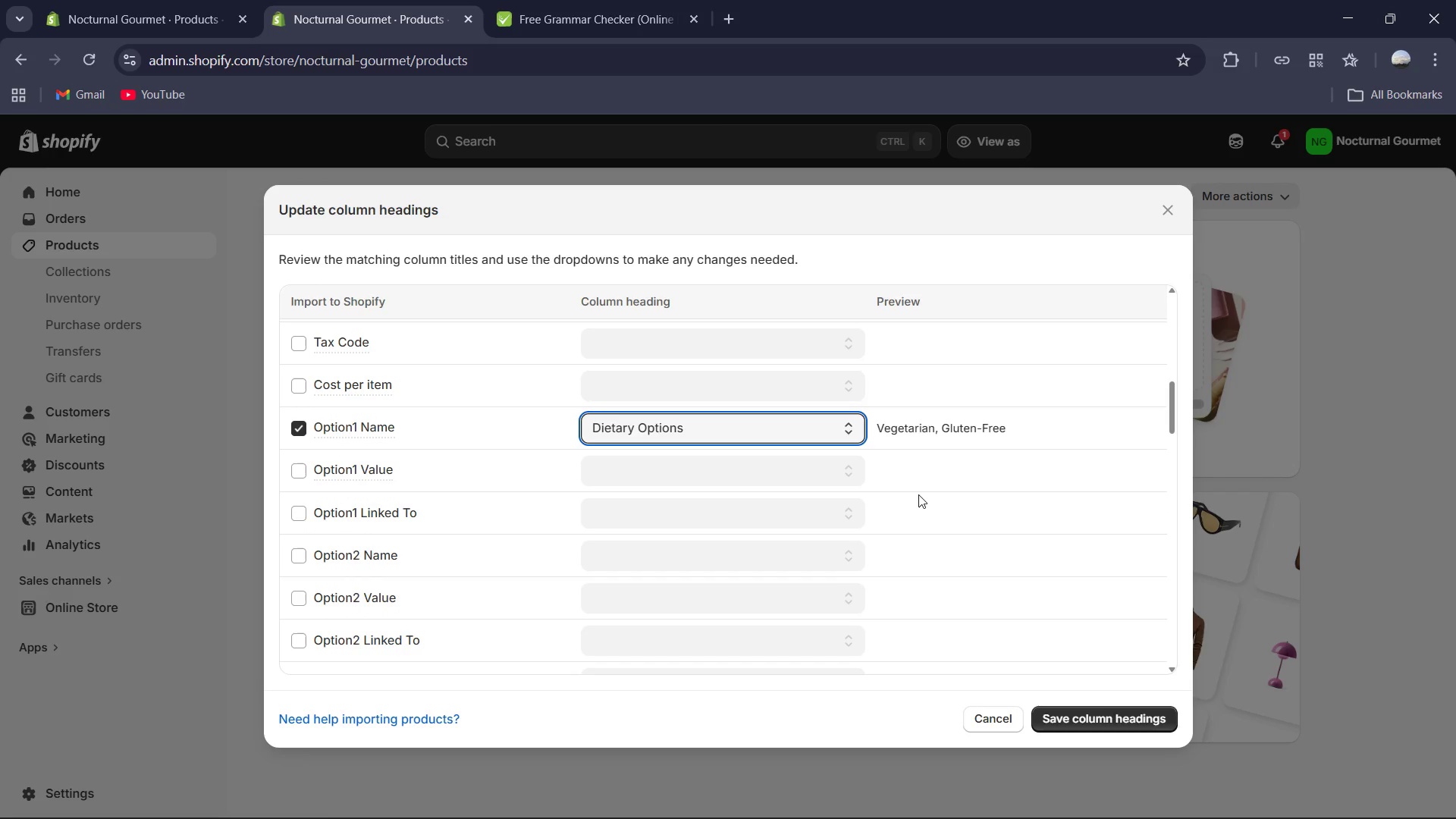 
scroll: coordinate [638, 539], scroll_direction: down, amount: 24.0
 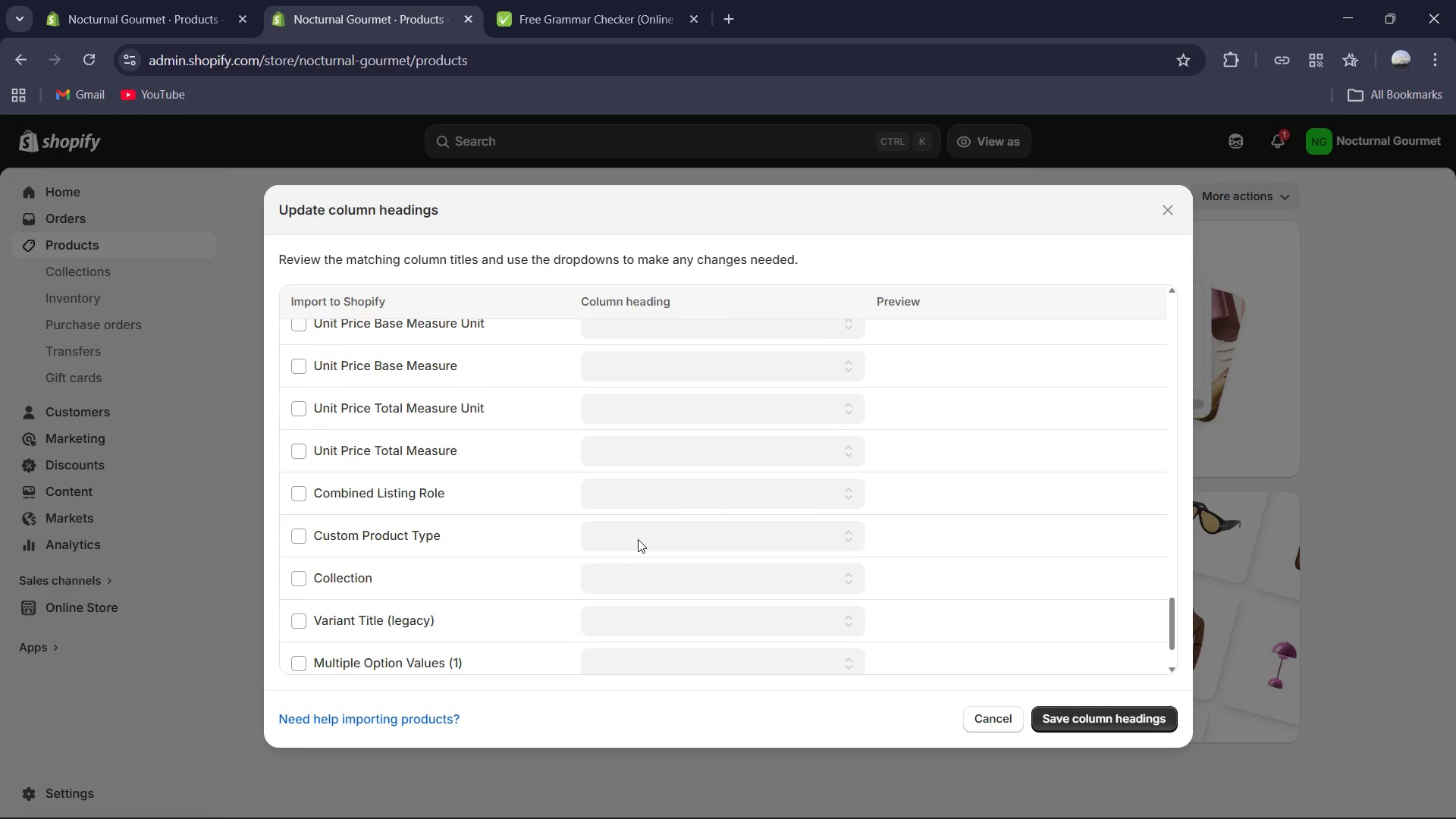 
scroll: coordinate [638, 539], scroll_direction: up, amount: 11.0
 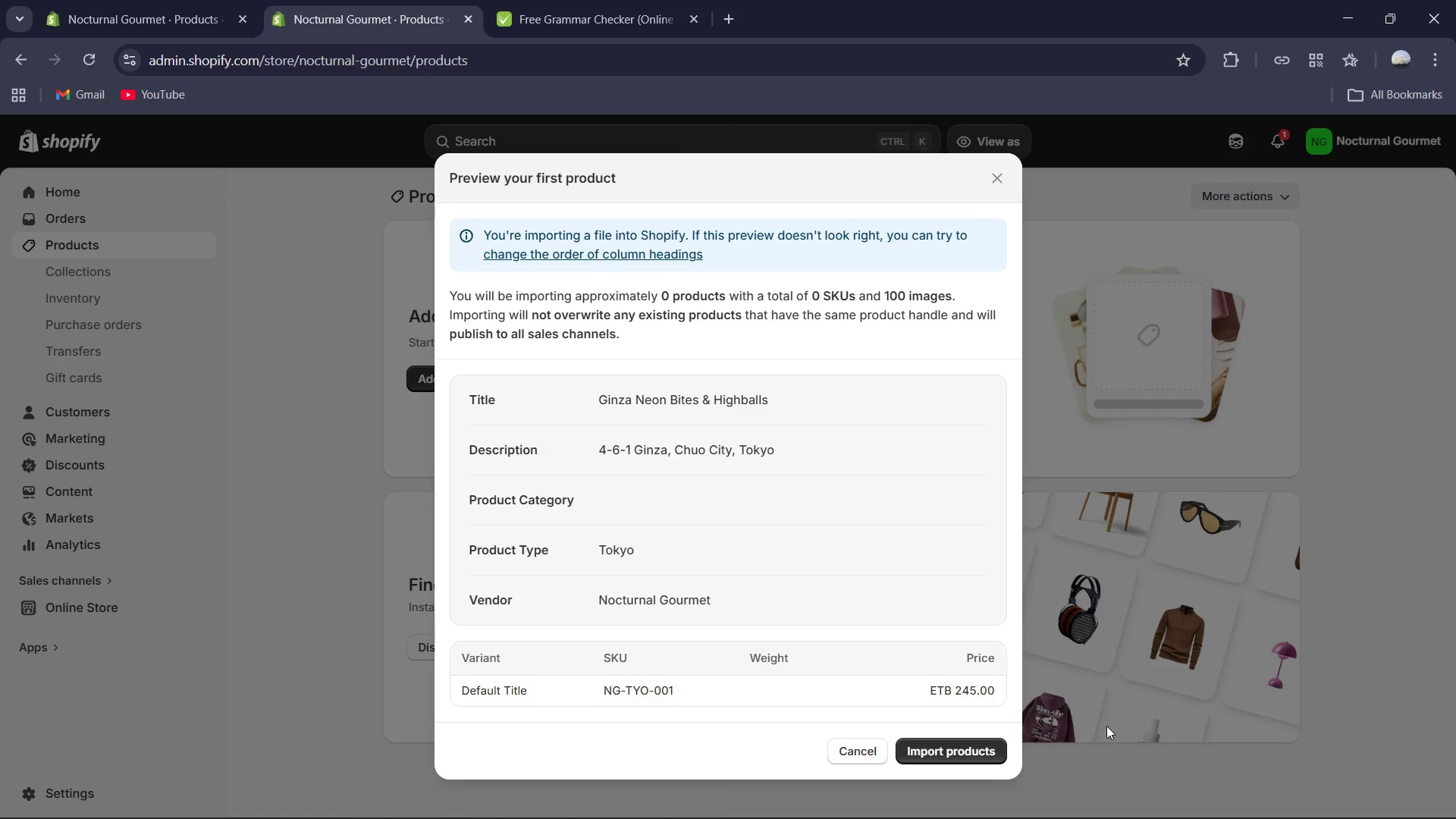 
wait(11.34)
 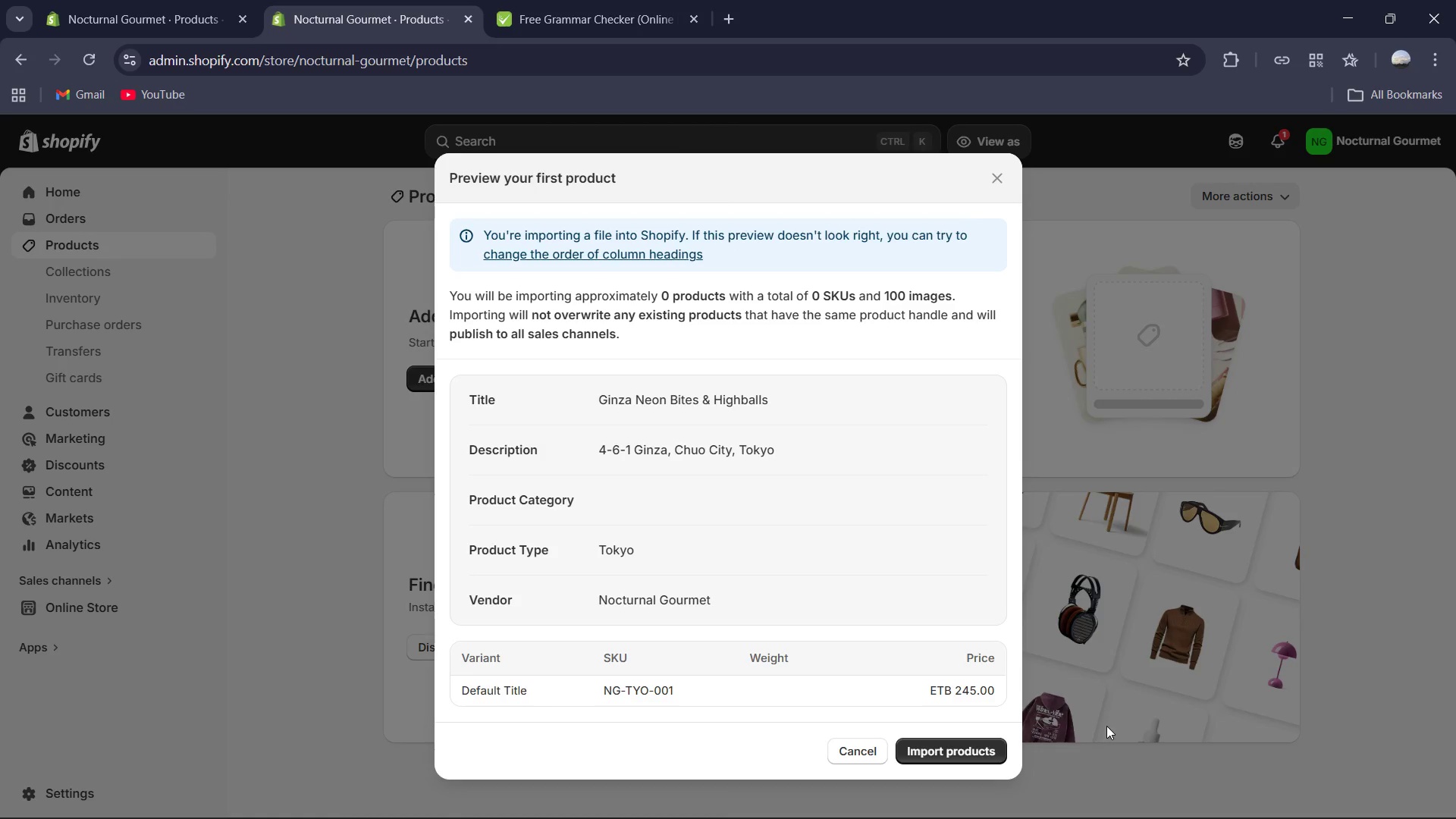 
left_click([952, 756])
 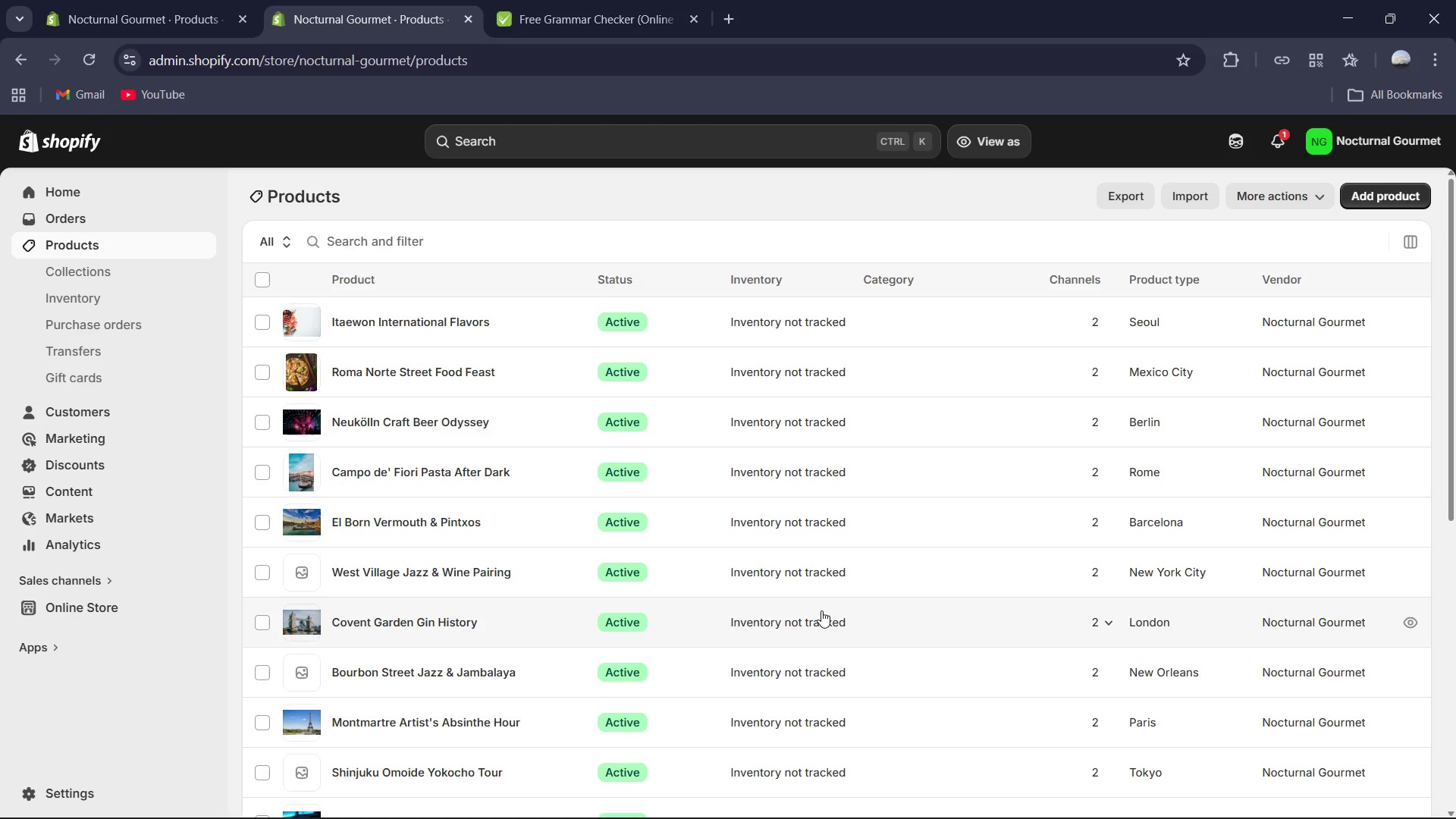 
wait(39.75)
 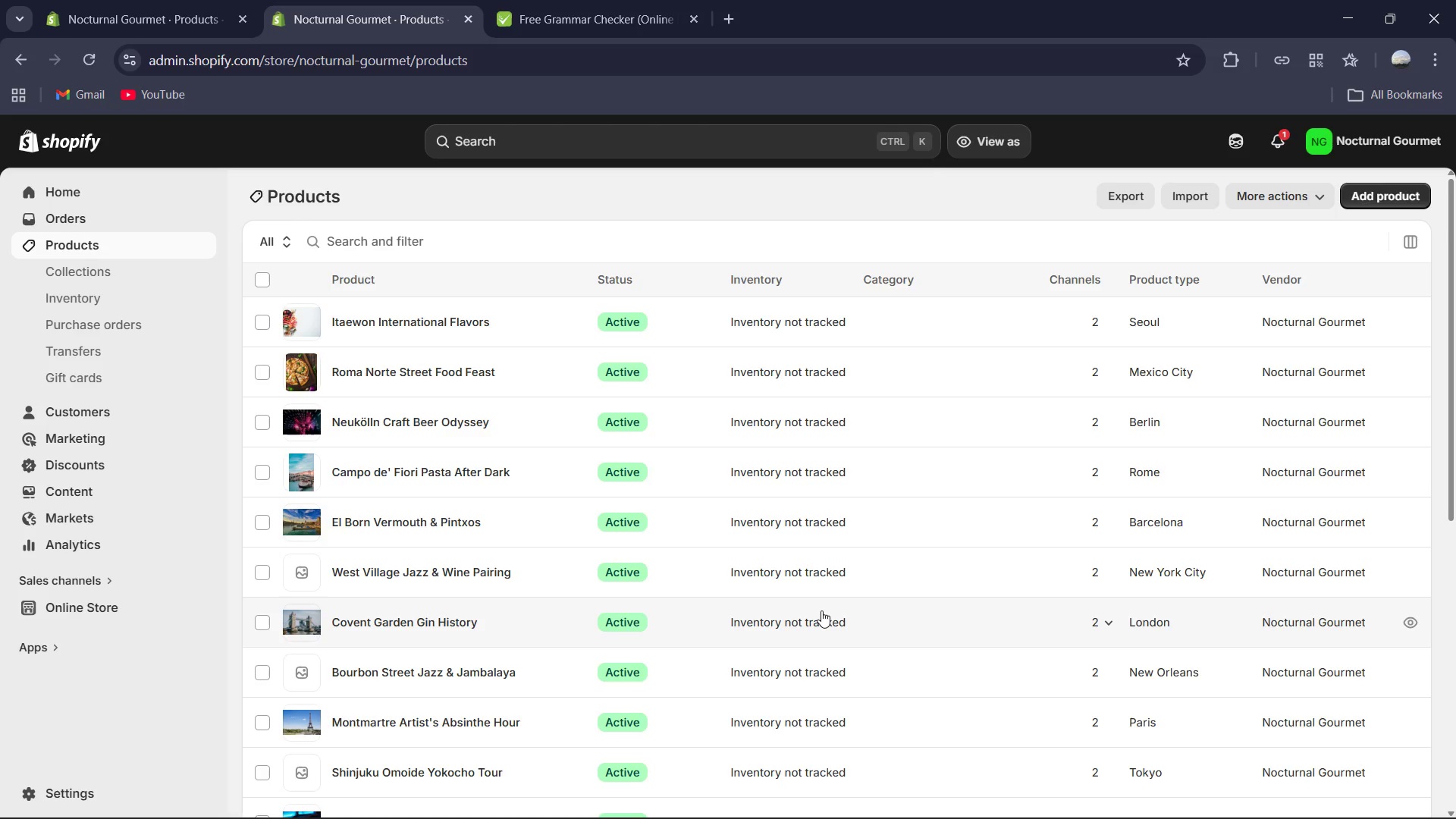 
scroll: coordinate [789, 519], scroll_direction: down, amount: 24.0
 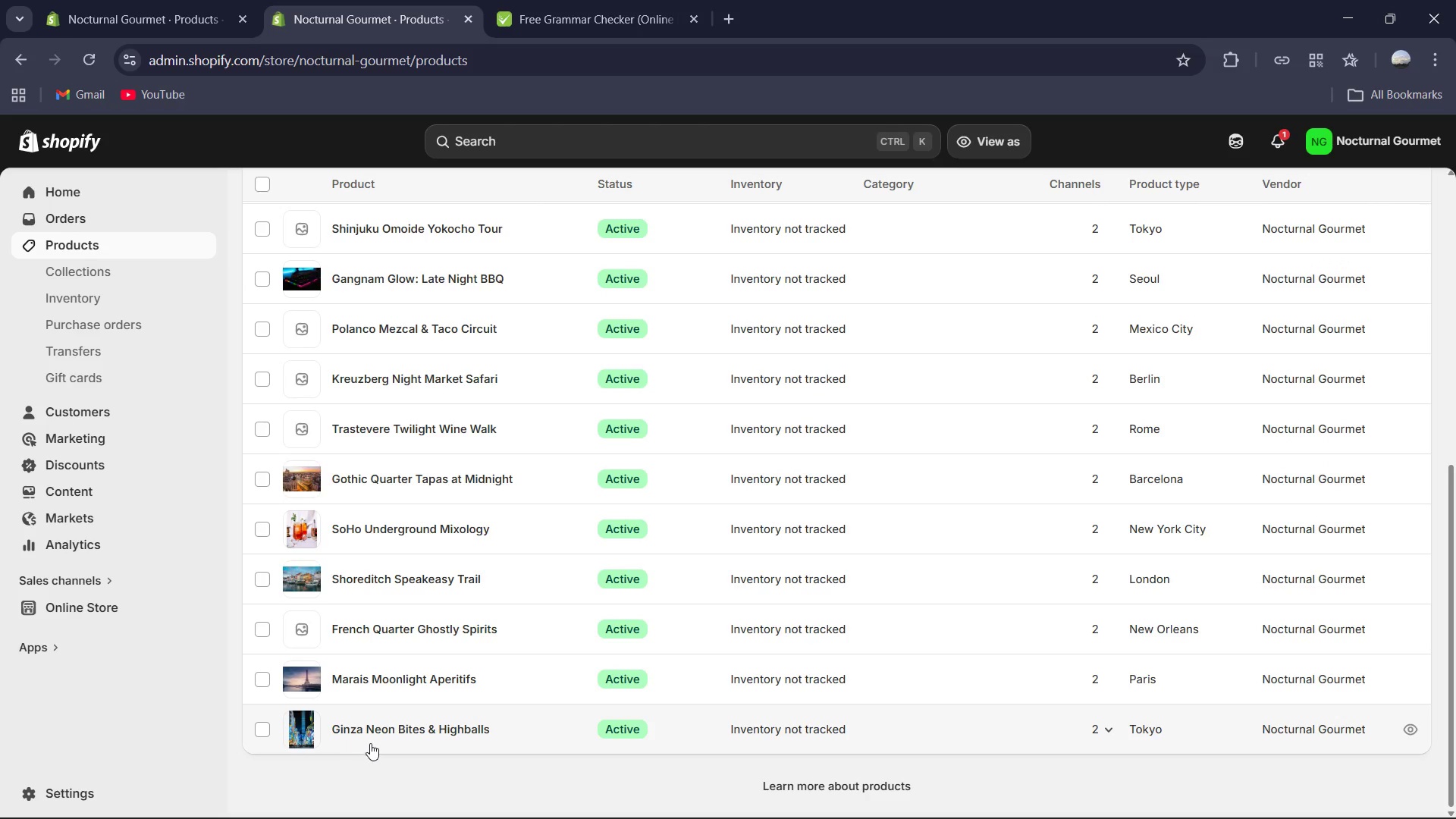 
left_click([375, 733])
 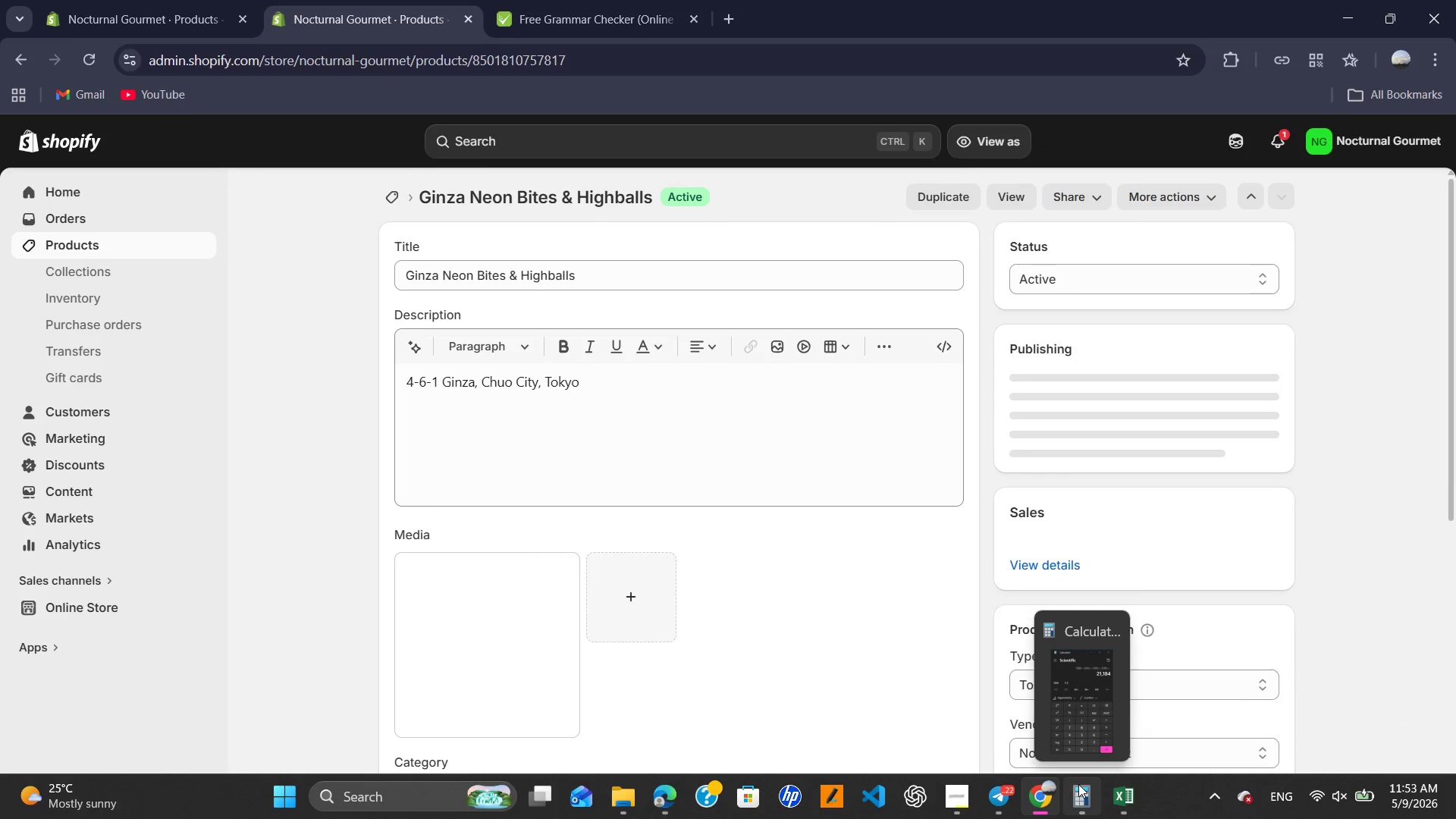 
left_click([756, 417])
 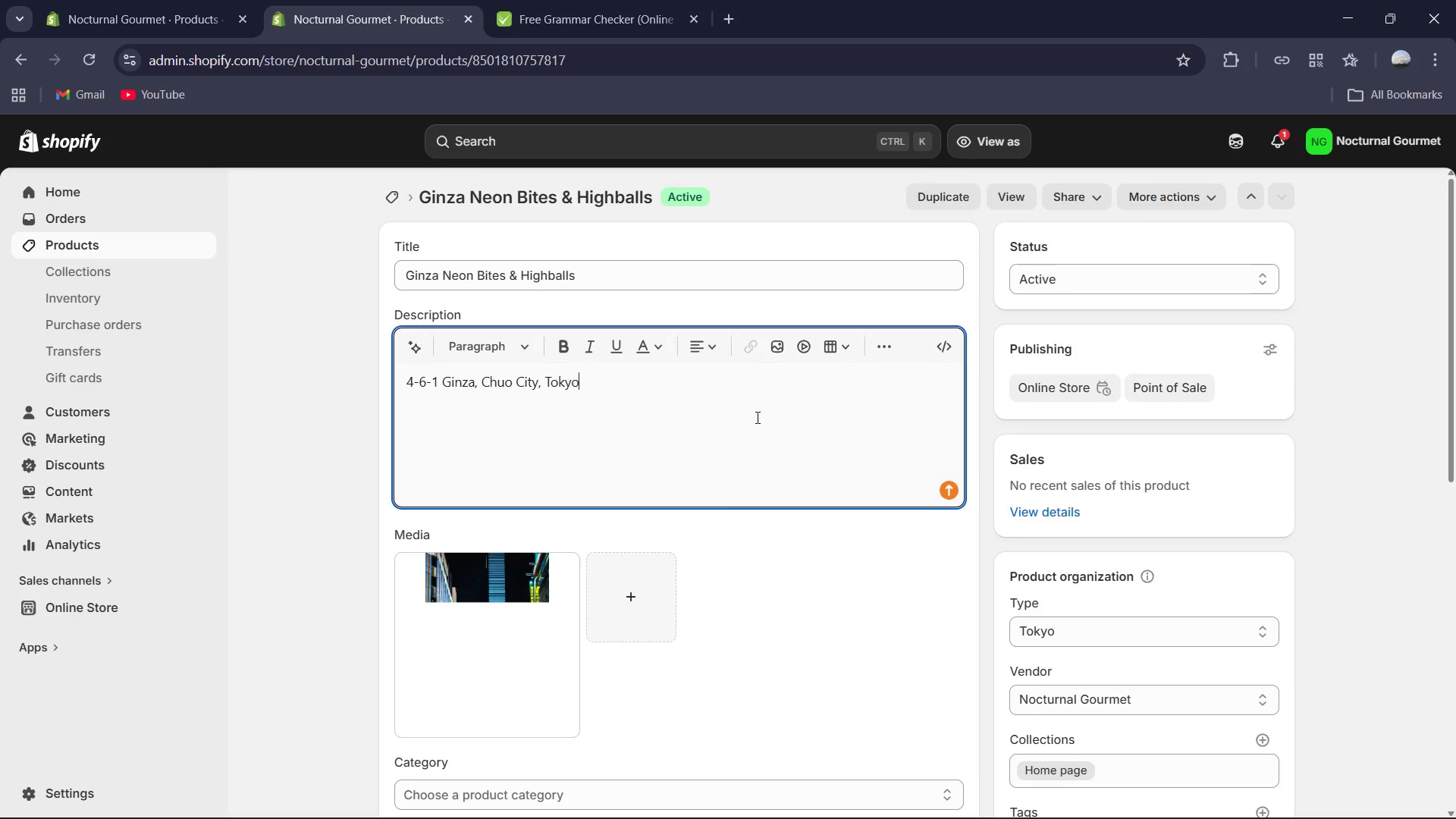 
key(Control+A)
 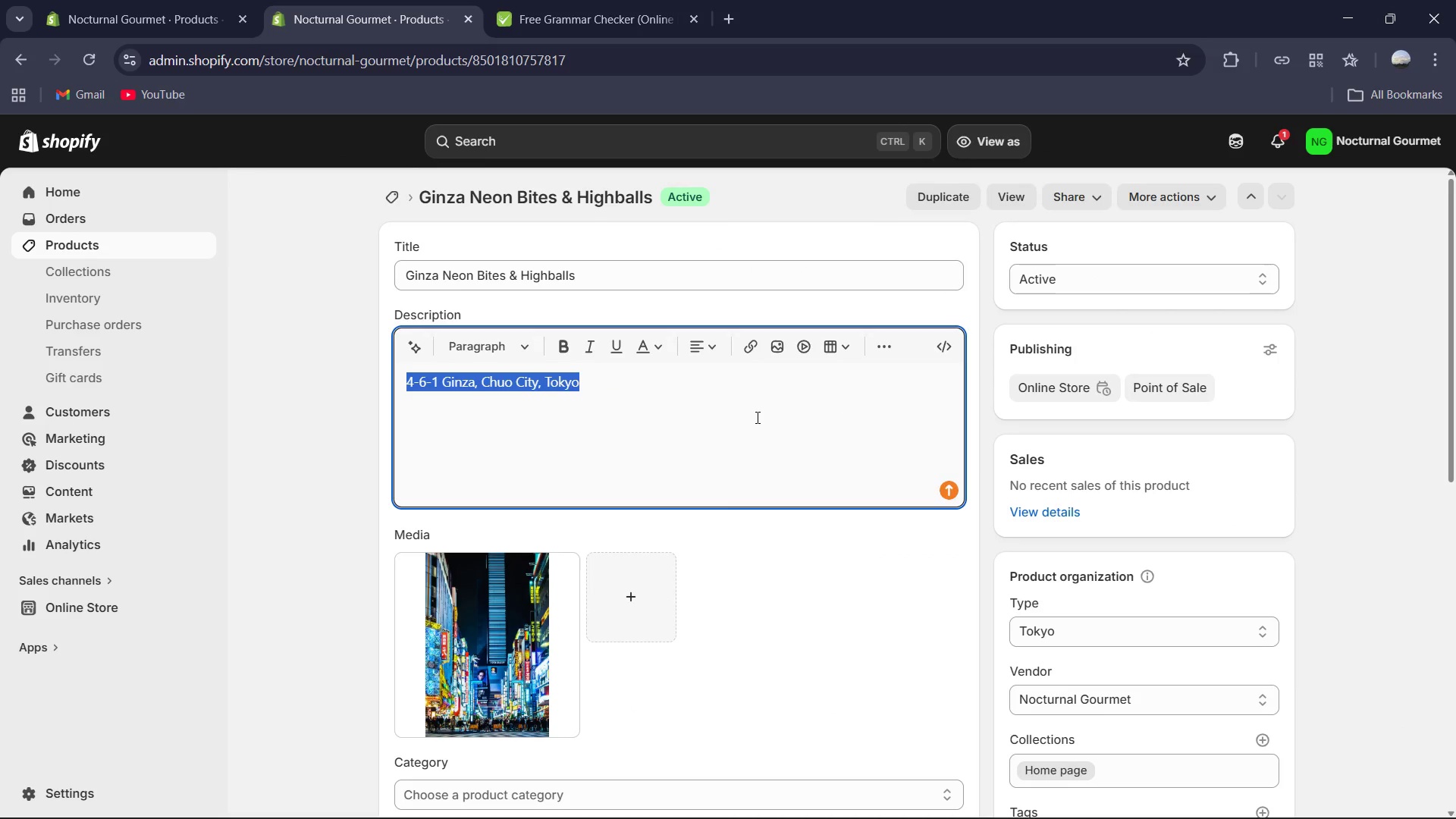 
key(Control+V)
 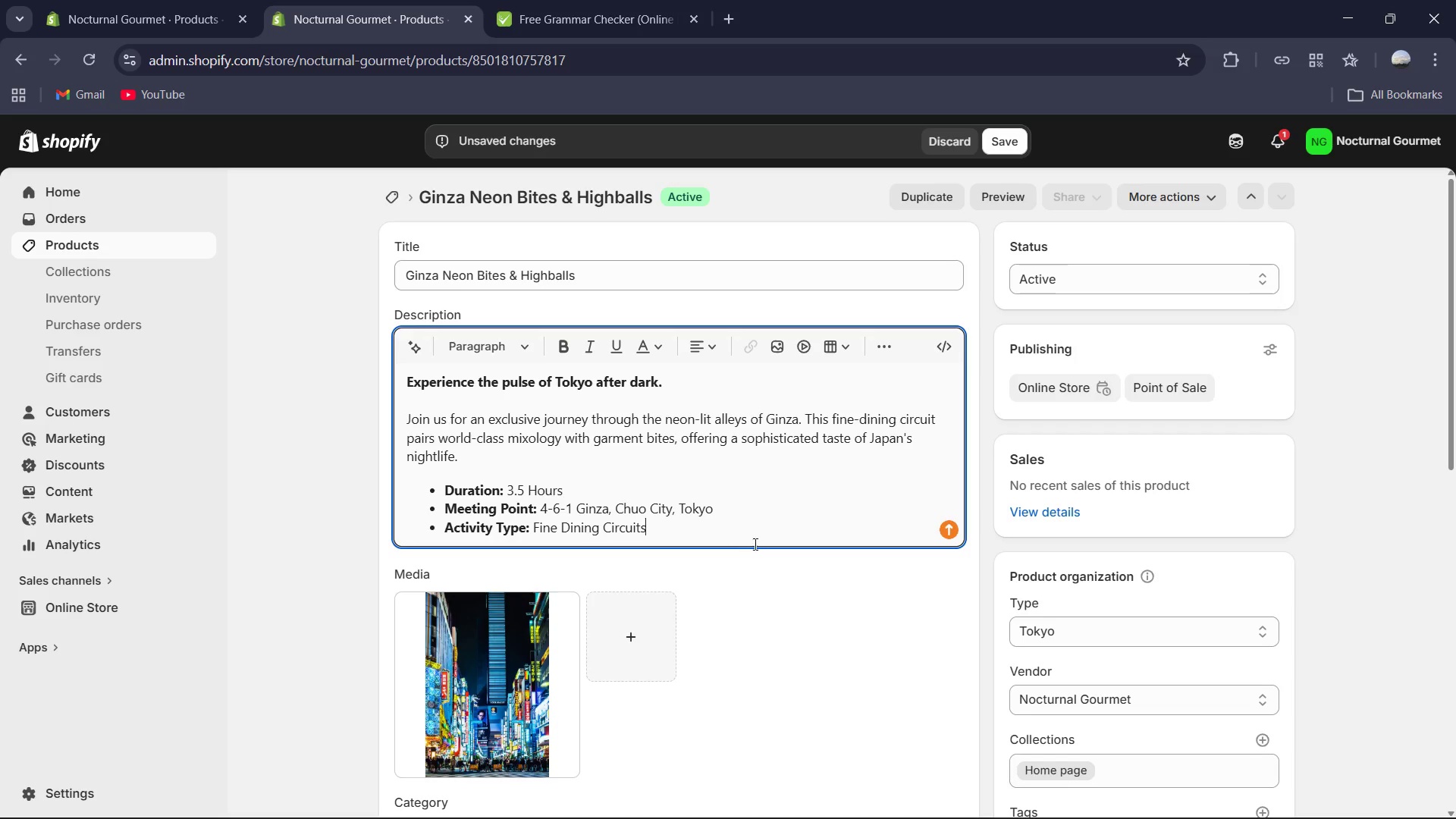 
scroll: coordinate [723, 362], scroll_direction: down, amount: 11.0
 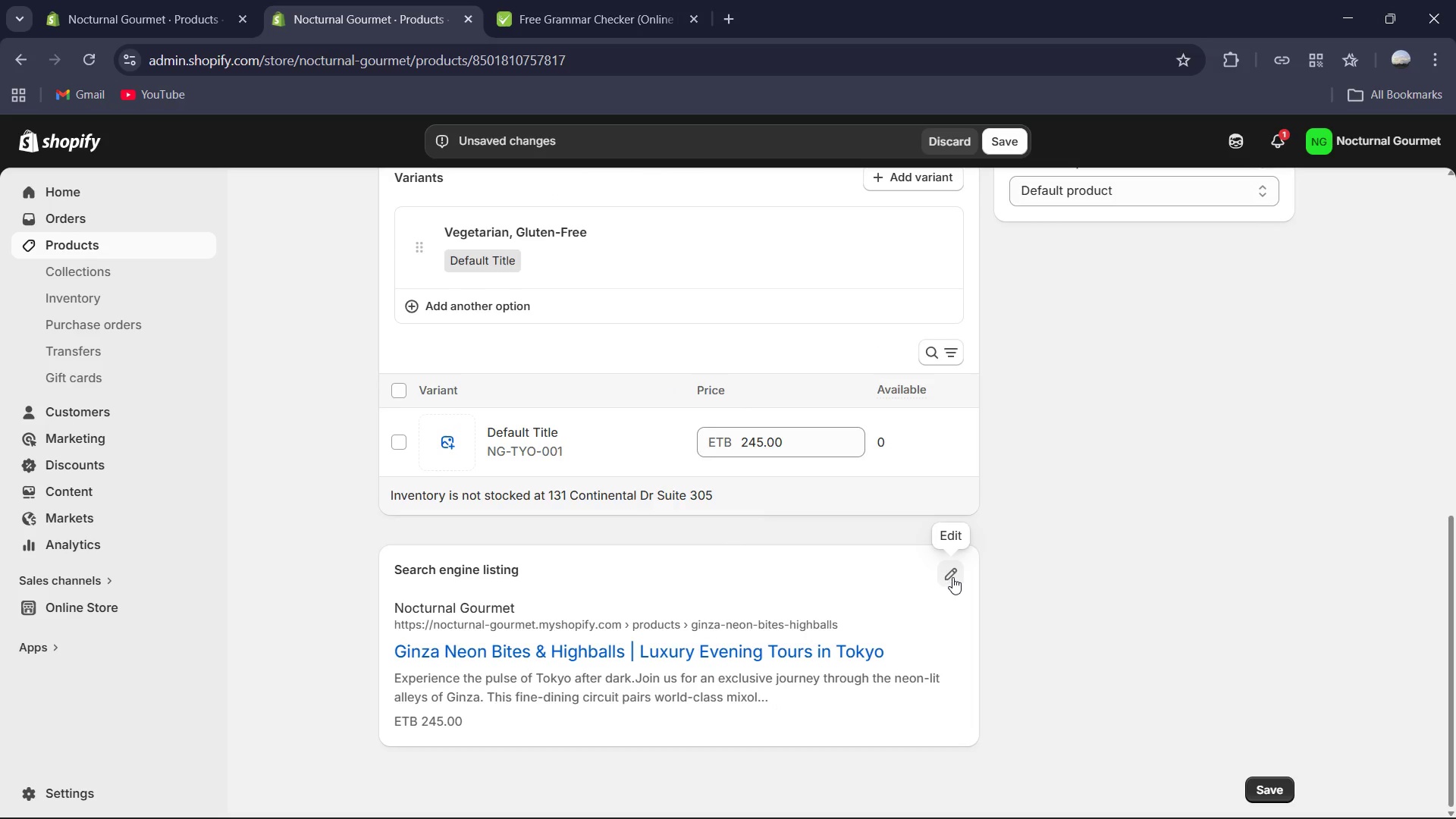 
left_click([952, 577])
 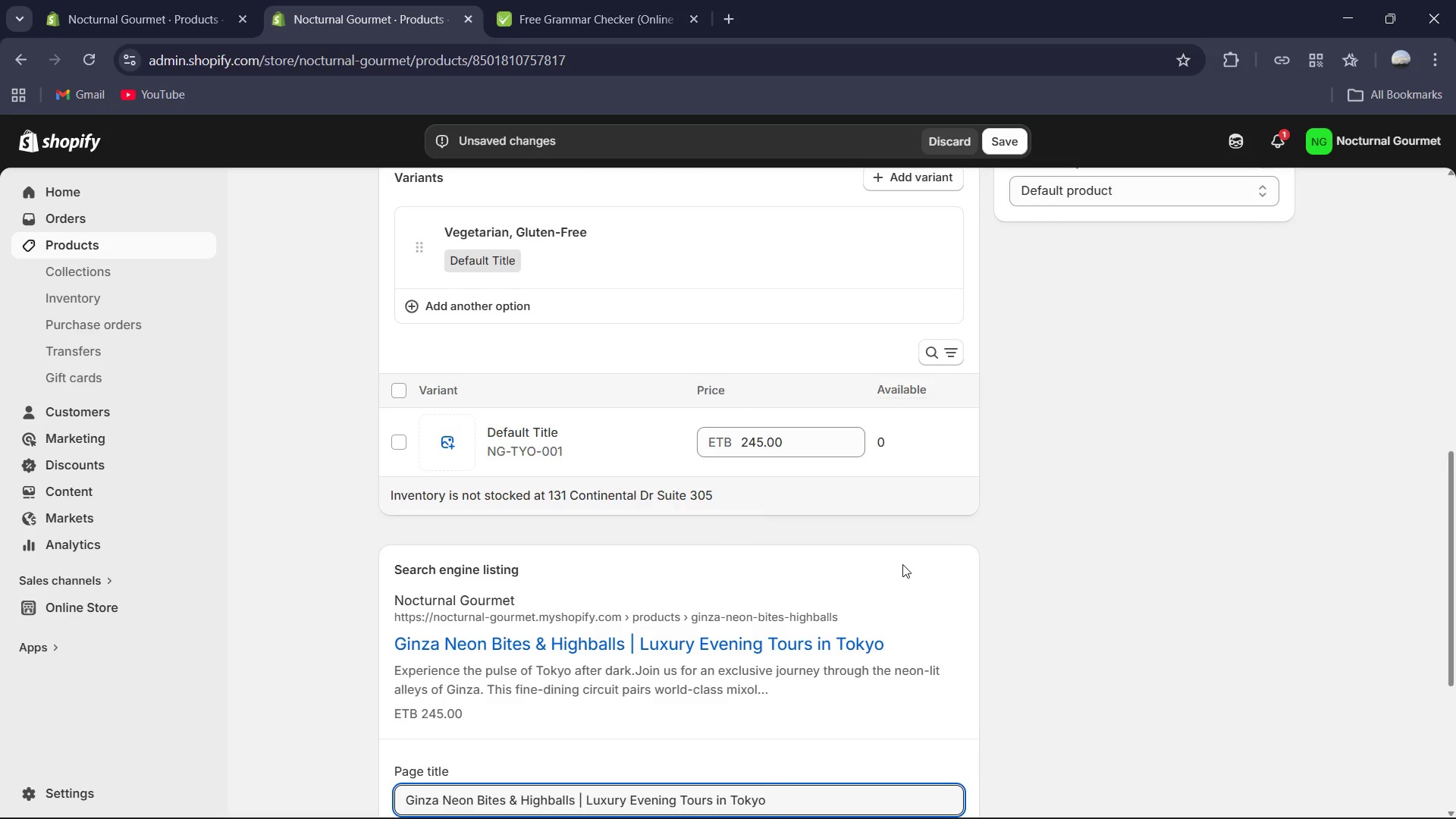 
scroll: coordinate [902, 564], scroll_direction: down, amount: 3.0
 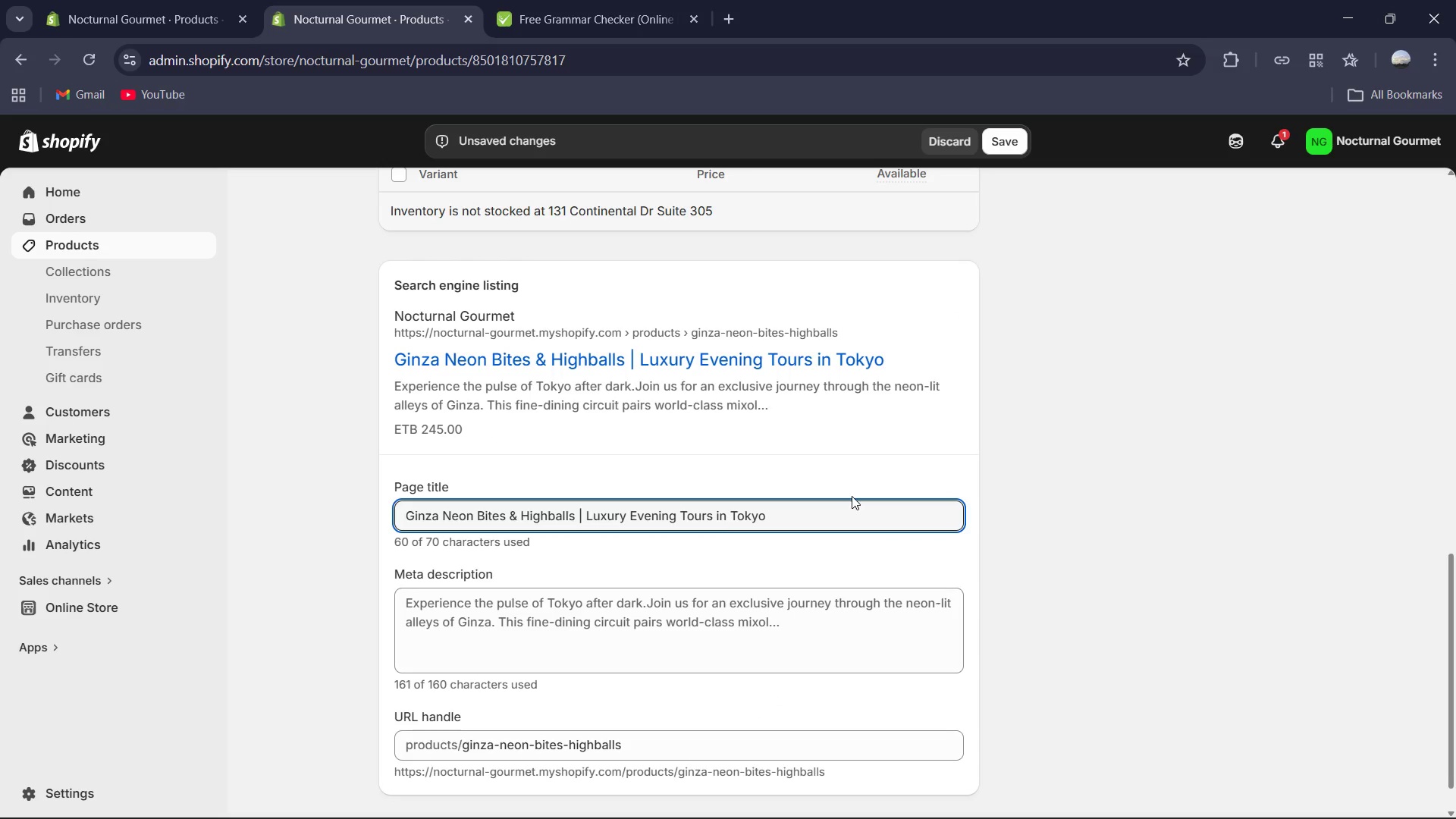 
left_click([846, 500])
 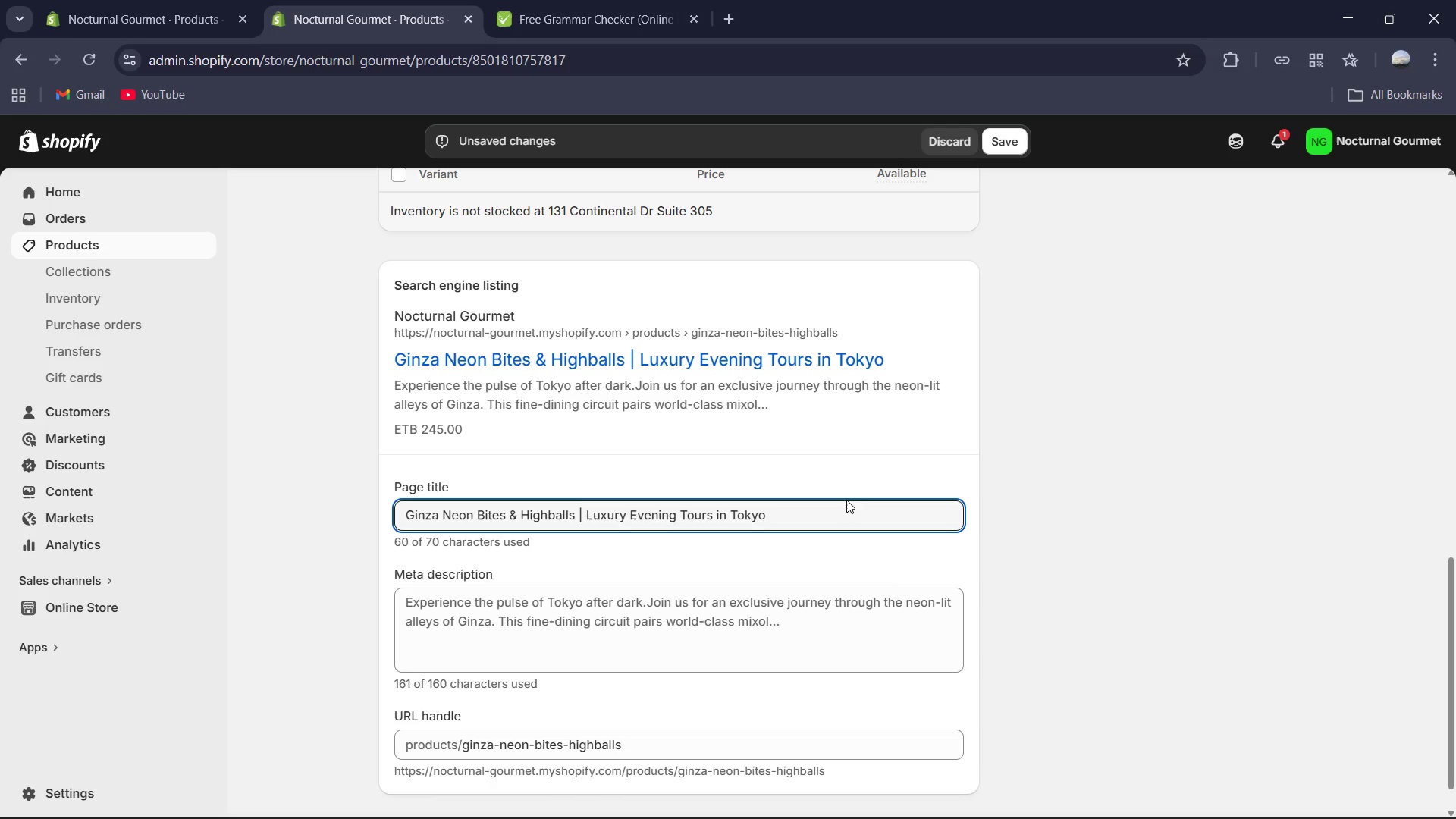 
wait(12.19)
 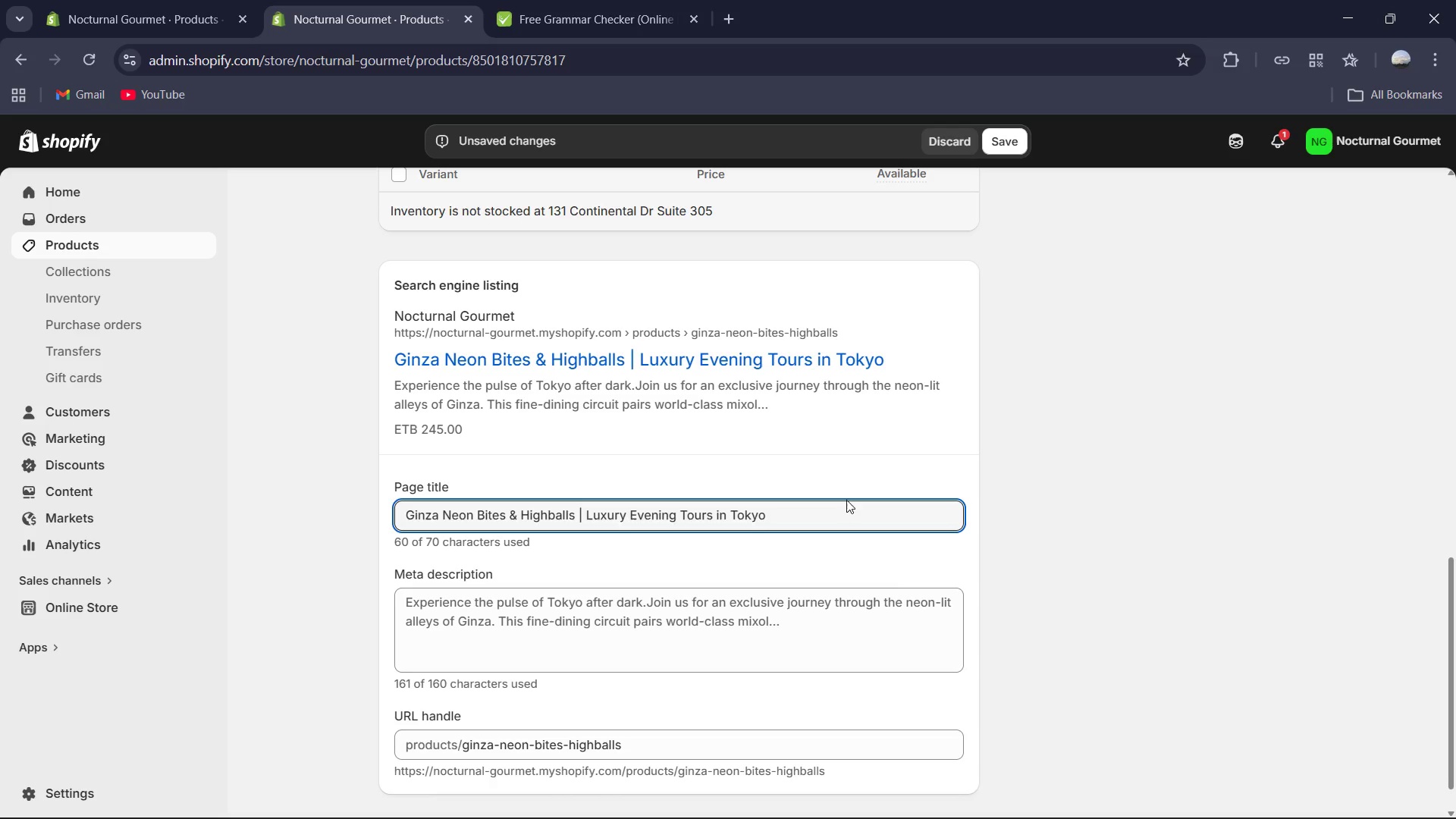 
key(Control+A)
 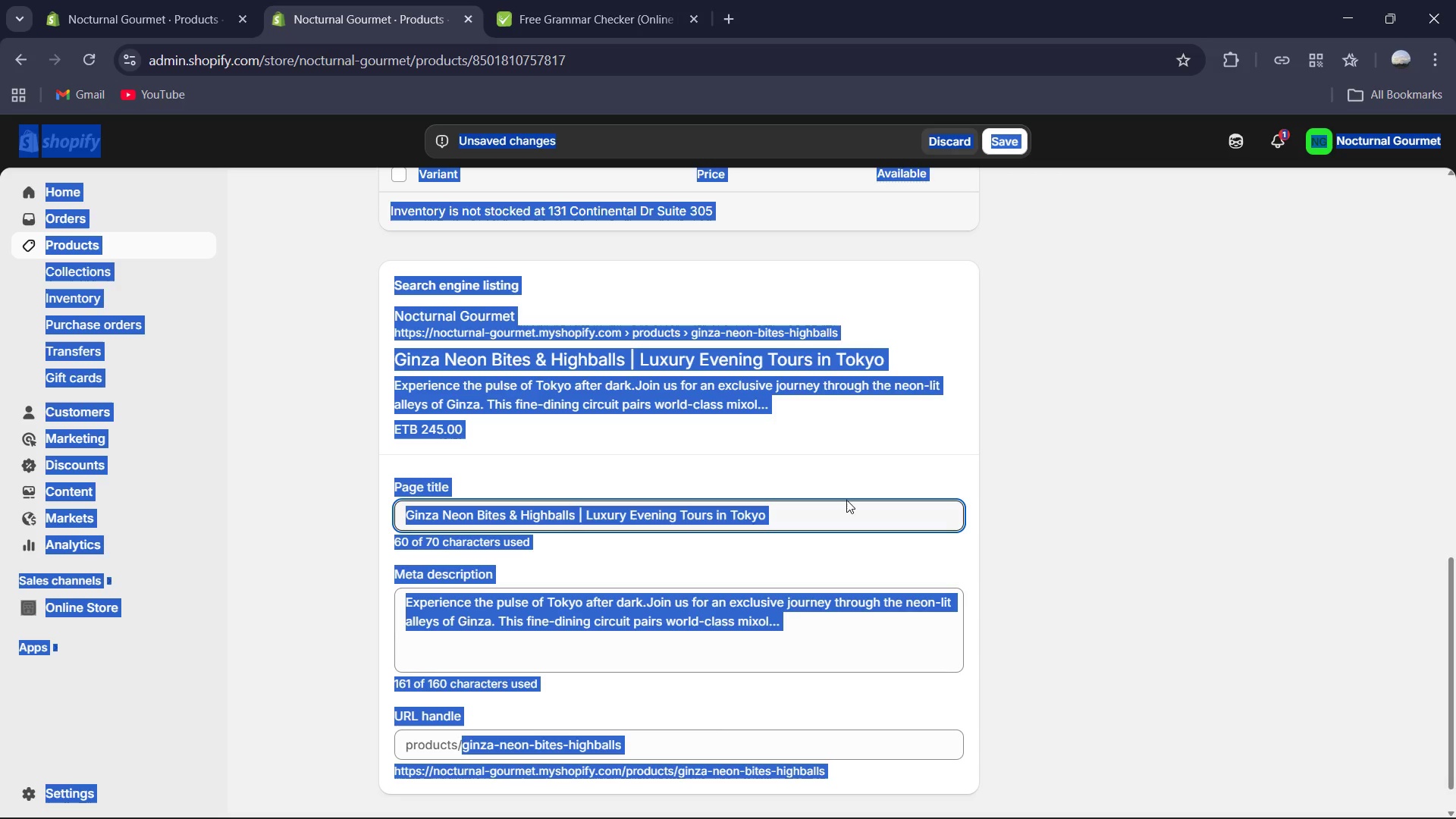 
left_click([838, 519])
 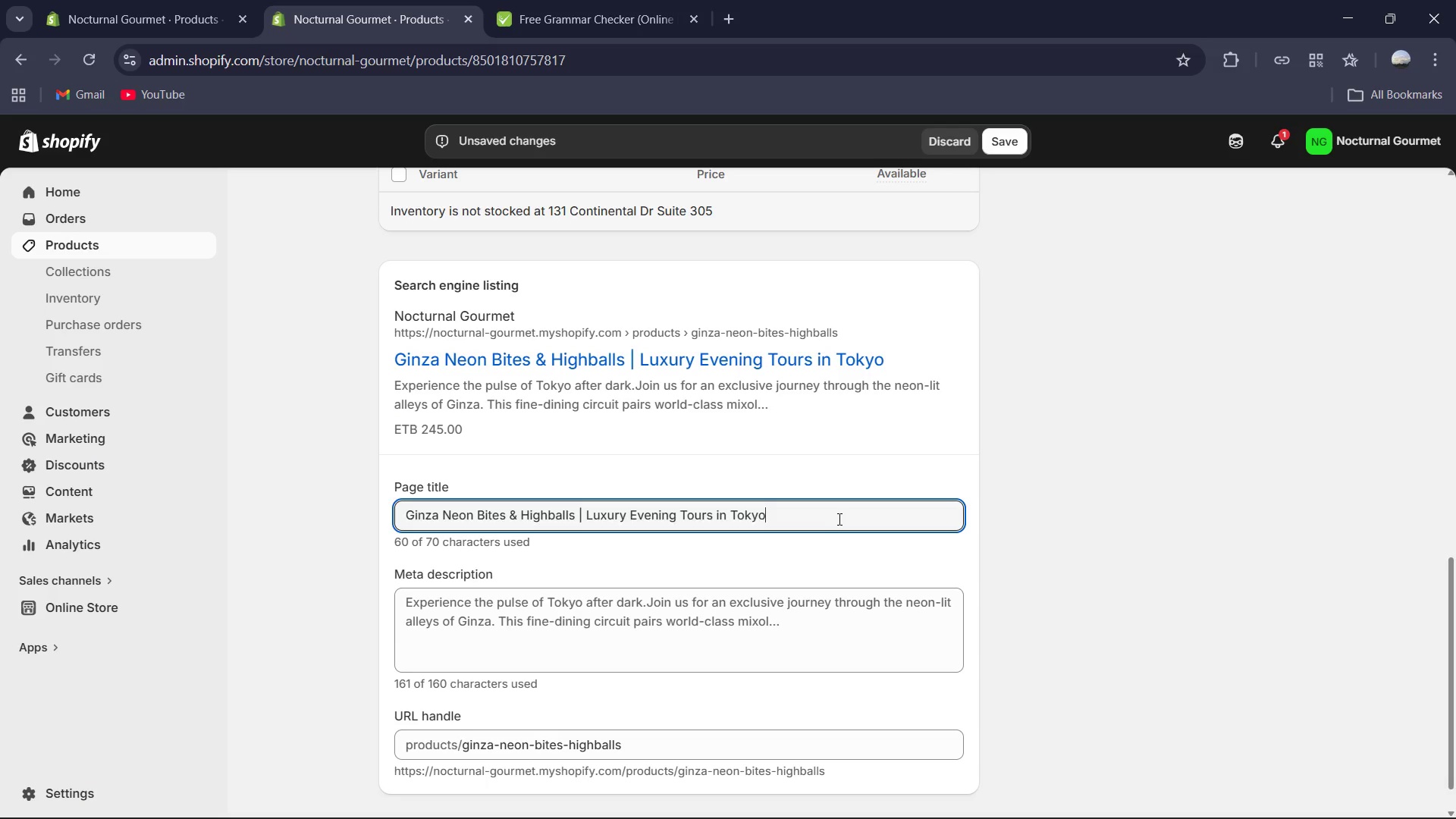 
key(Control+ControlLeft)
 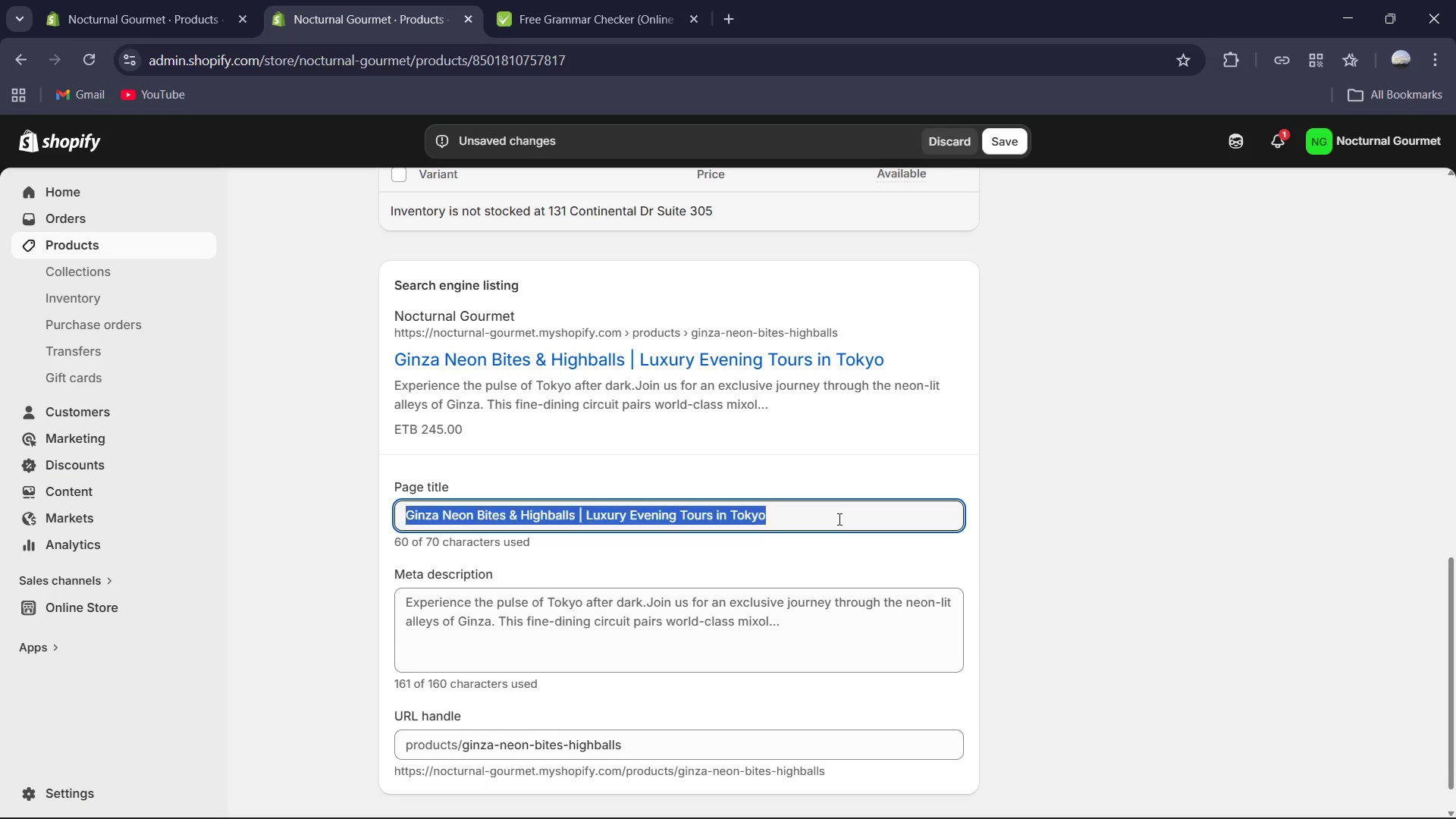 
key(Control+A)
 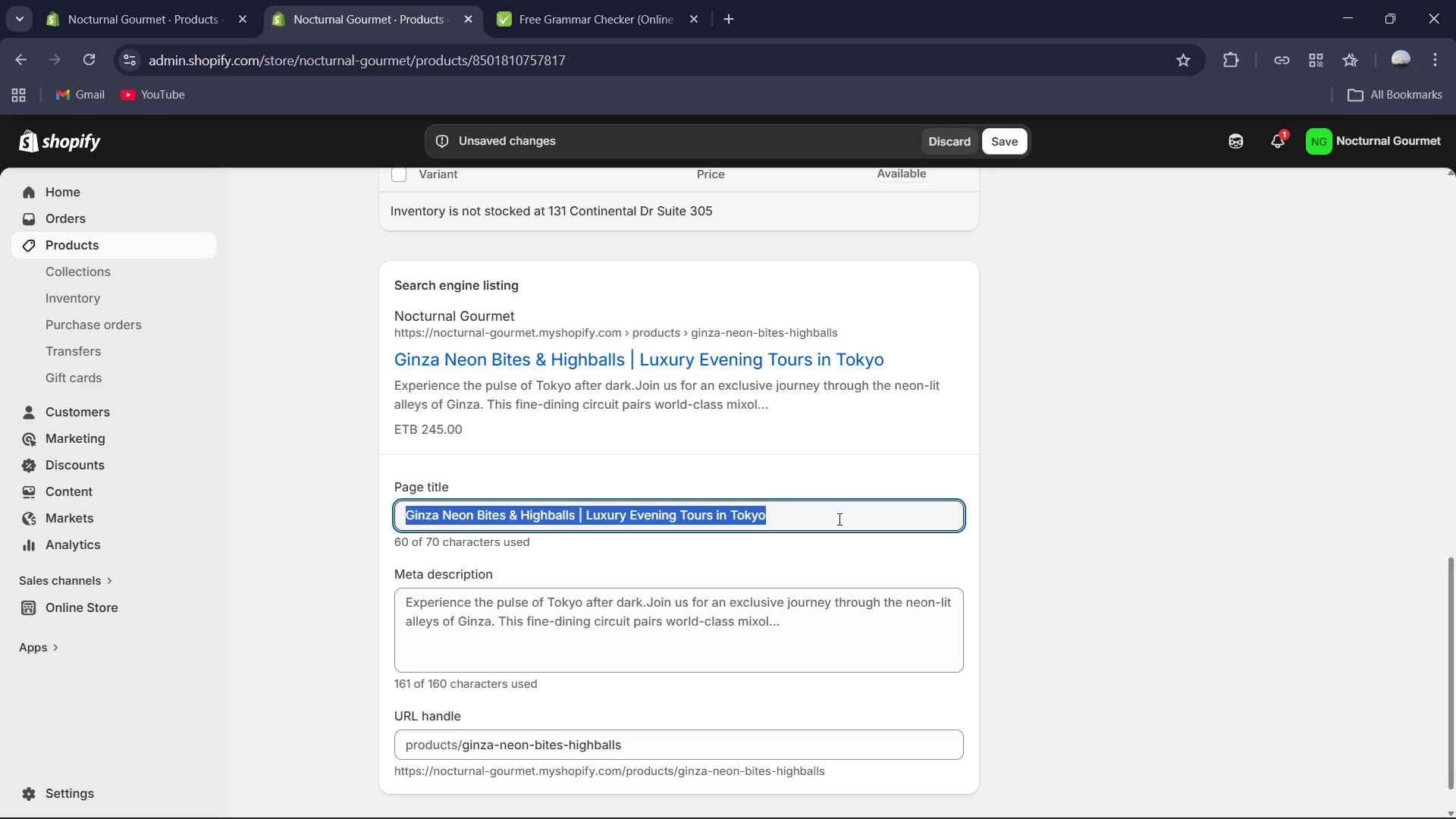 
type(Ginza Neon Bites & Highballs | Luxury Evening Tokyo Tour )
 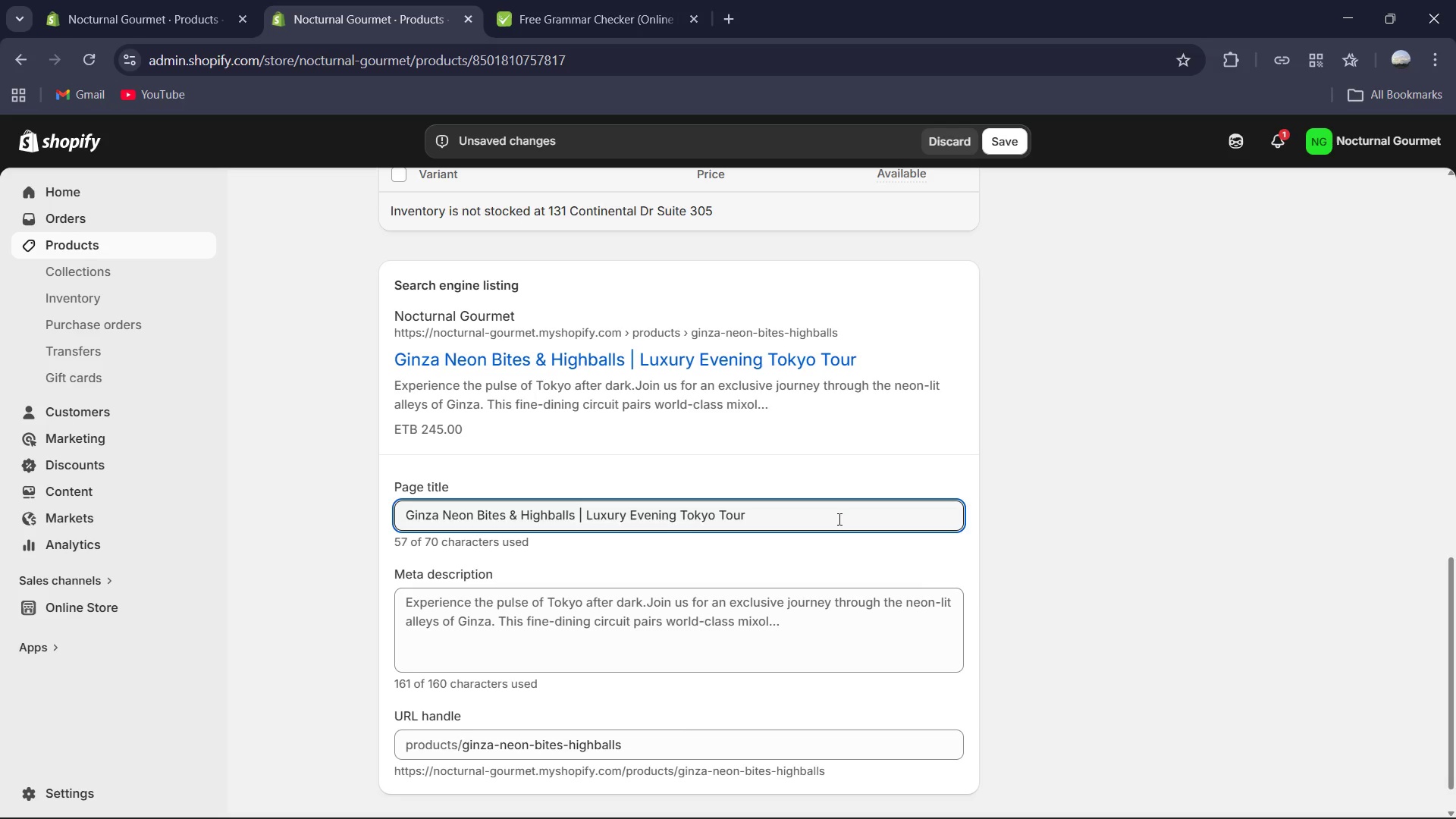 
left_click([701, 654])
 